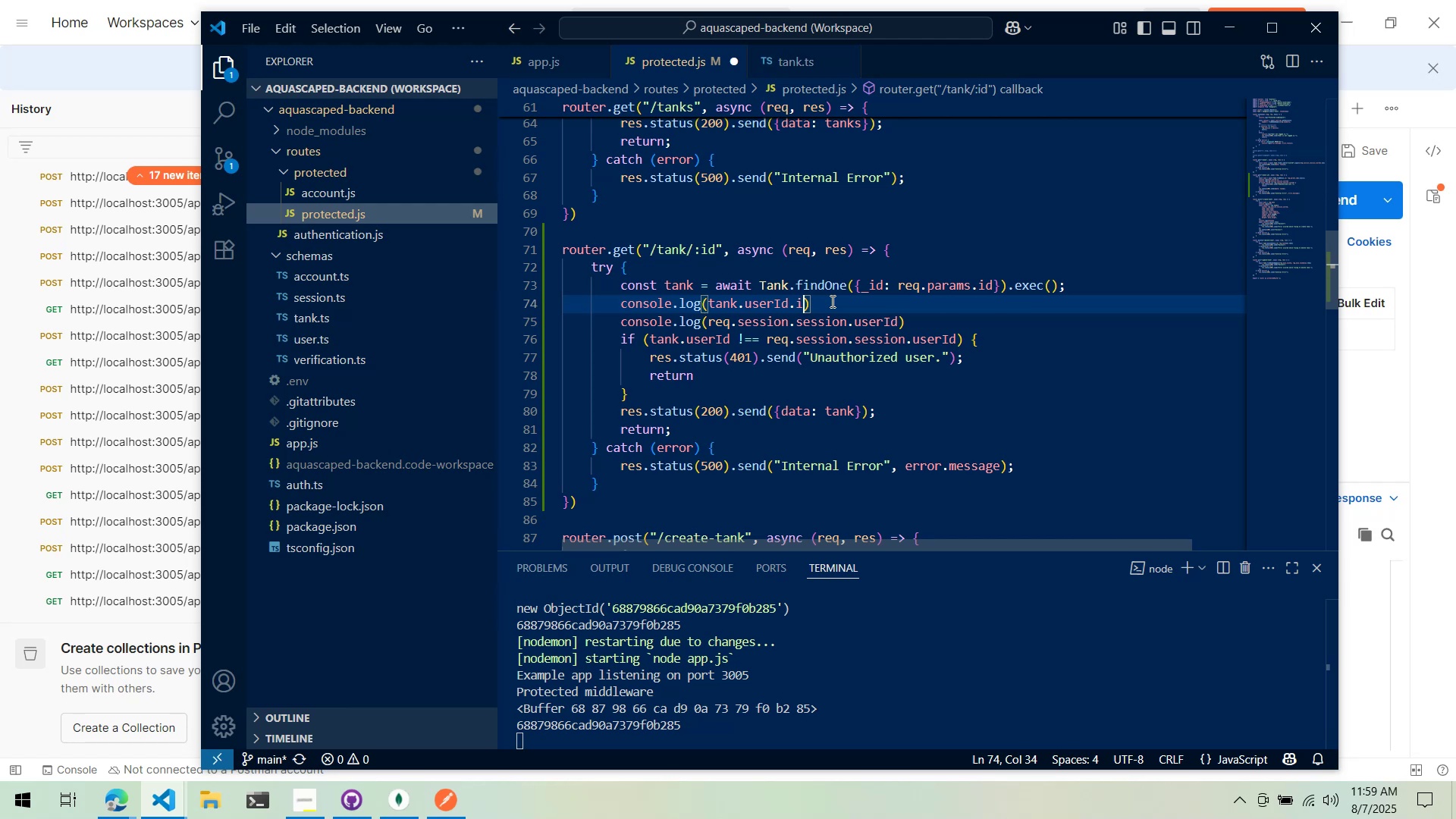 
key(Backspace)
 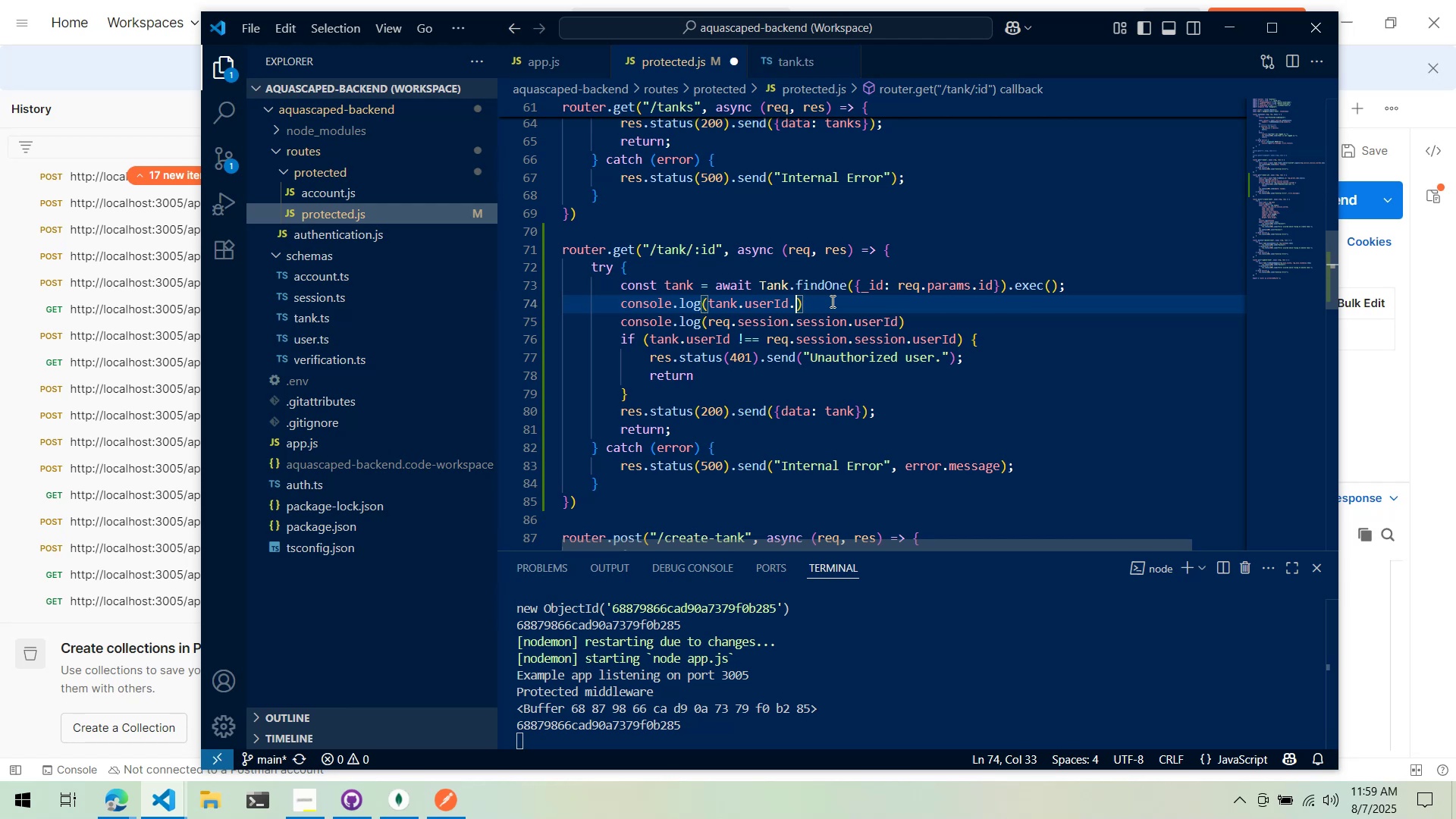 
key(Backspace)
 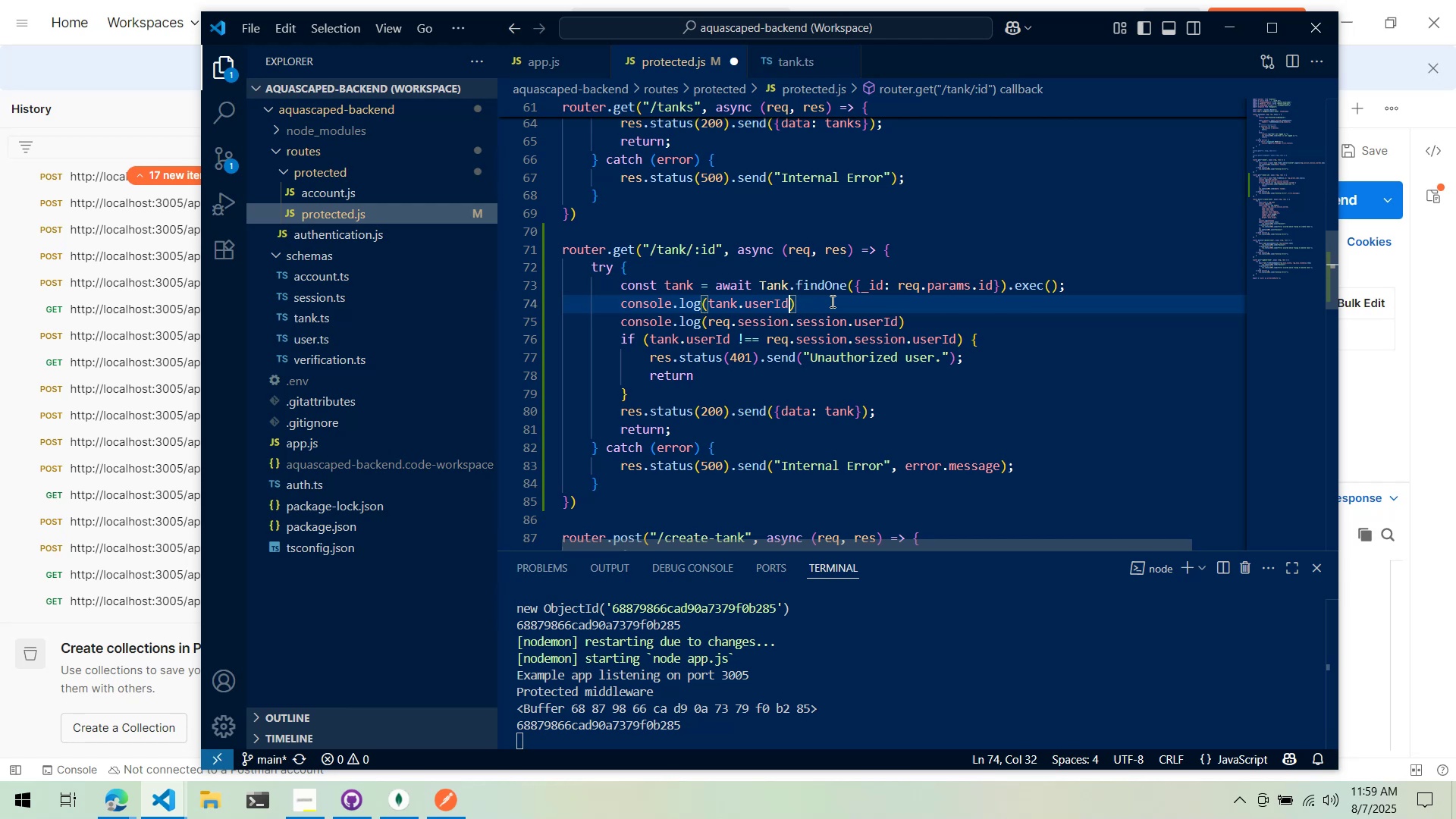 
key(Period)
 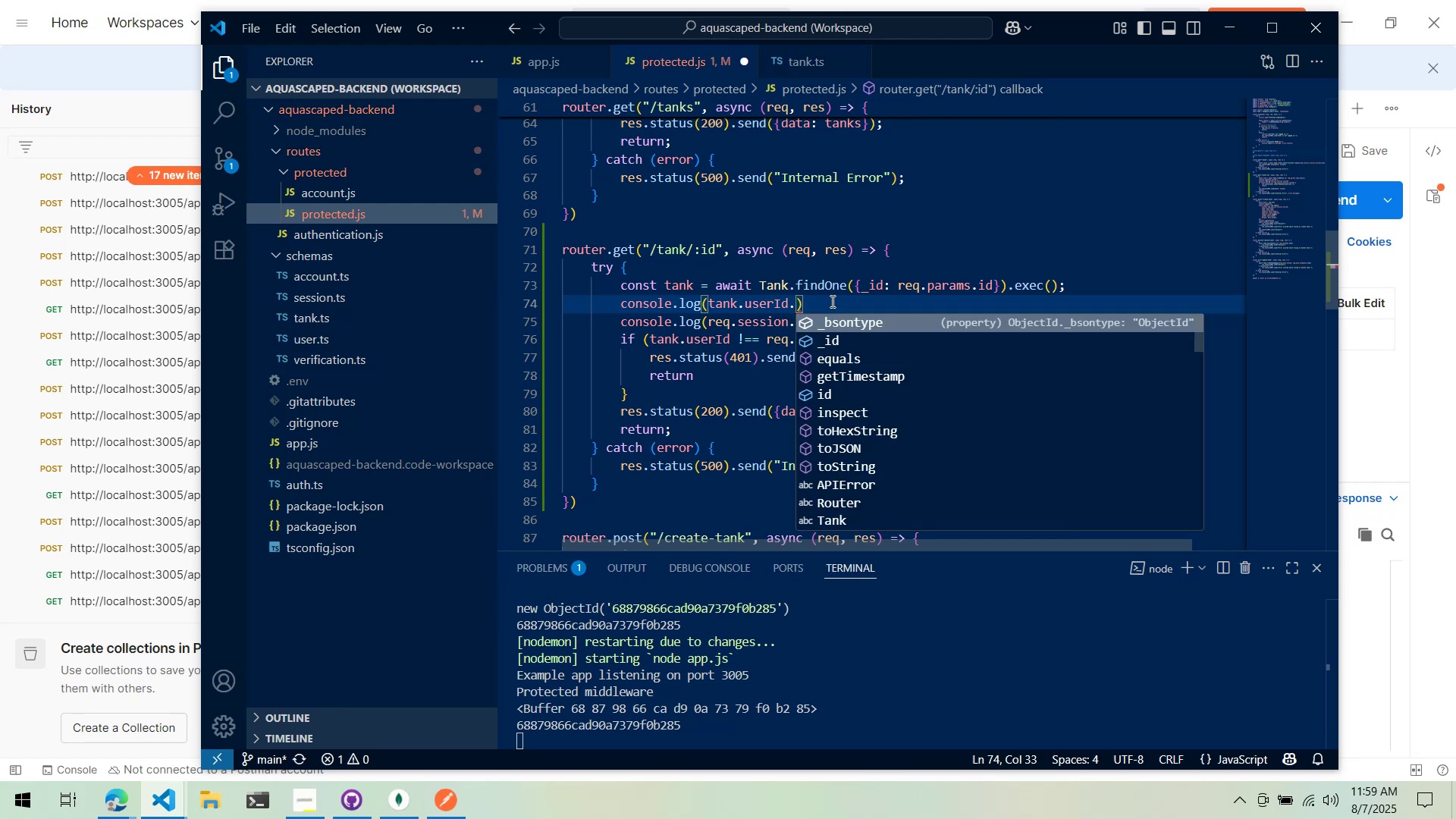 
key(ArrowUp)
 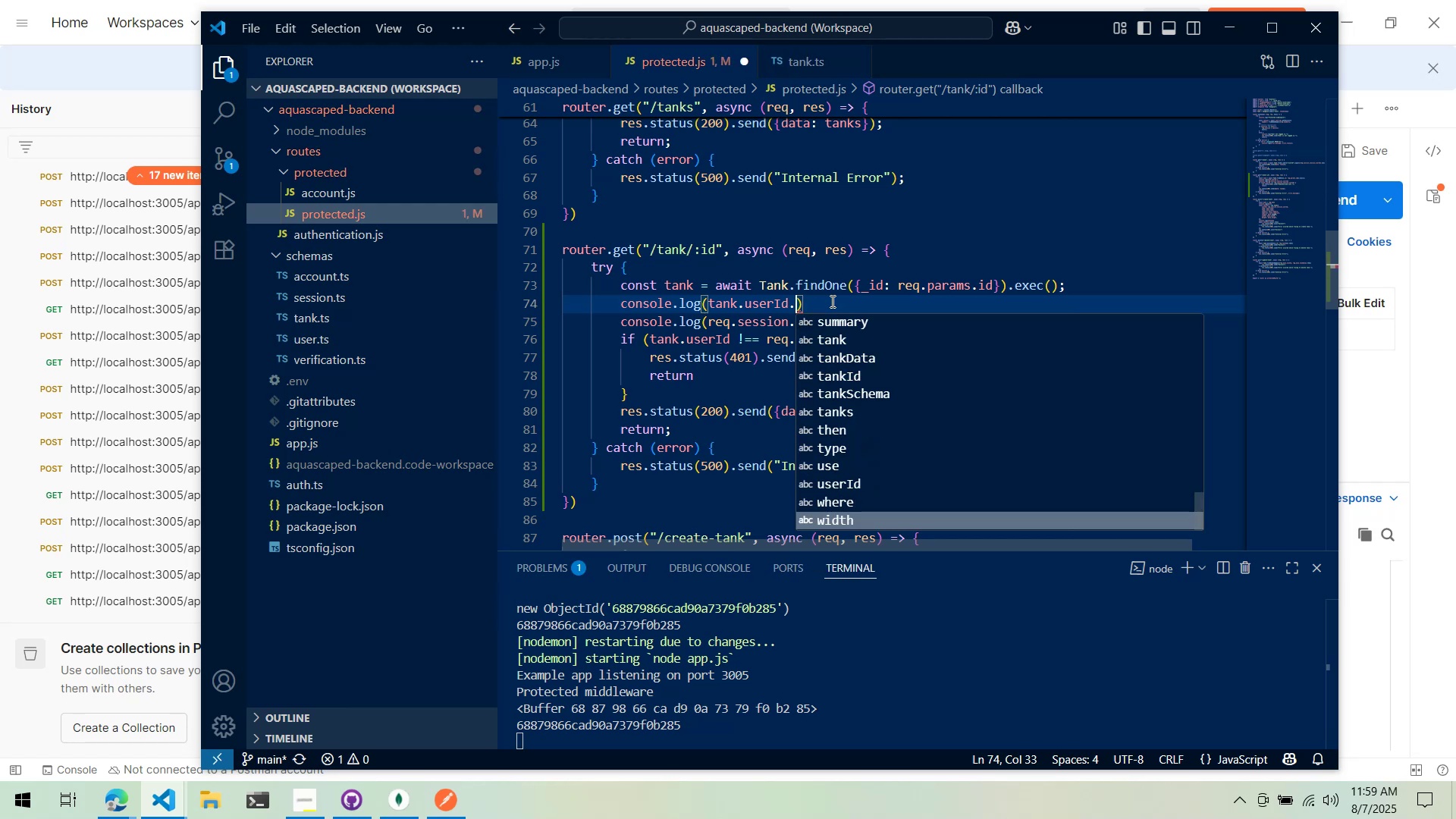 
key(ArrowUp)
 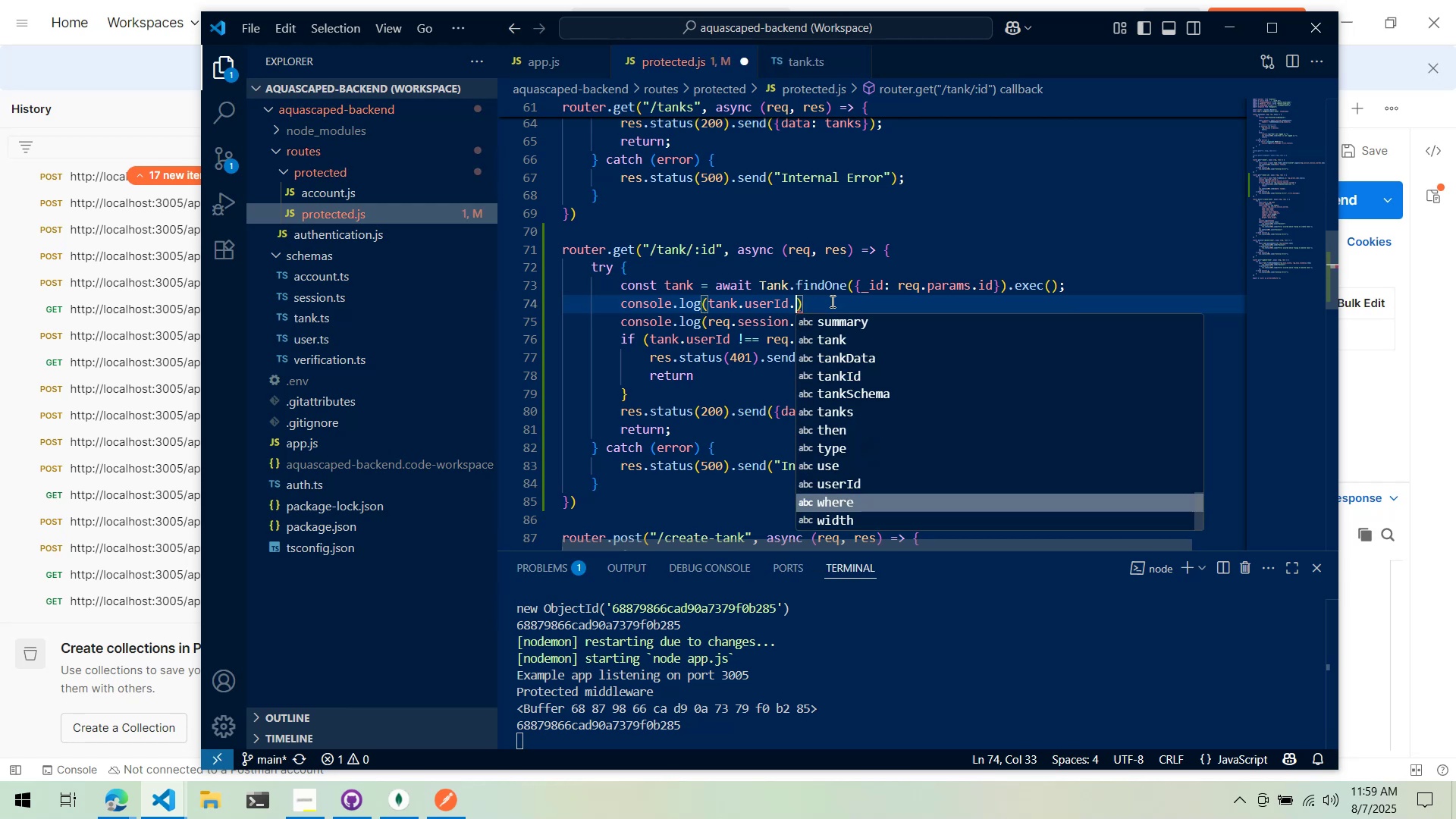 
hold_key(key=ArrowUp, duration=0.99)
 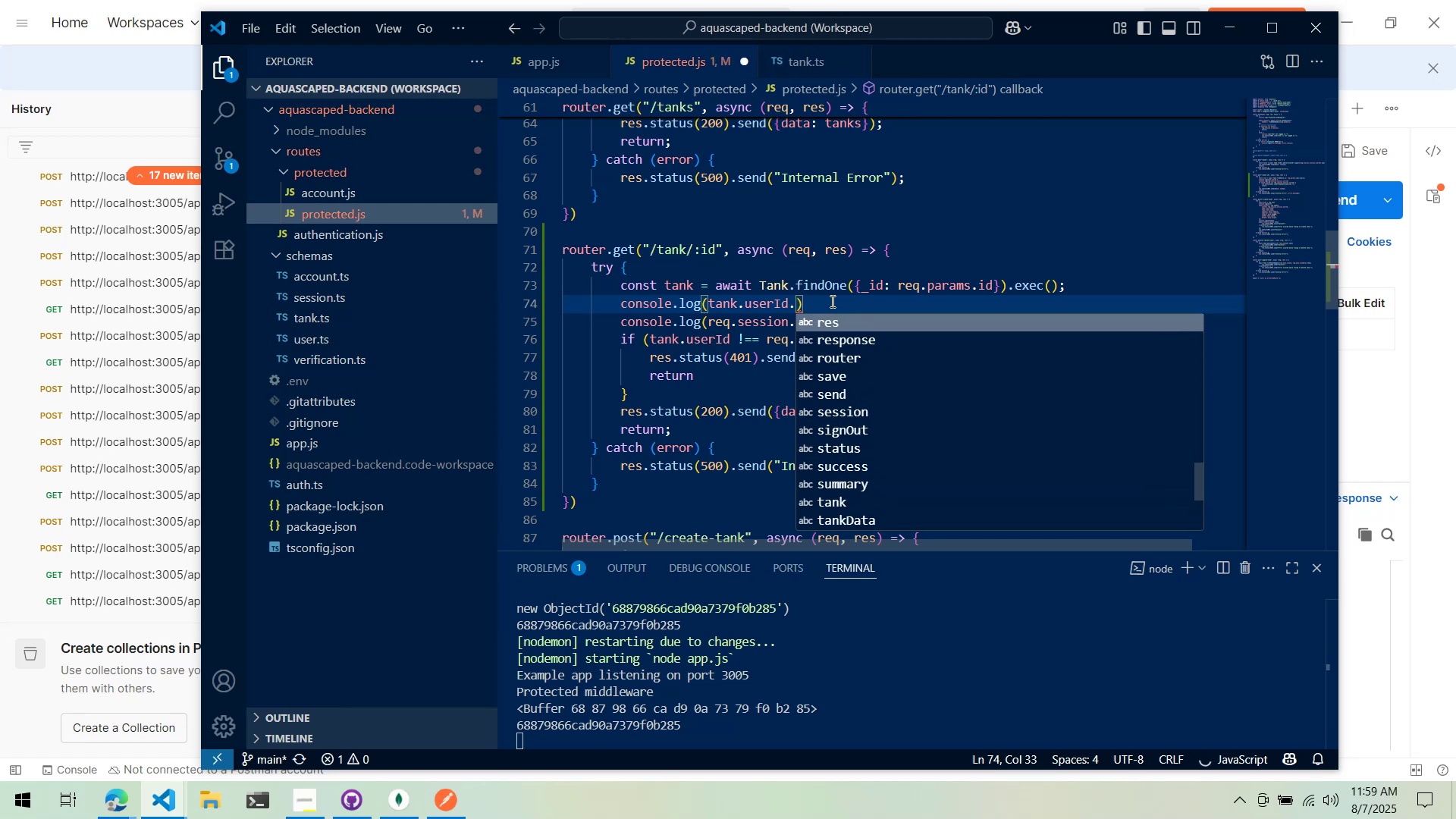 
key(ArrowUp)
 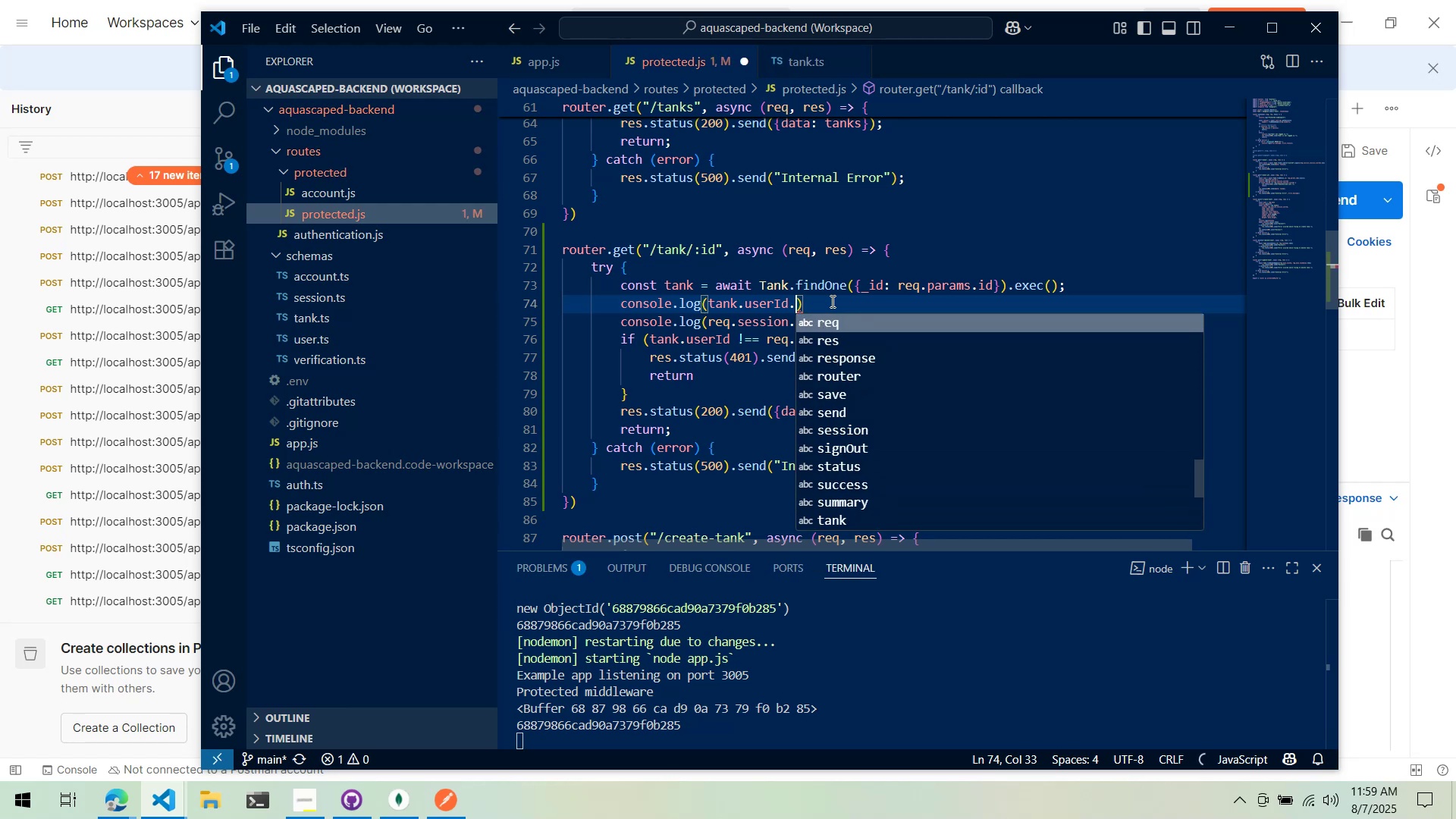 
key(ArrowUp)
 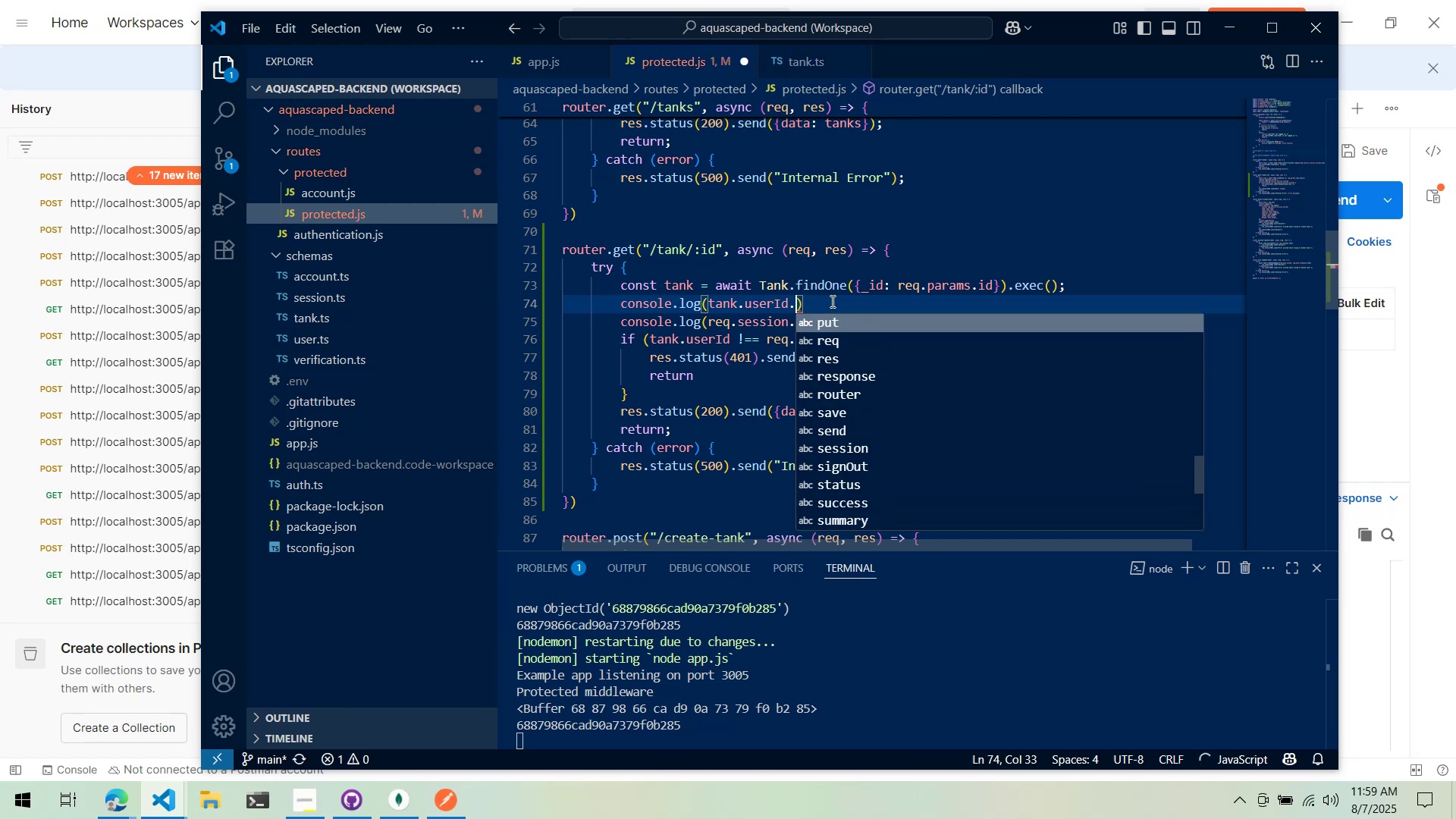 
key(ArrowUp)
 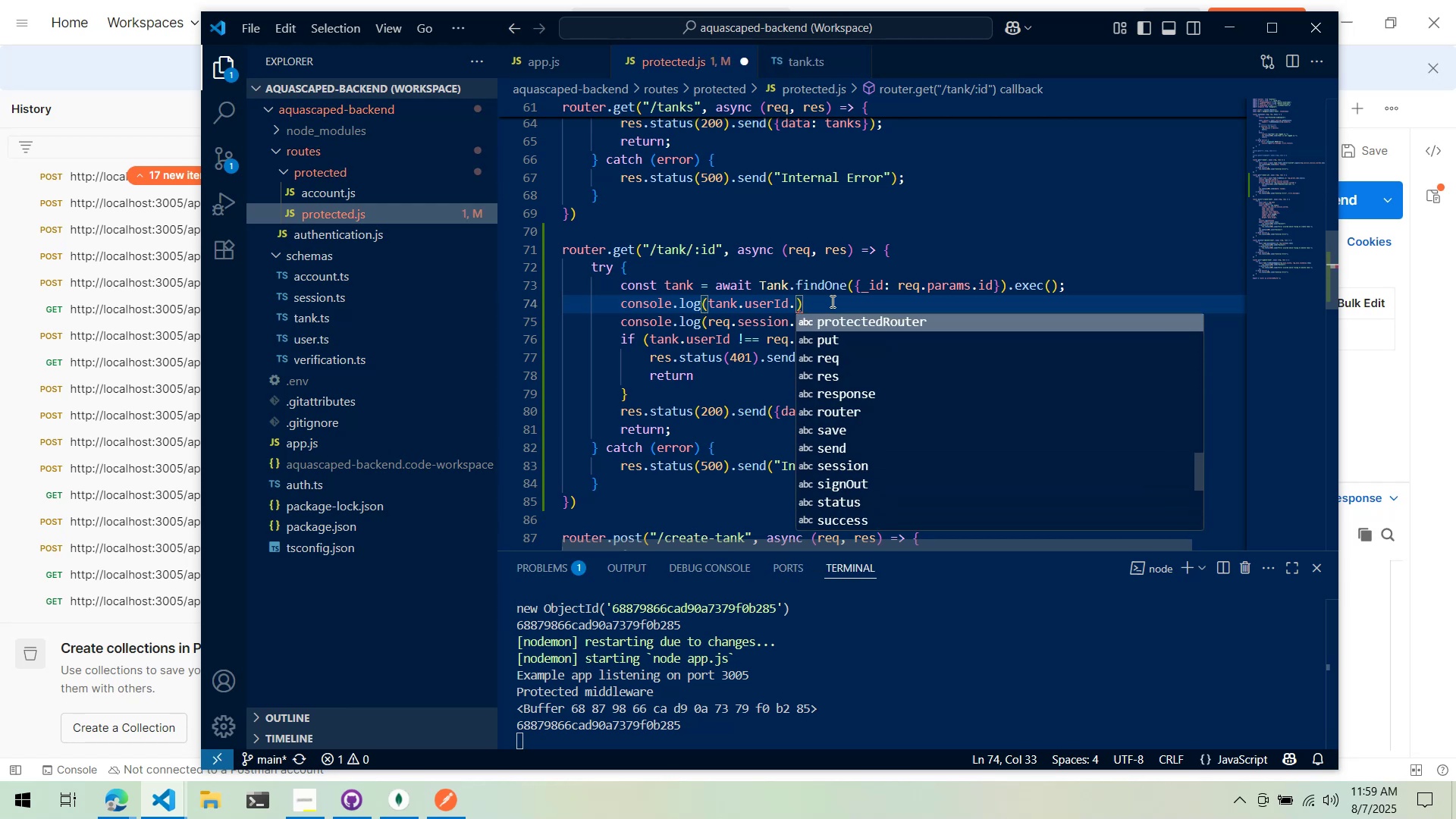 
hold_key(key=ArrowUp, duration=1.31)
 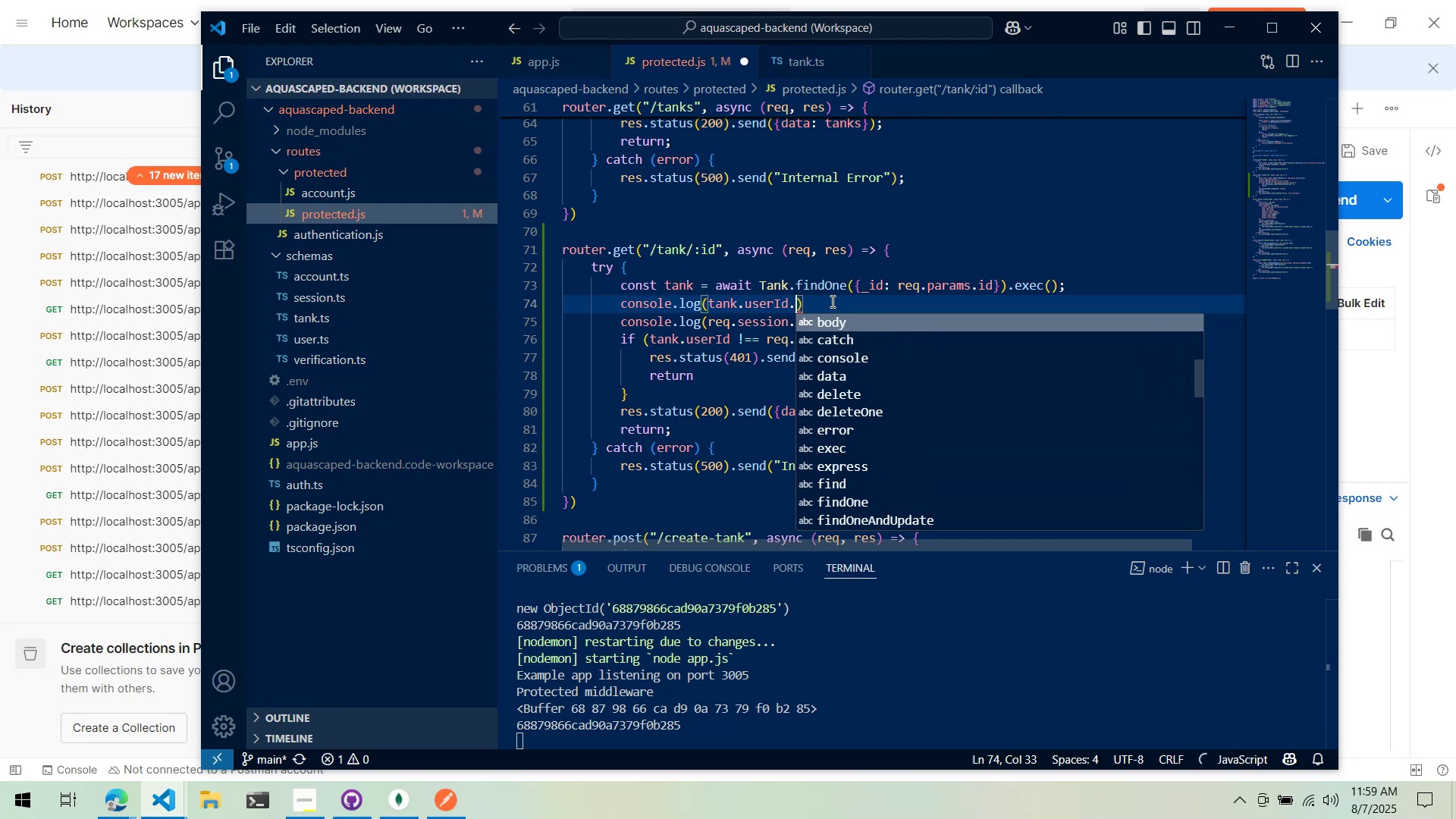 
hold_key(key=ArrowUp, duration=0.76)
 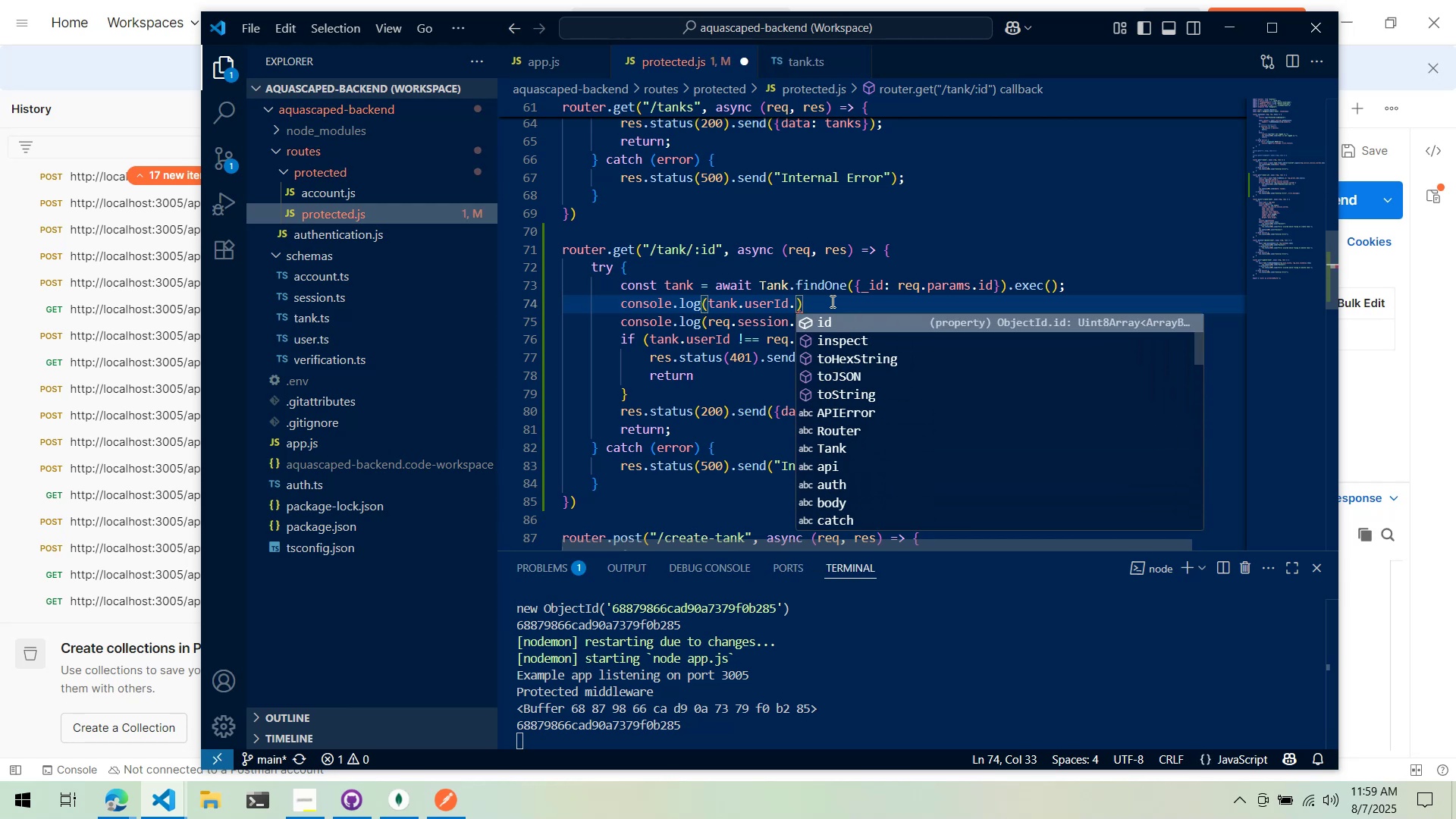 
key(ArrowDown)
 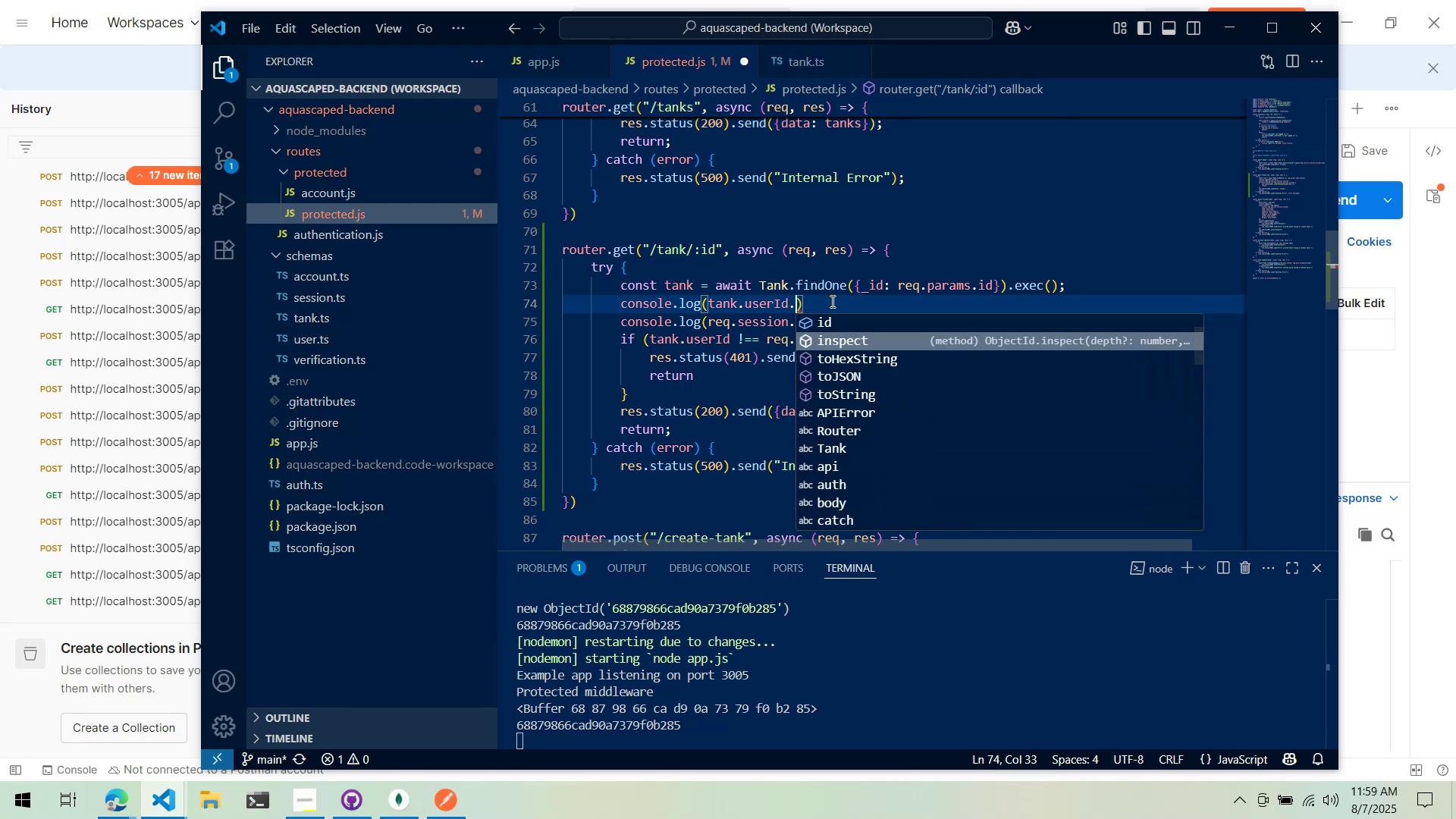 
key(ArrowDown)
 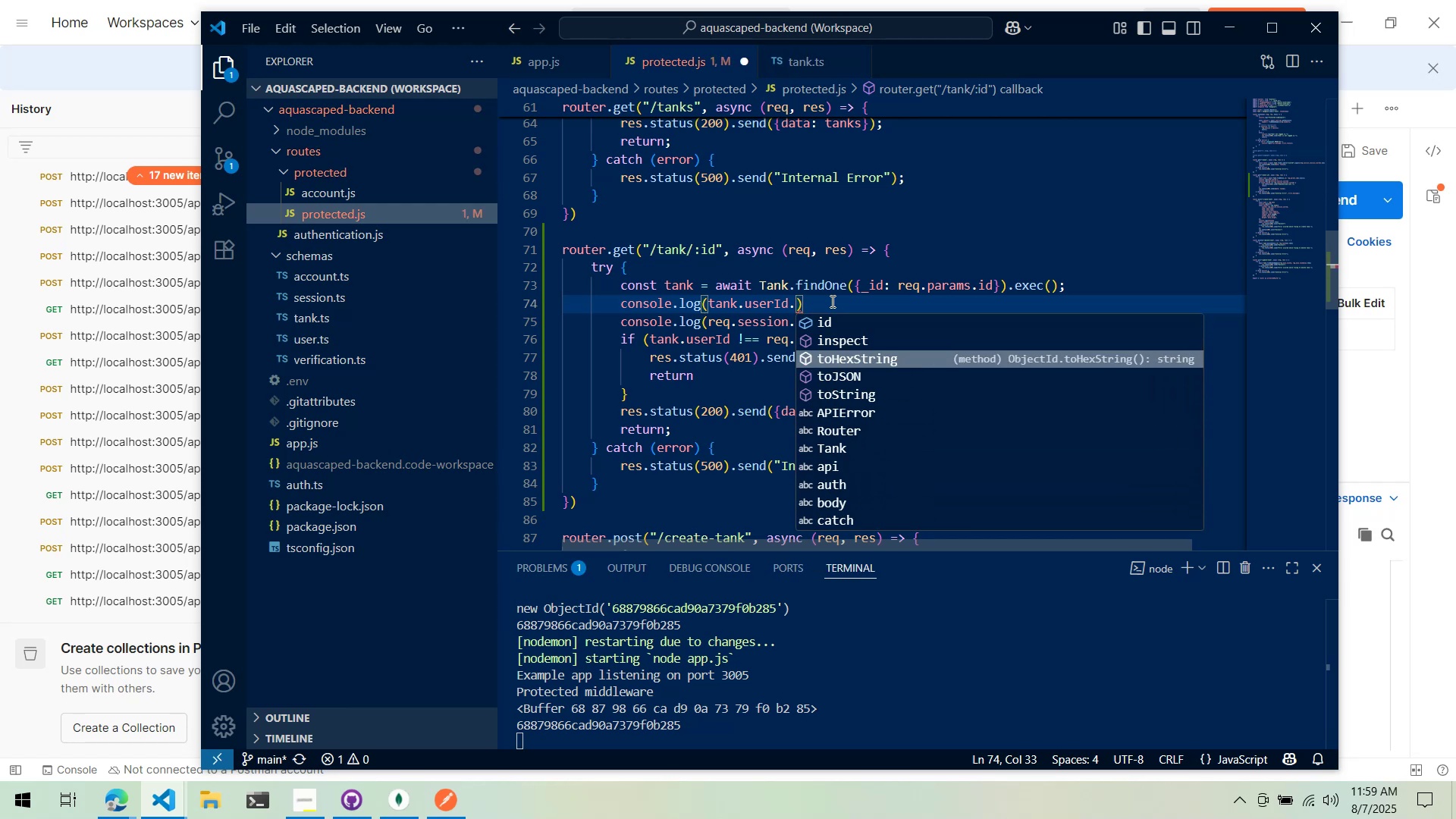 
key(ArrowDown)
 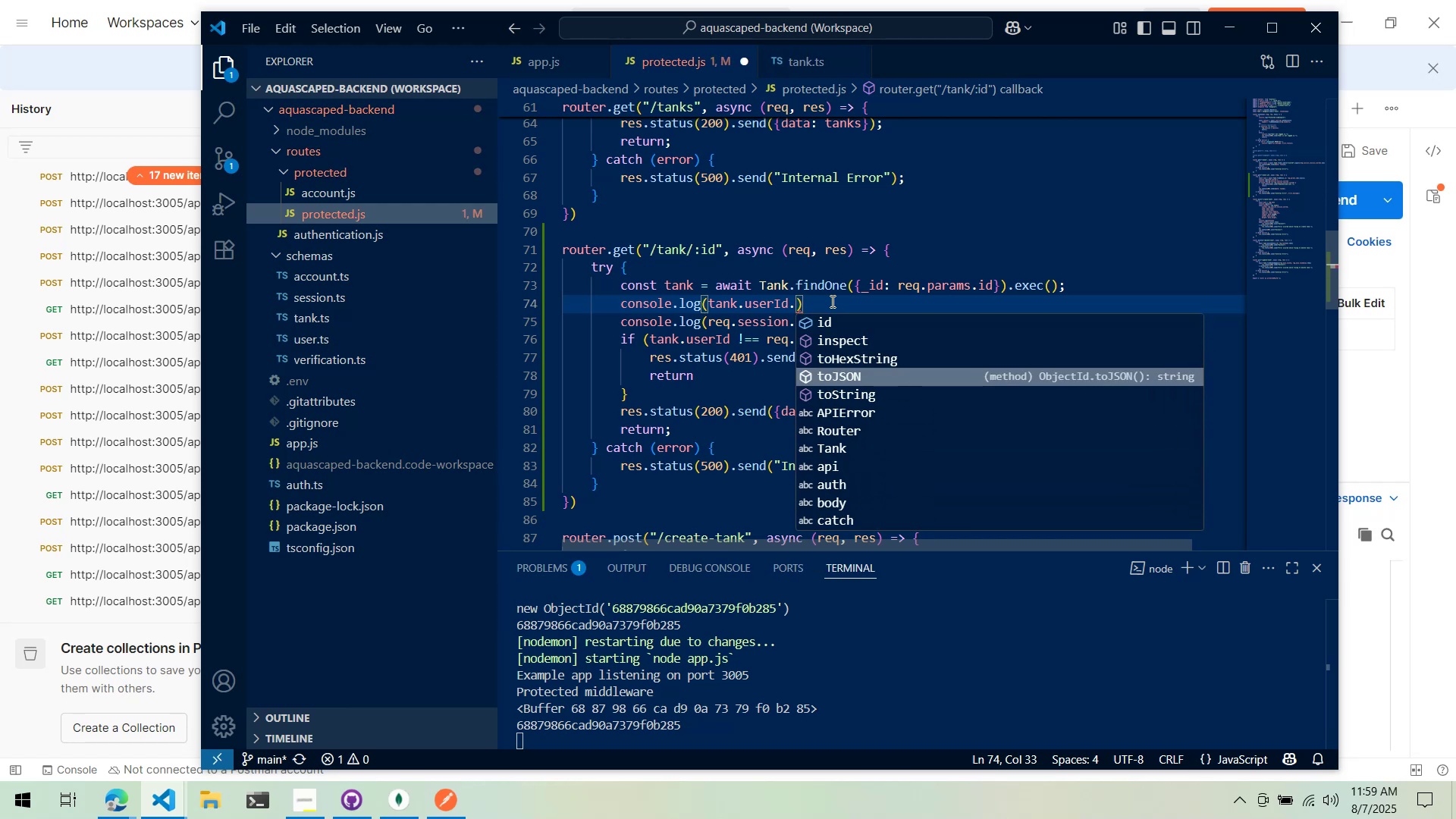 
key(ArrowDown)
 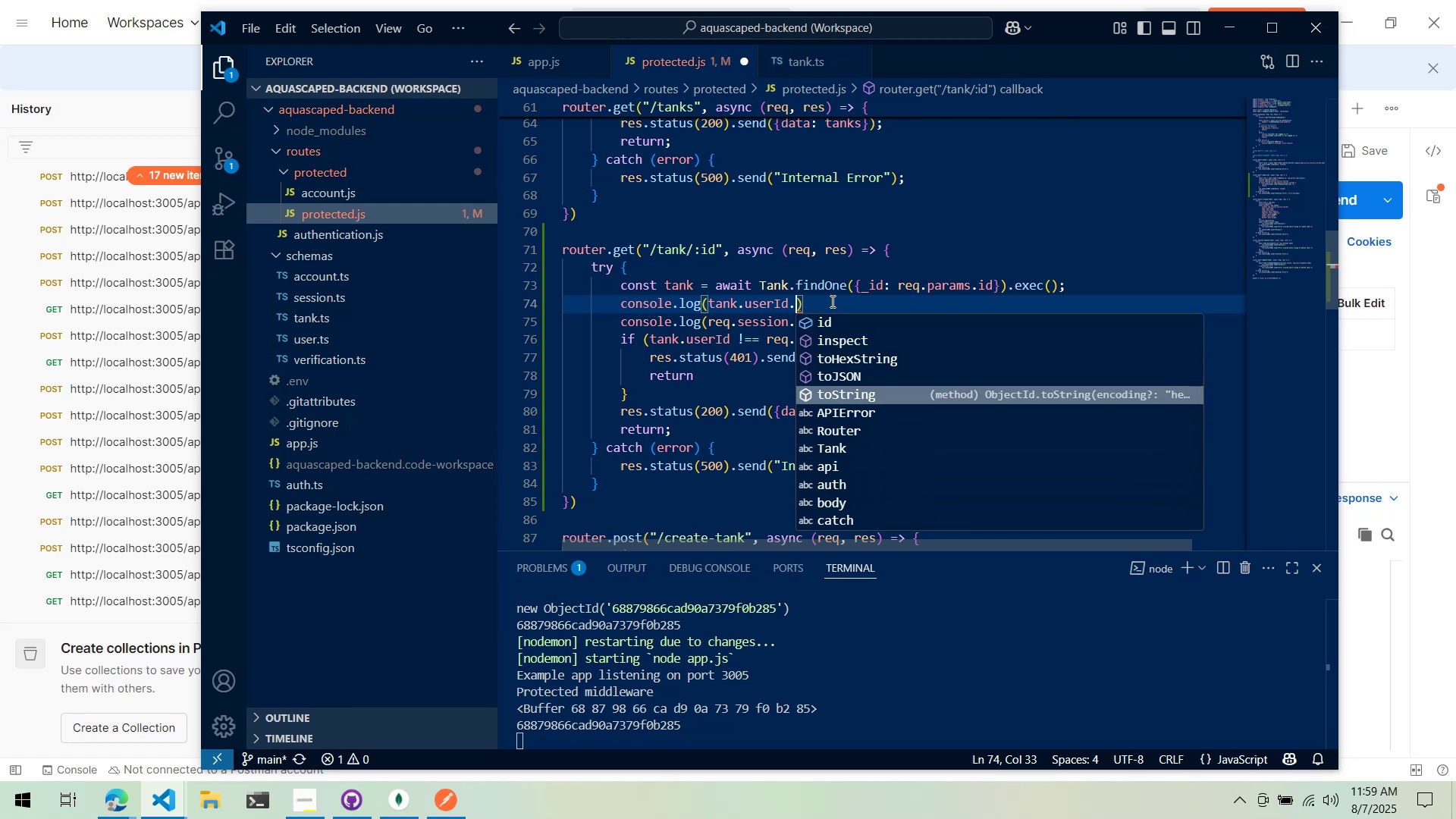 
key(Enter)
 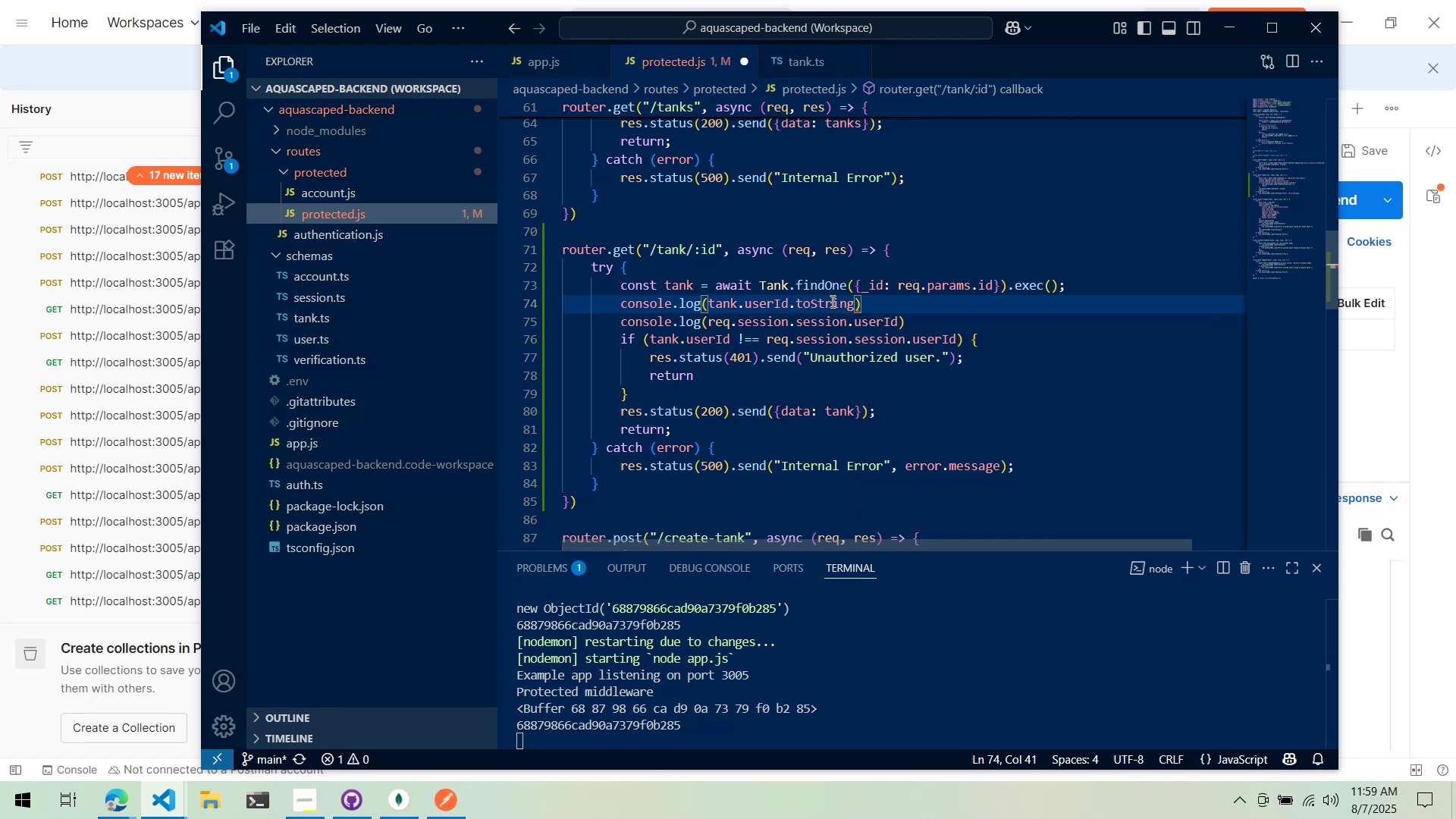 
key(Control+S)
 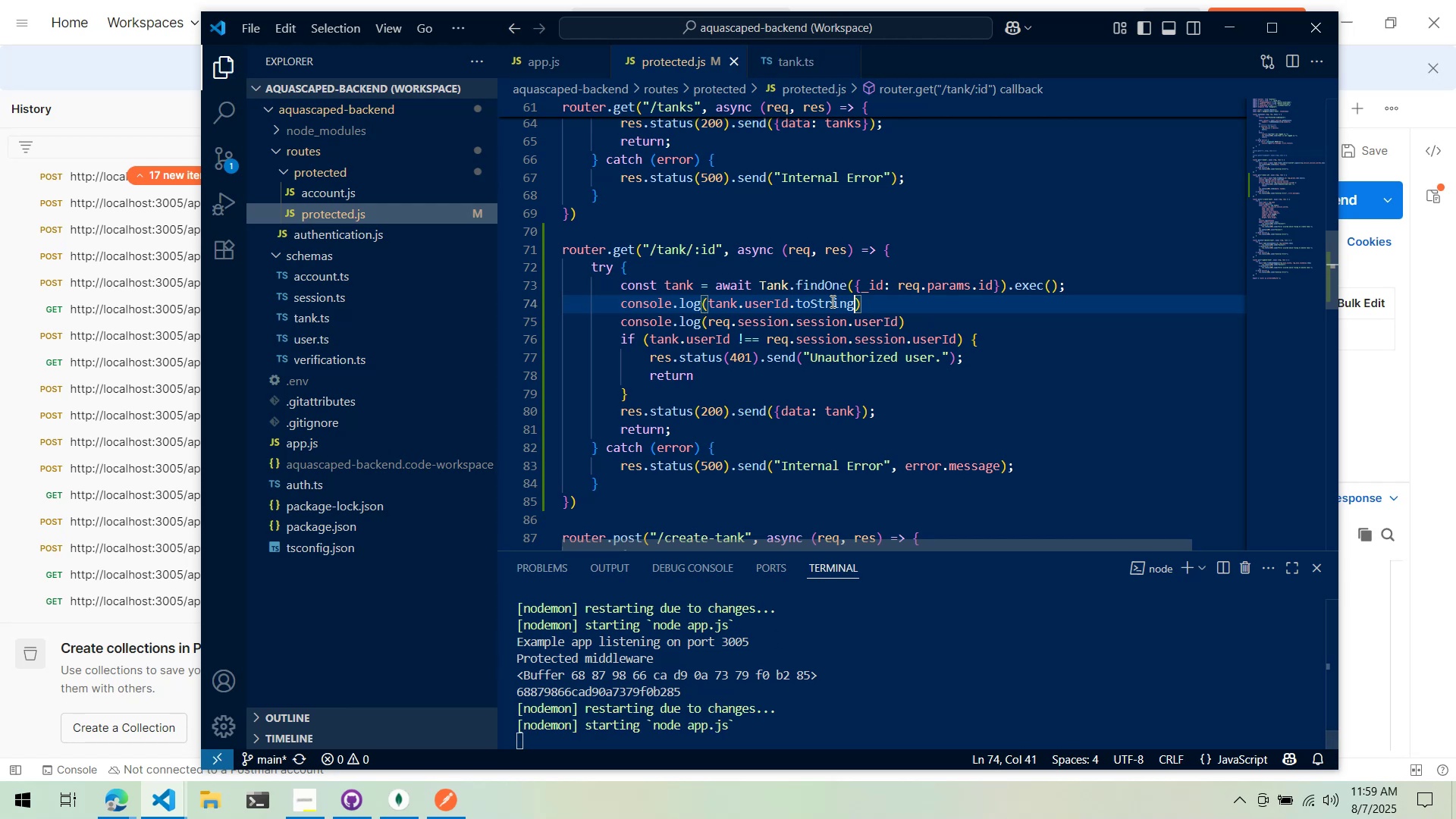 
type(())
 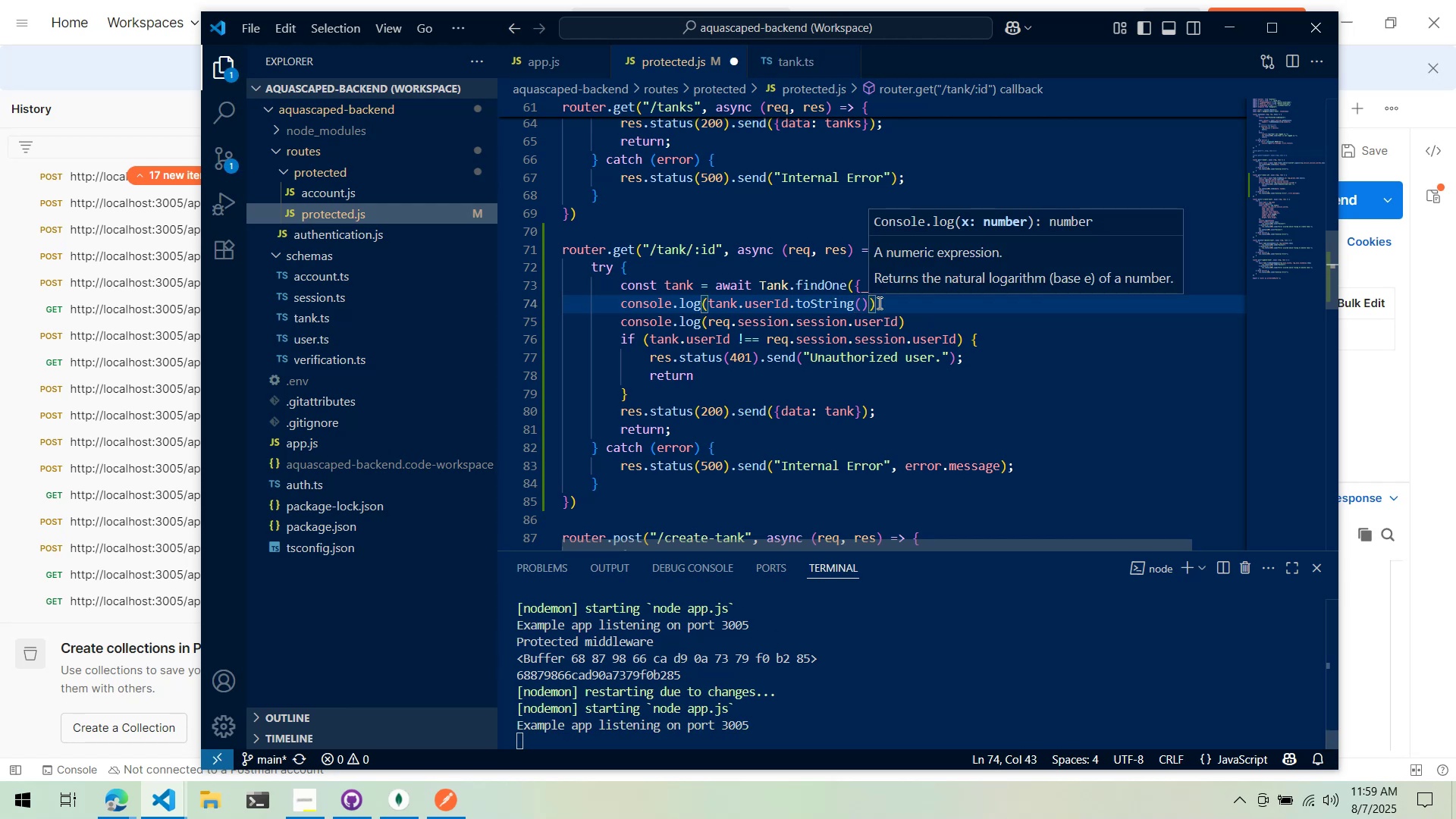 
hold_key(key=ControlLeft, duration=0.46)
 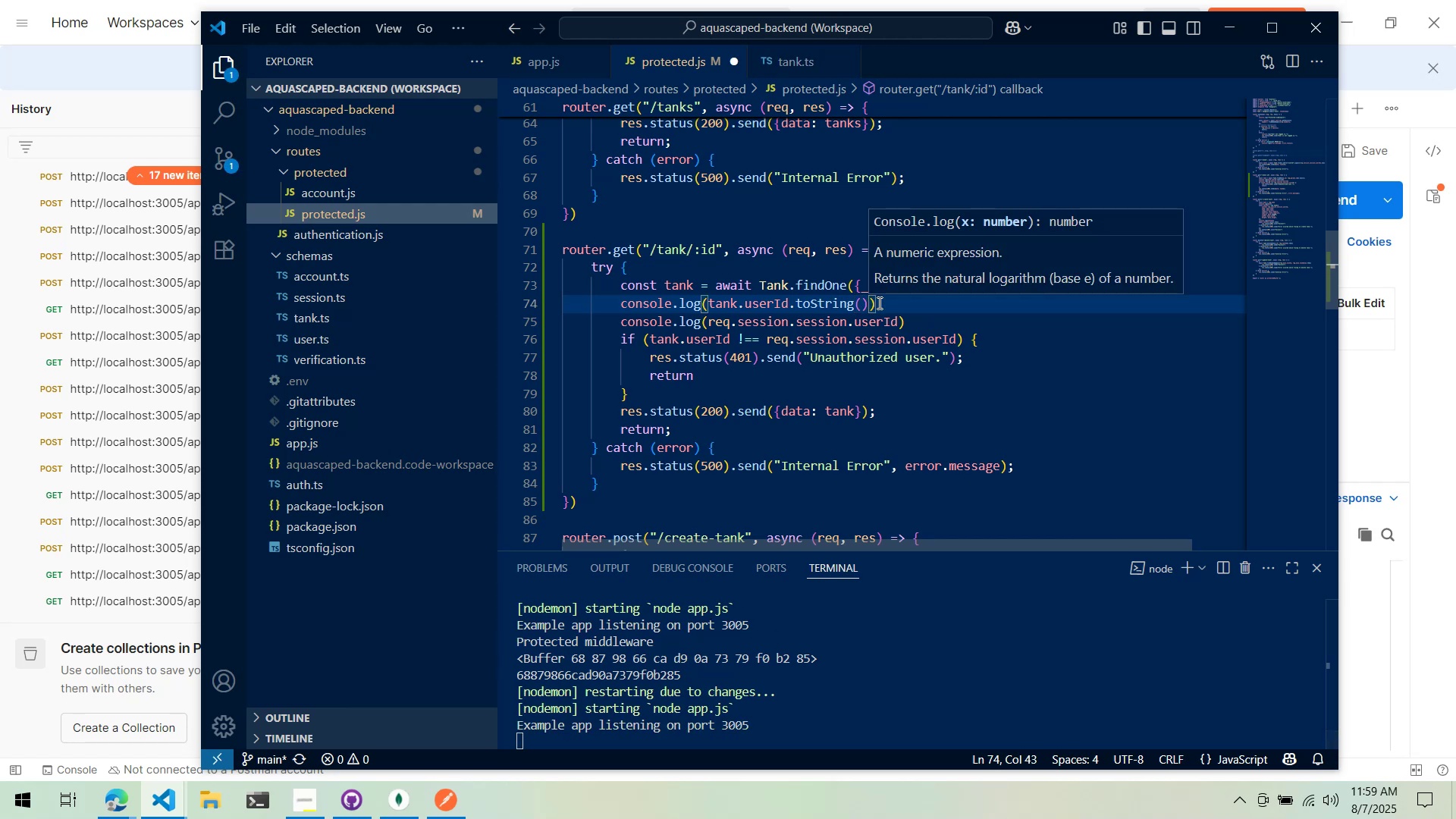 
key(Control+S)
 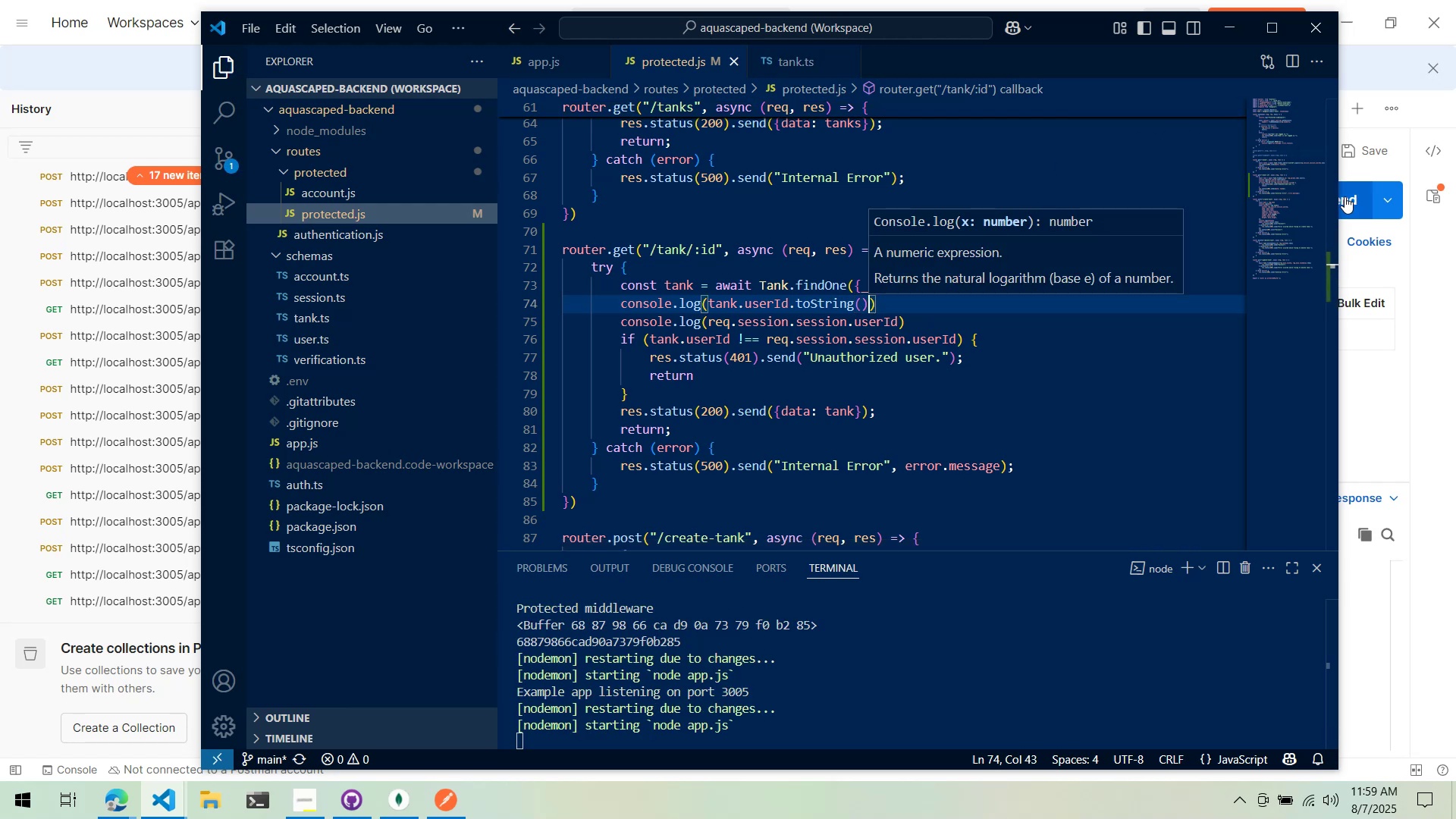 
left_click([1345, 196])
 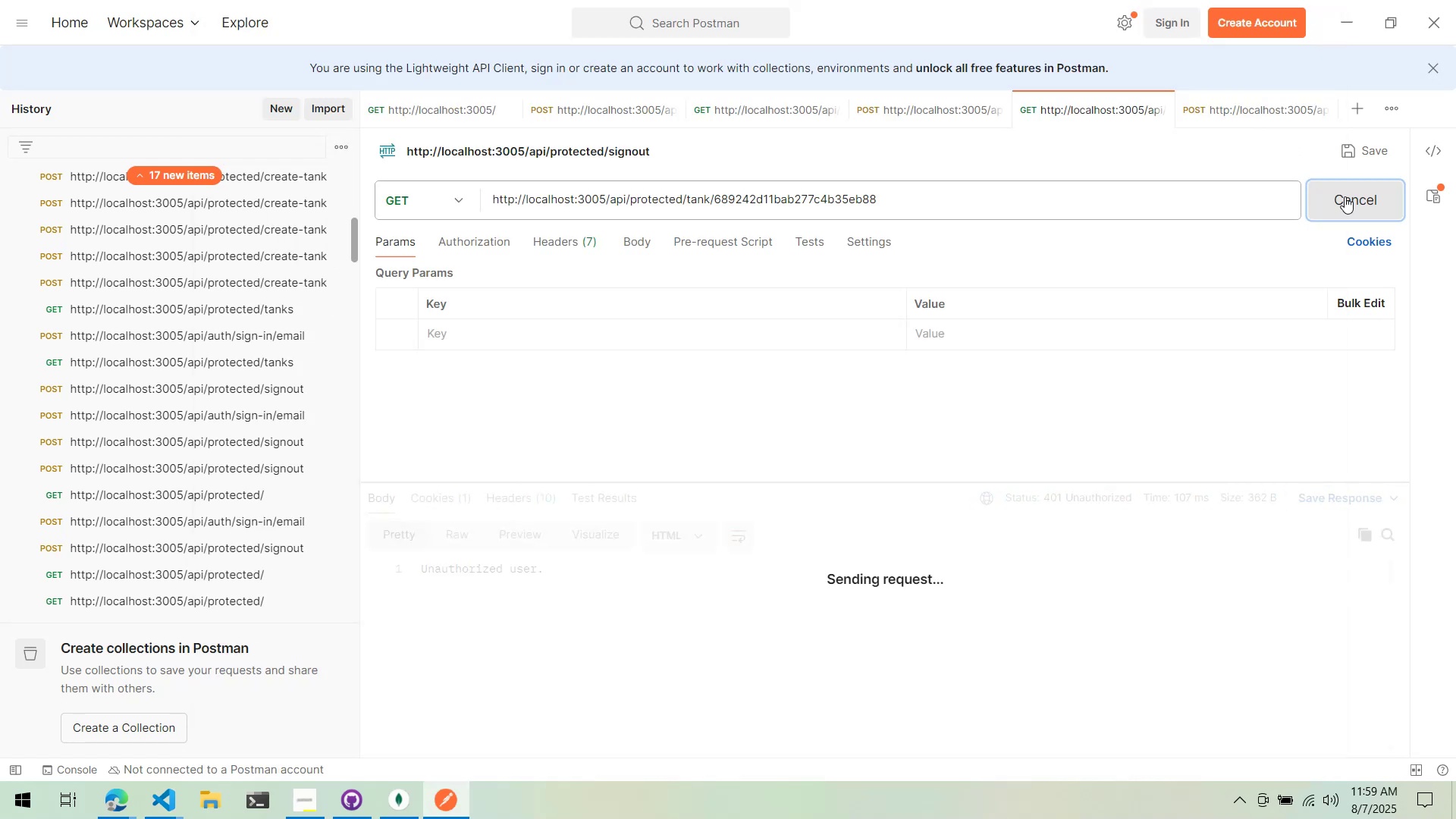 
key(Alt+AltLeft)
 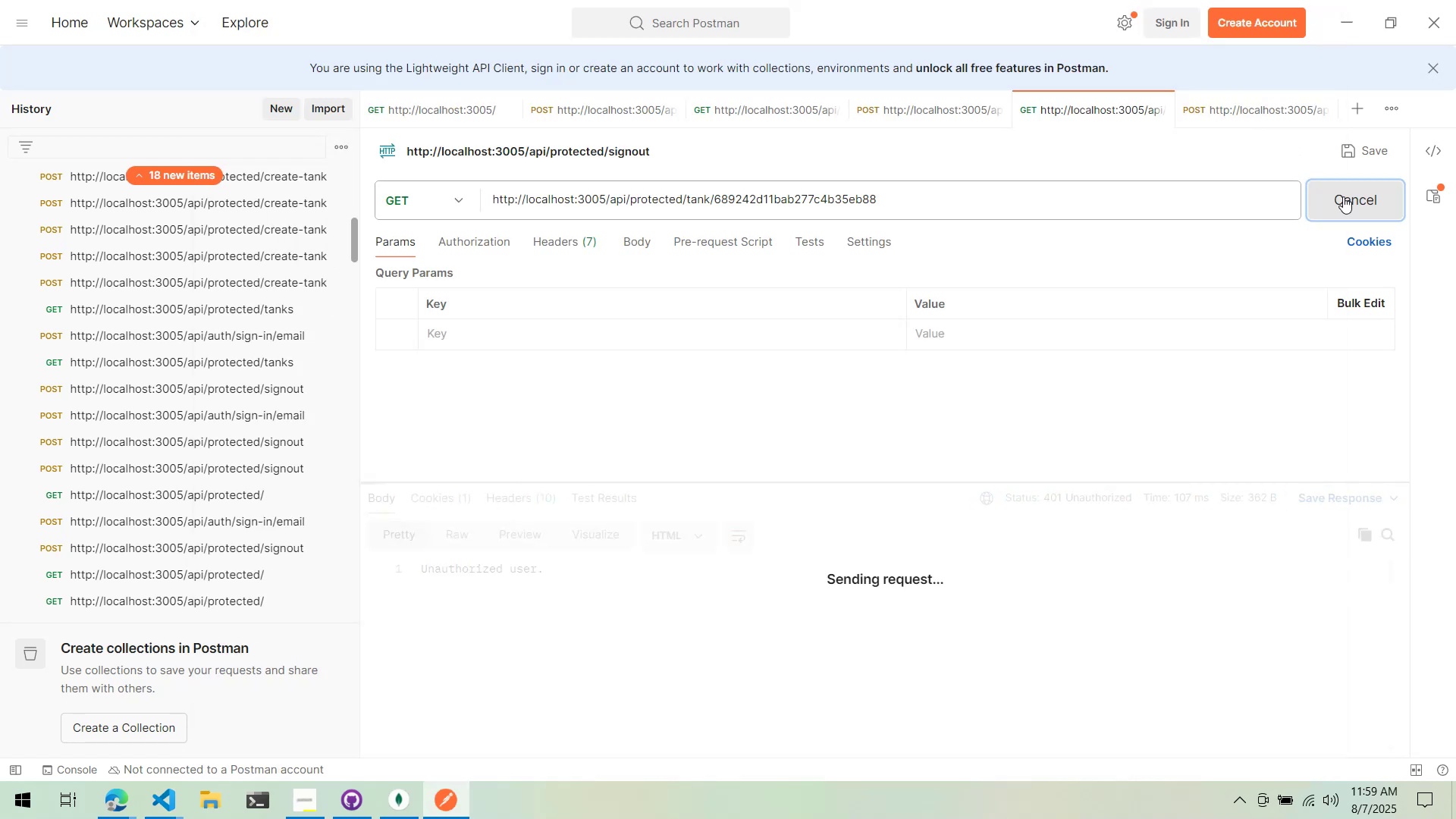 
key(Alt+Tab)
 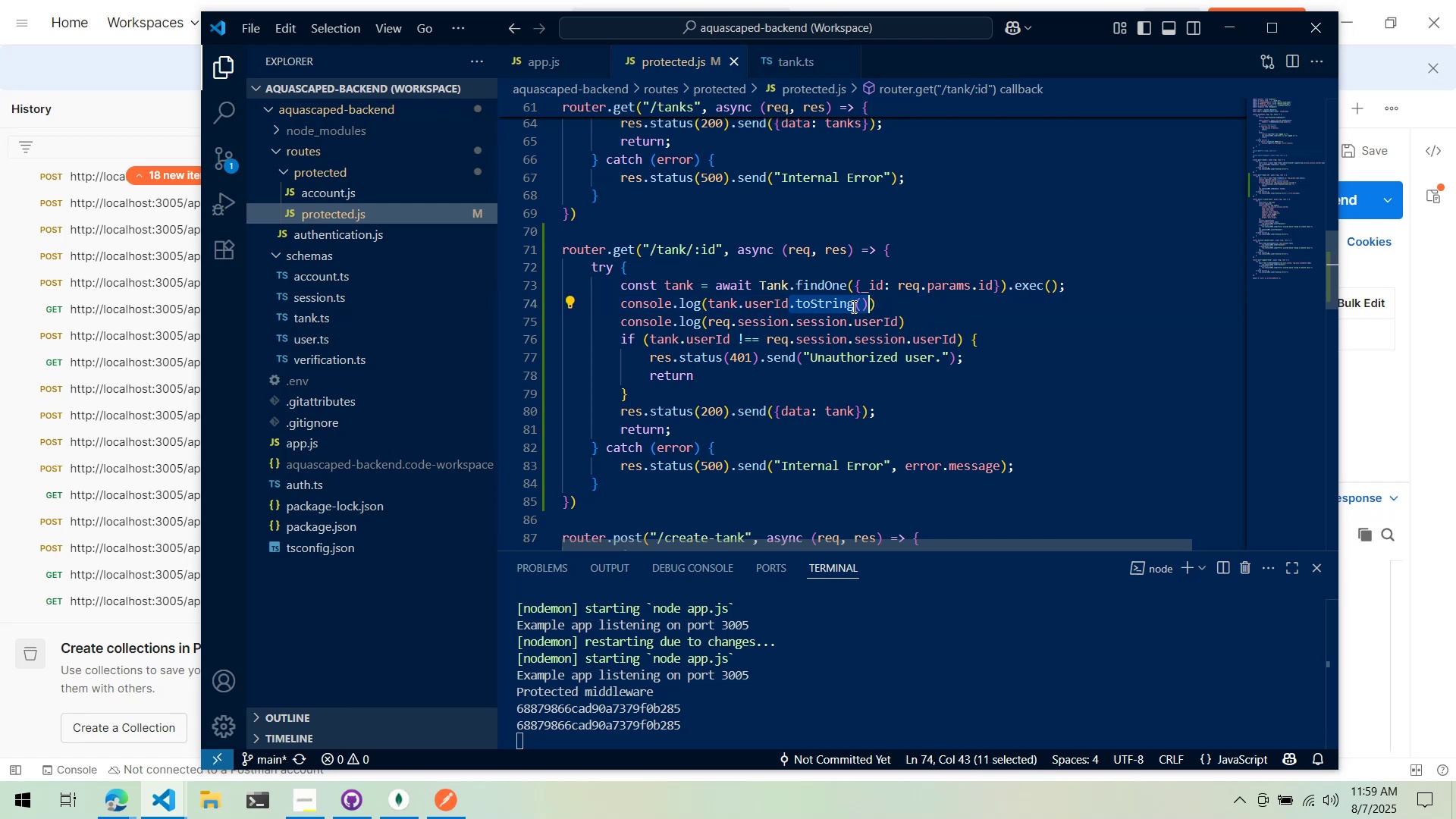 
wait(6.97)
 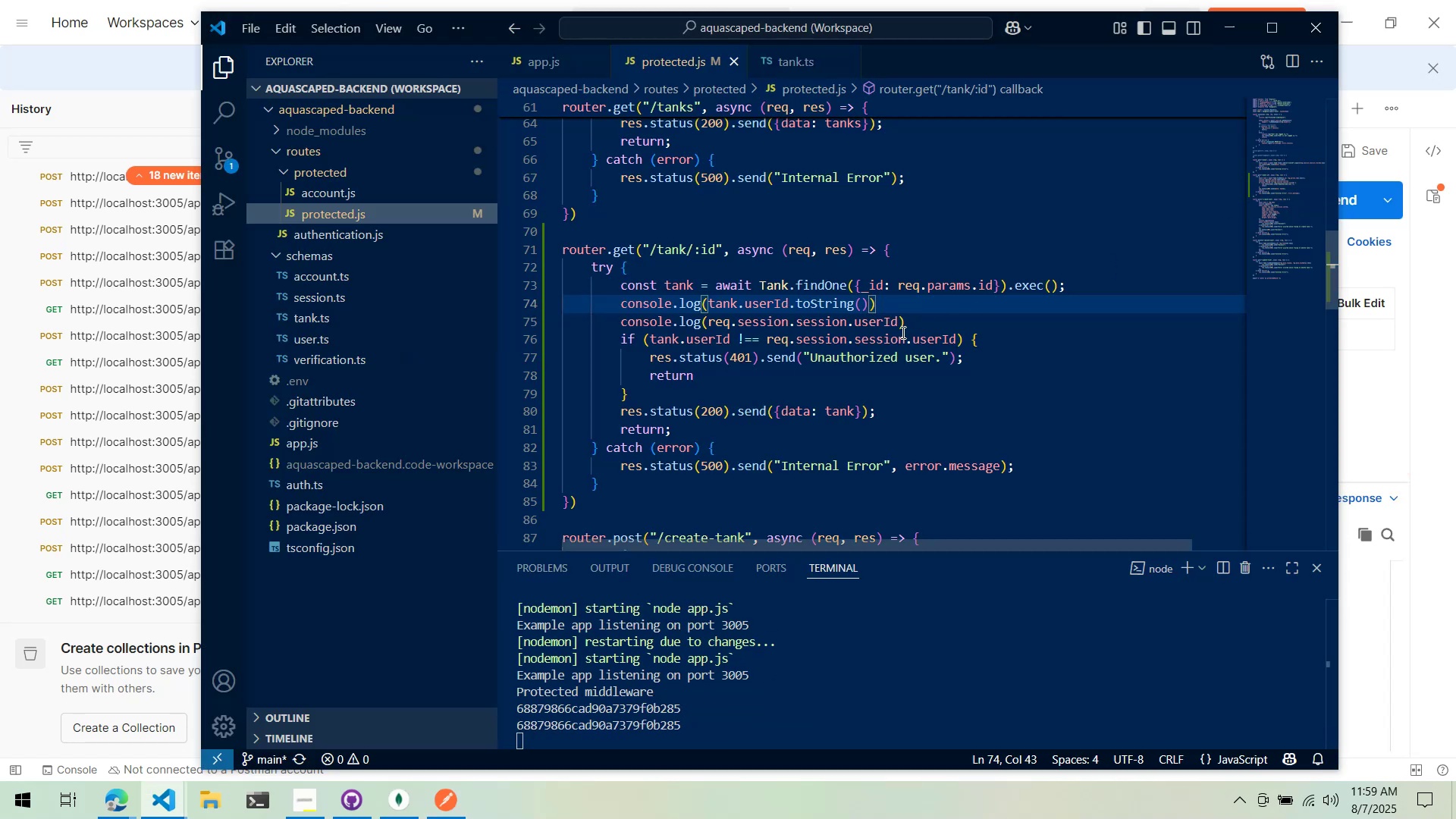 
left_click([748, 321])
 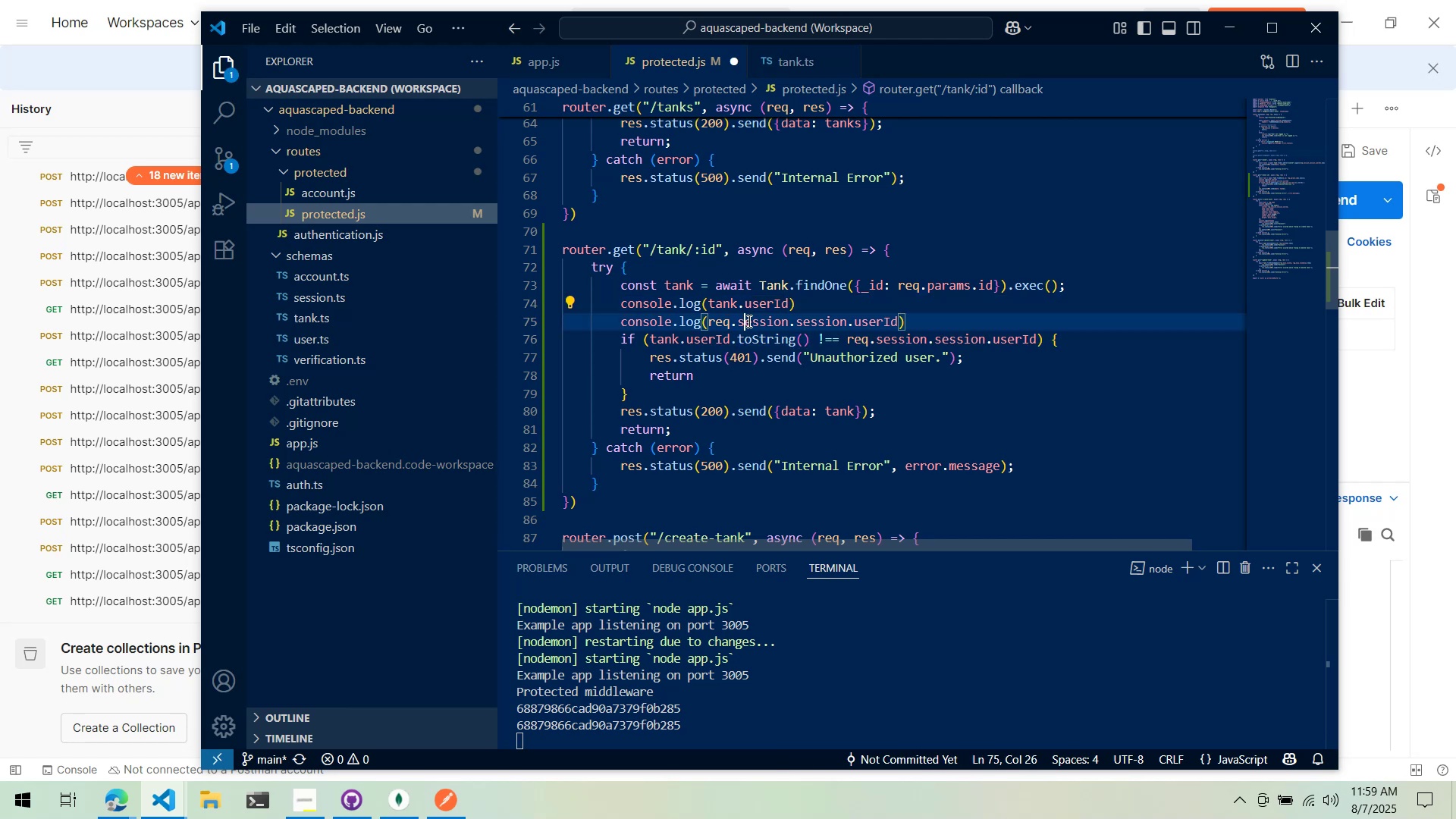 
key(Control+ControlLeft)
 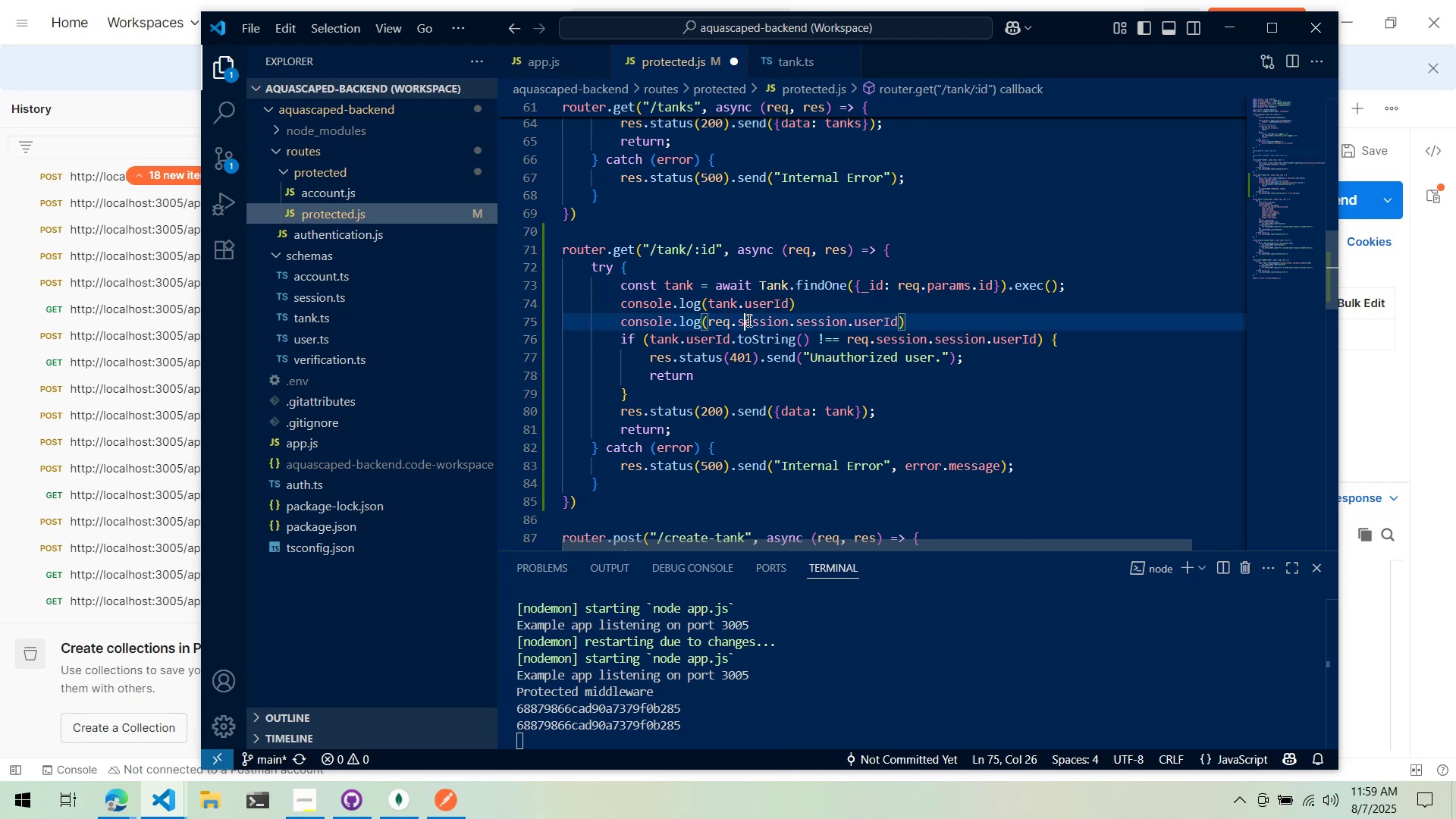 
key(Control+X)
 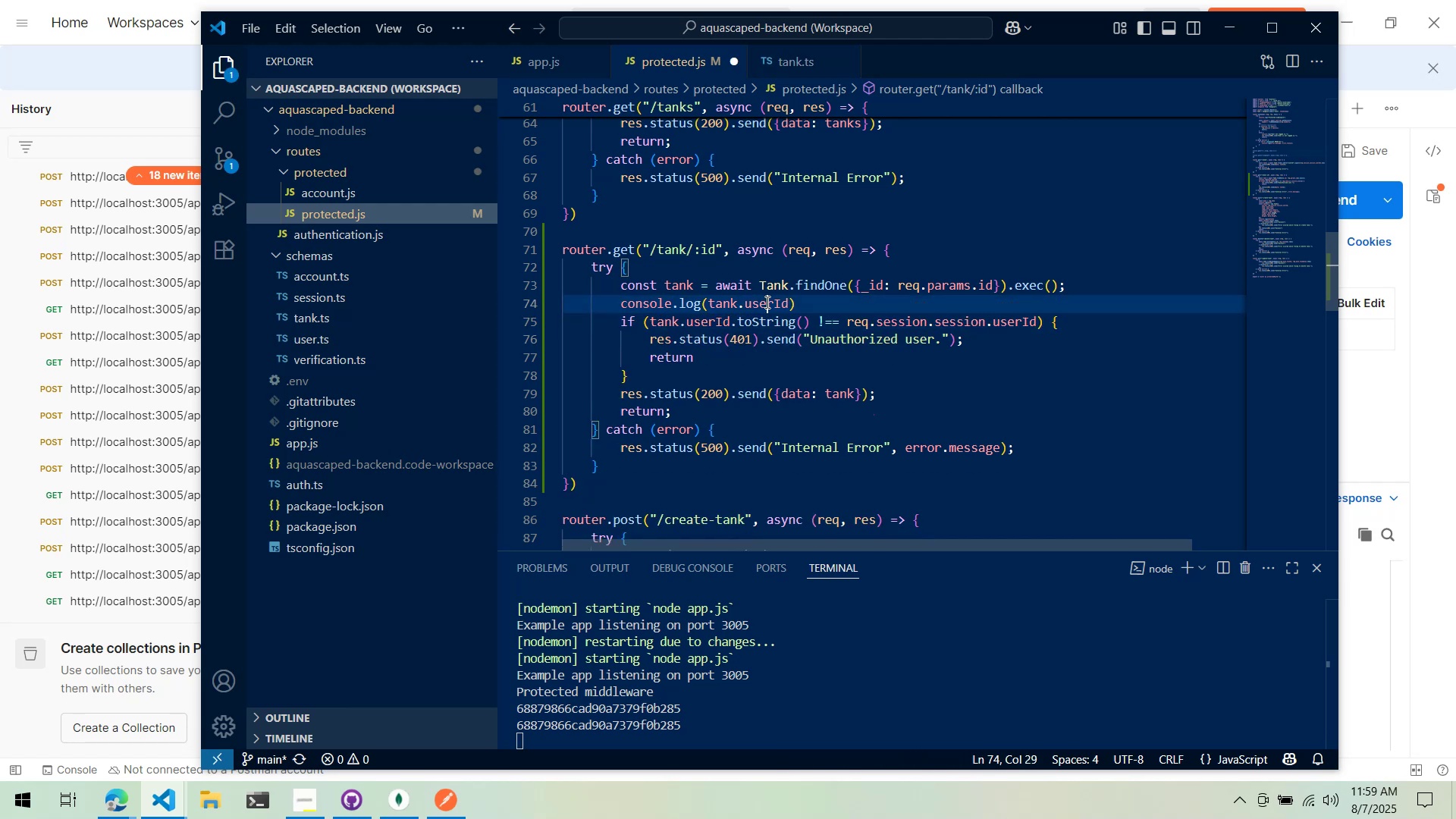 
left_click([766, 302])
 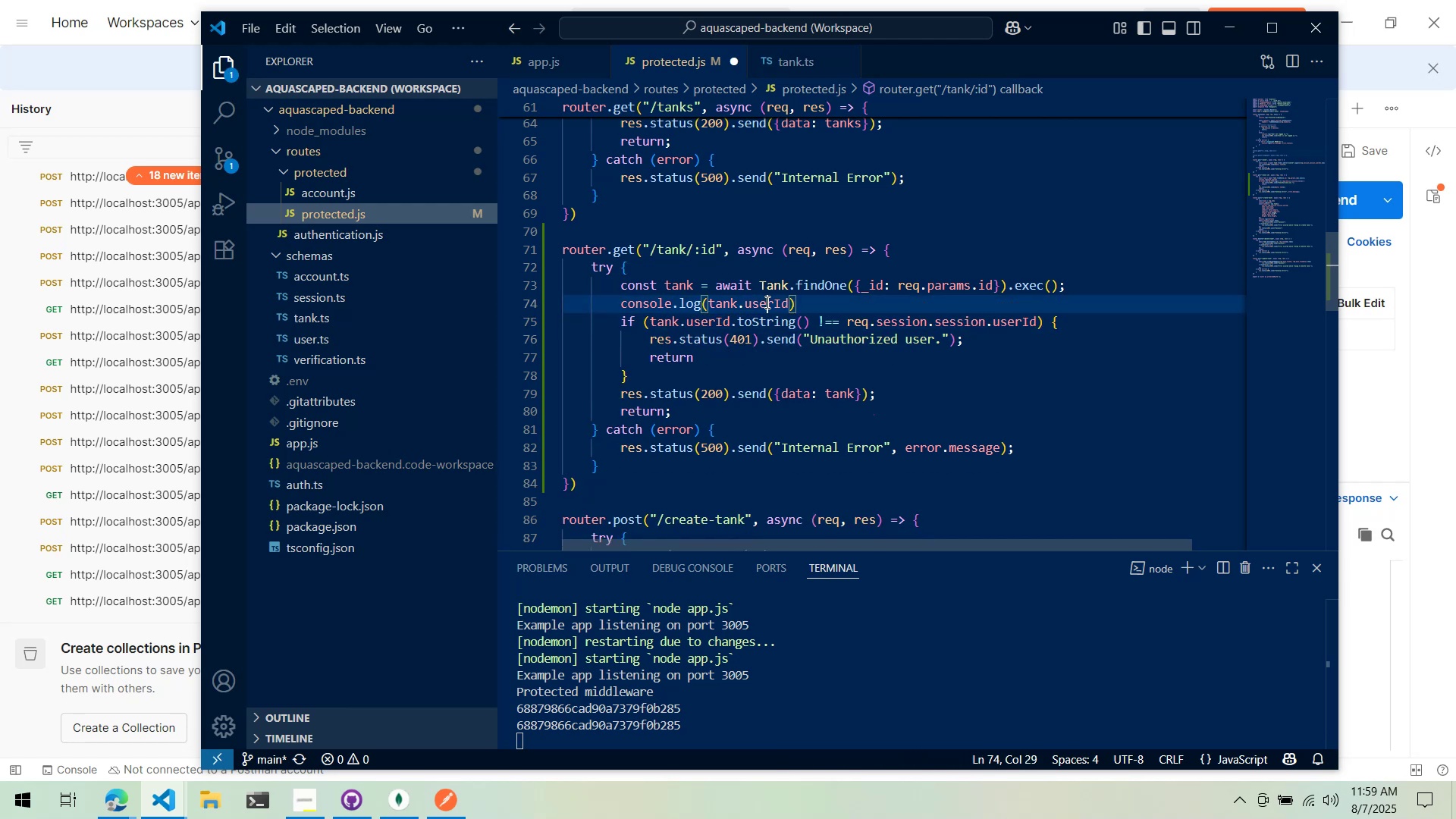 
key(Control+ControlLeft)
 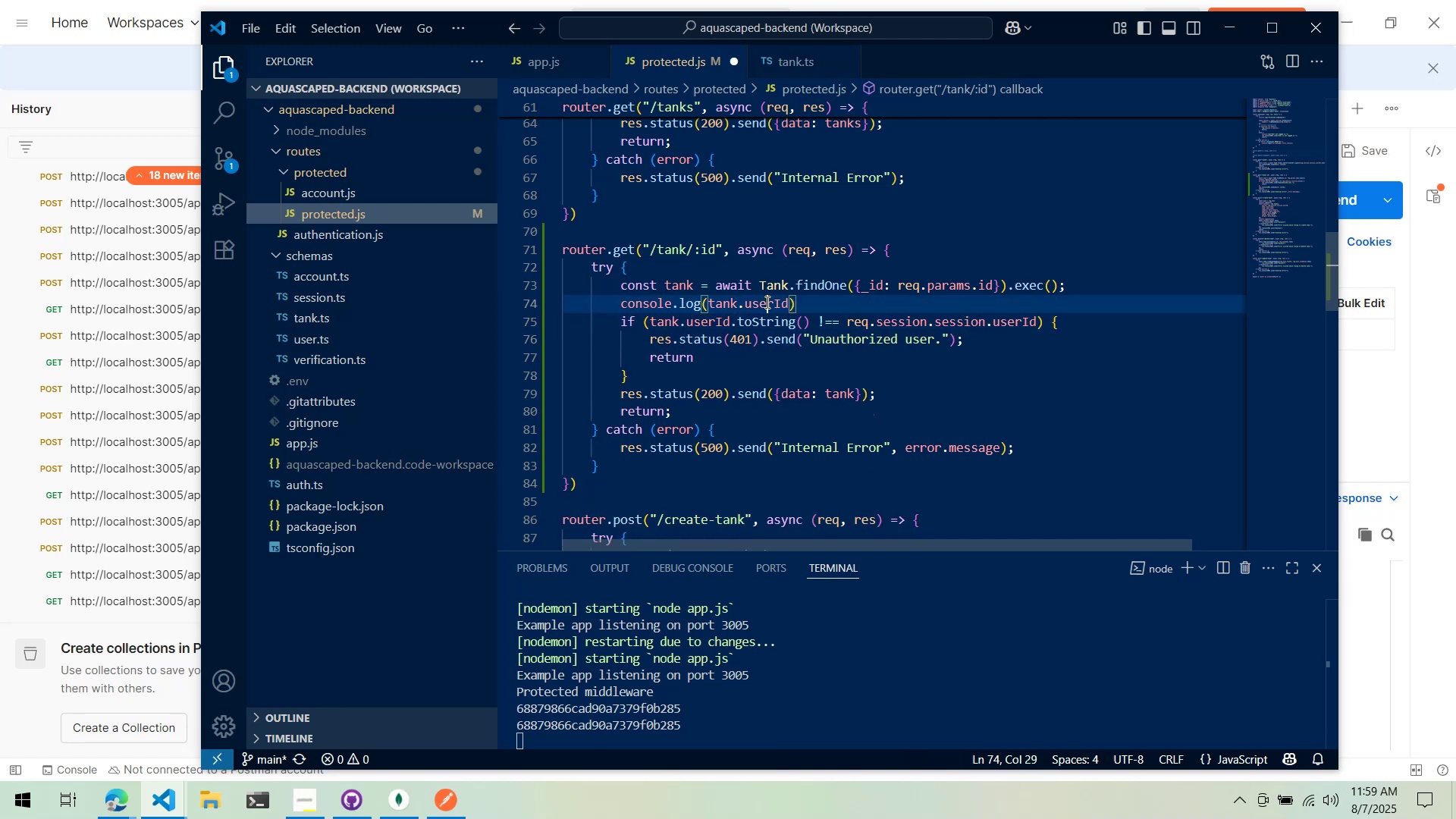 
key(Control+X)
 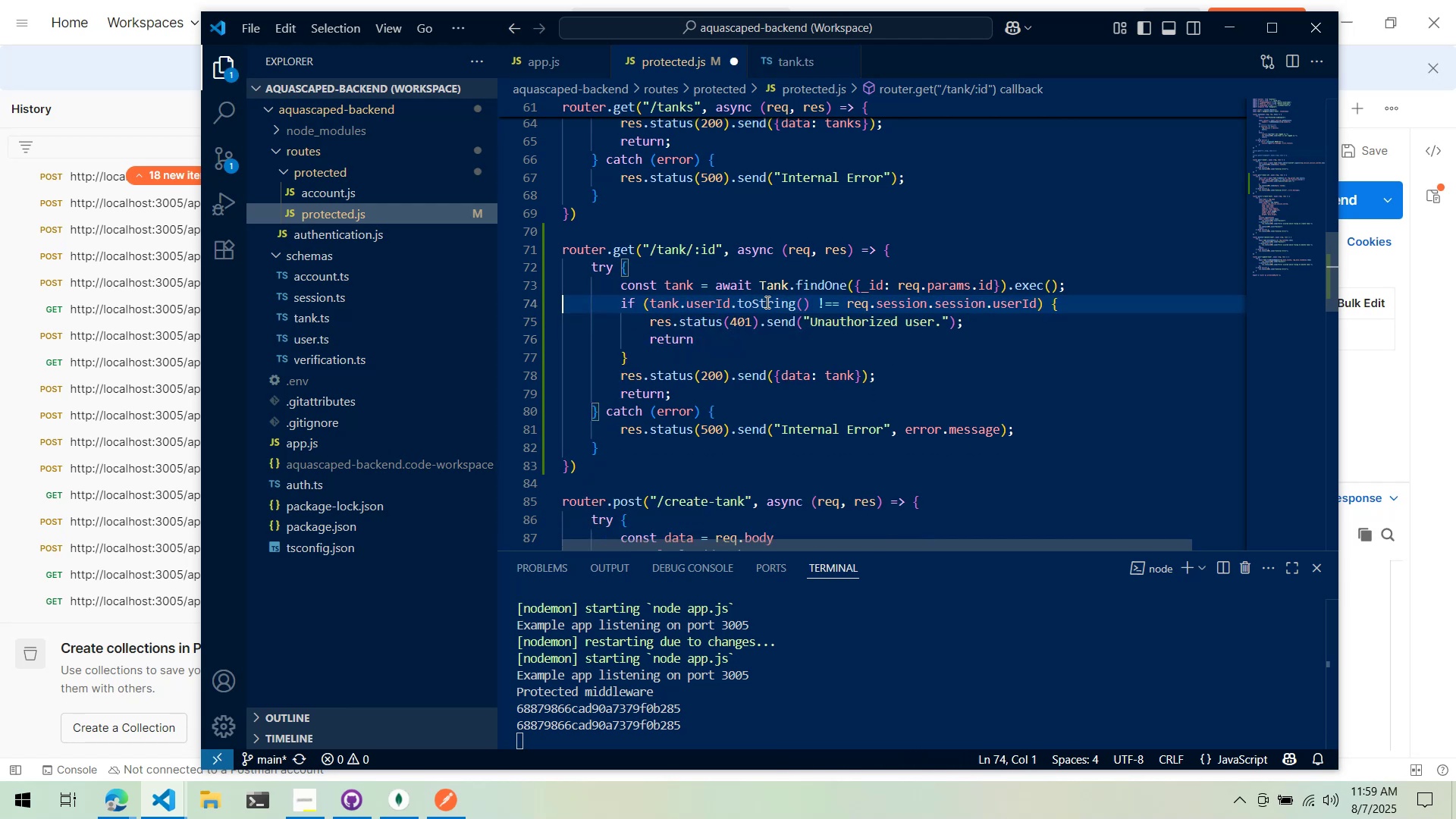 
key(Control+S)
 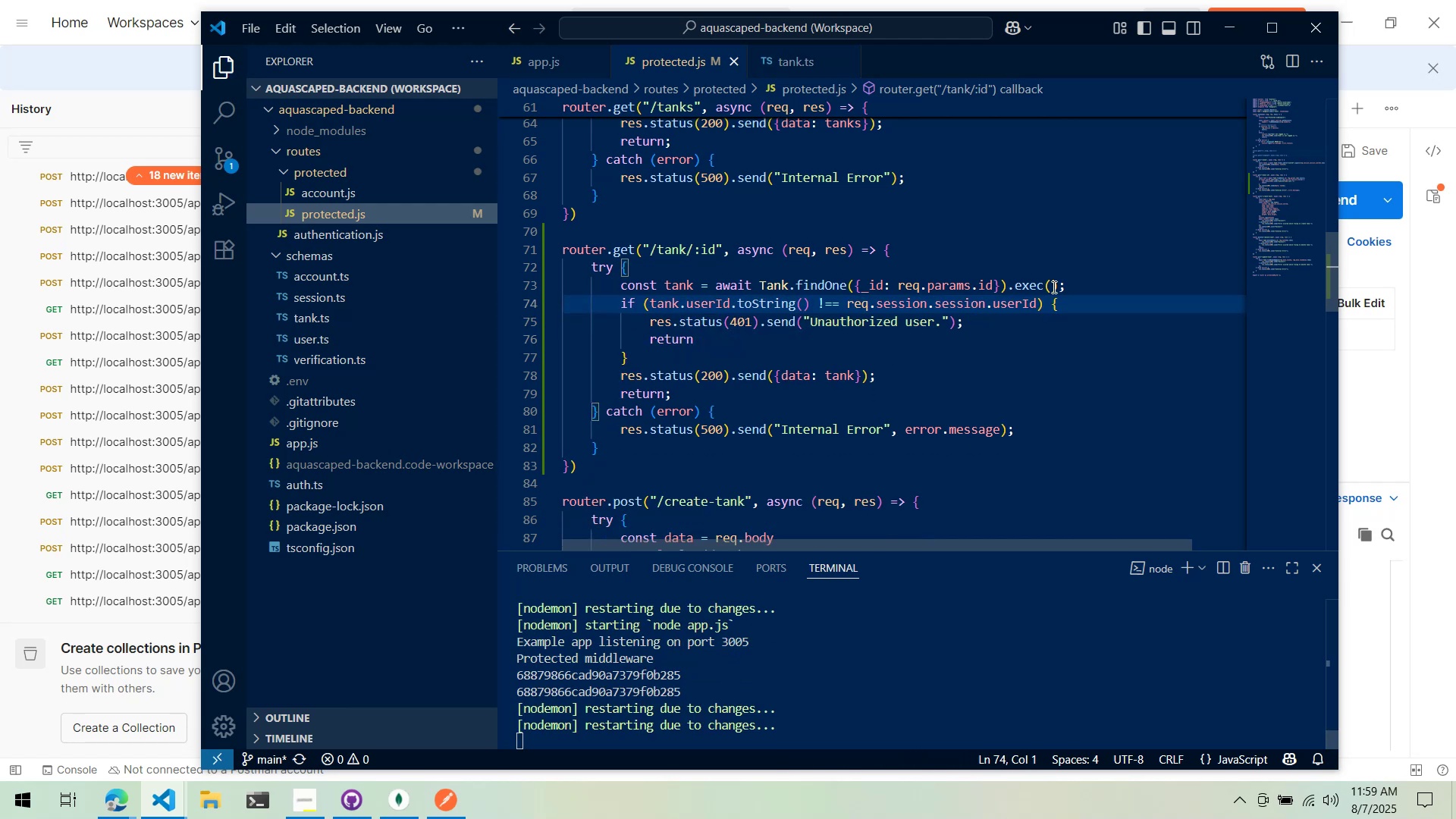 
key(Alt+Control+AltLeft)
 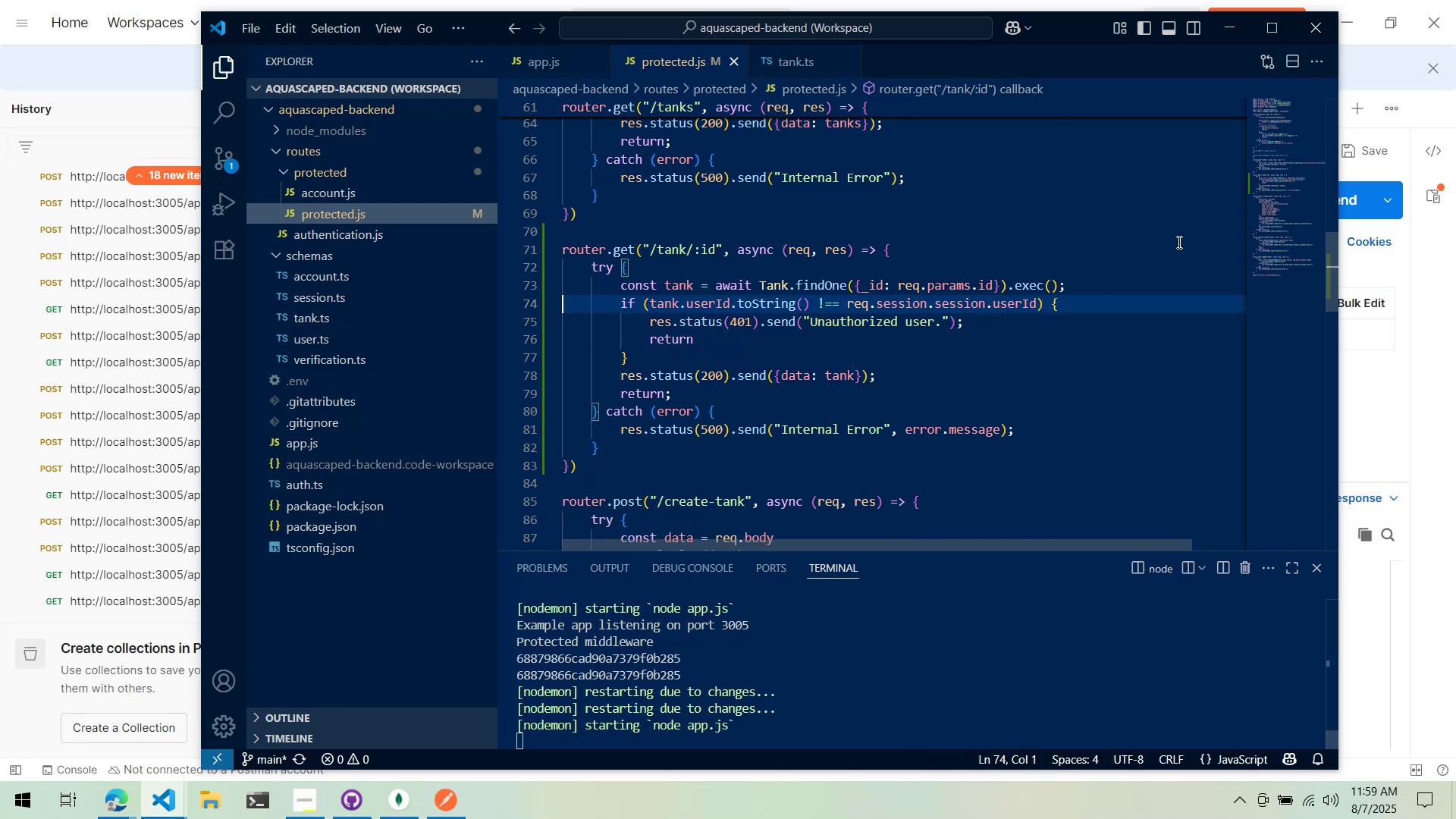 
key(Alt+Control+Tab)
 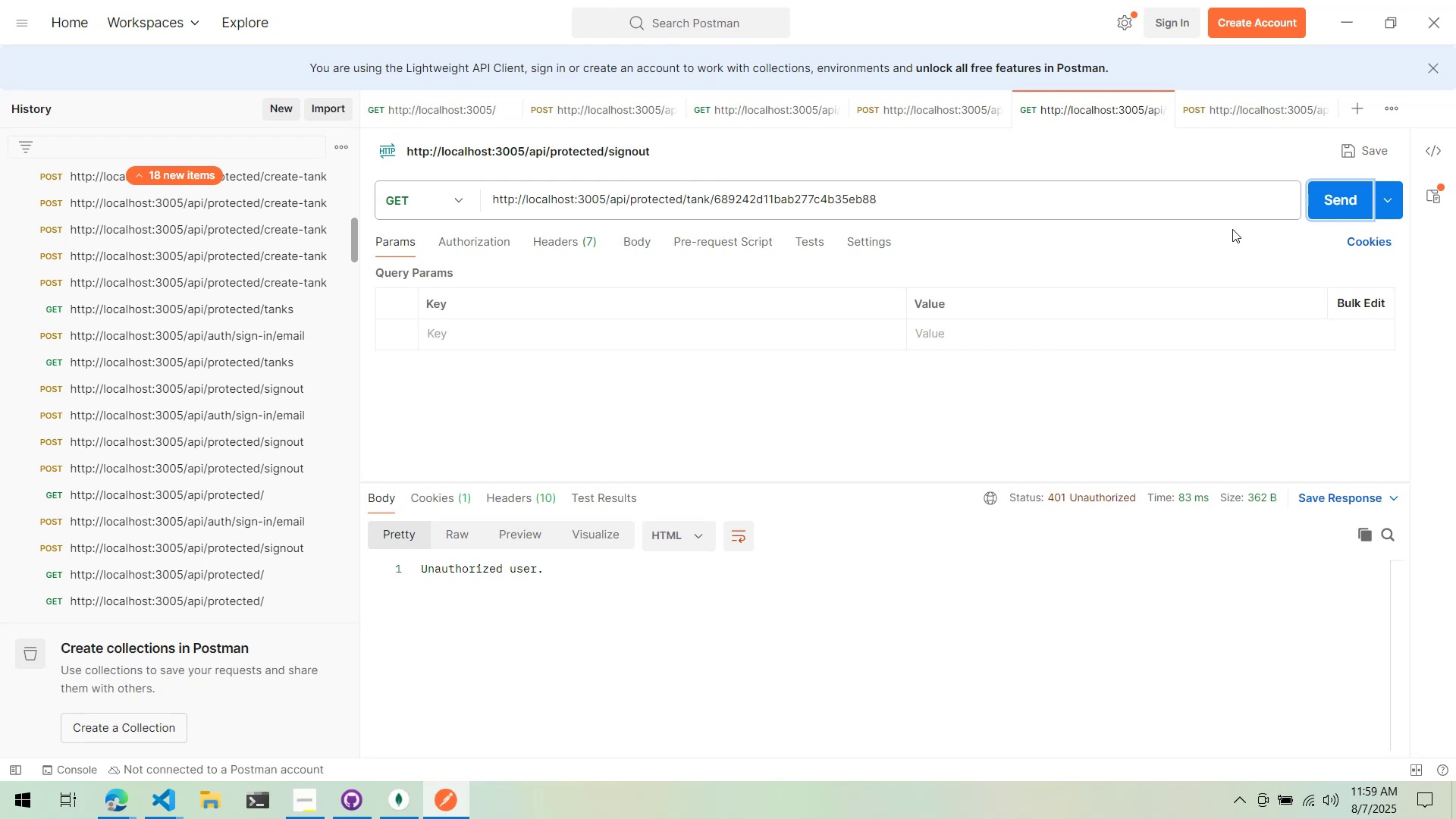 
wait(10.08)
 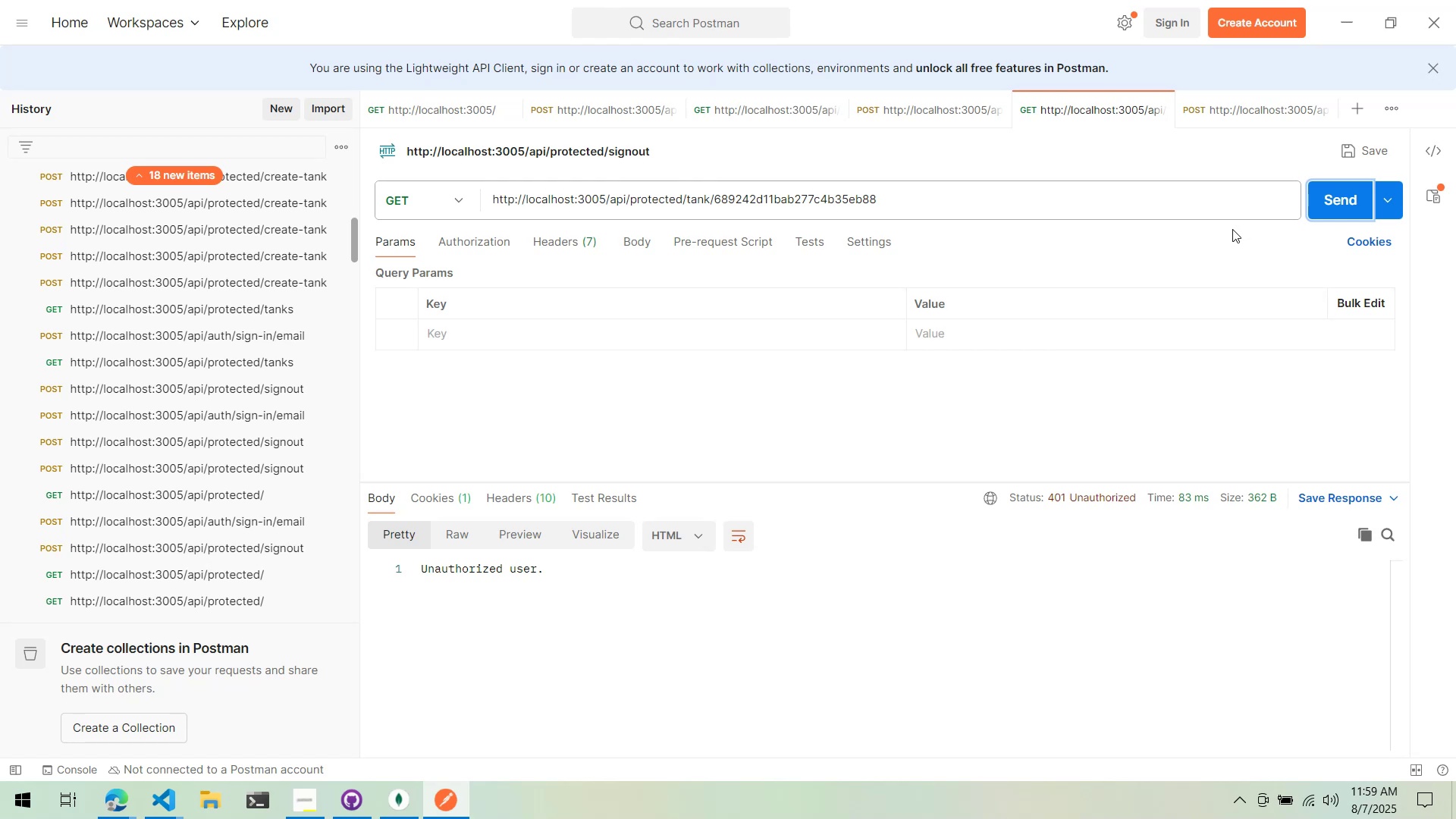 
left_click([1320, 188])
 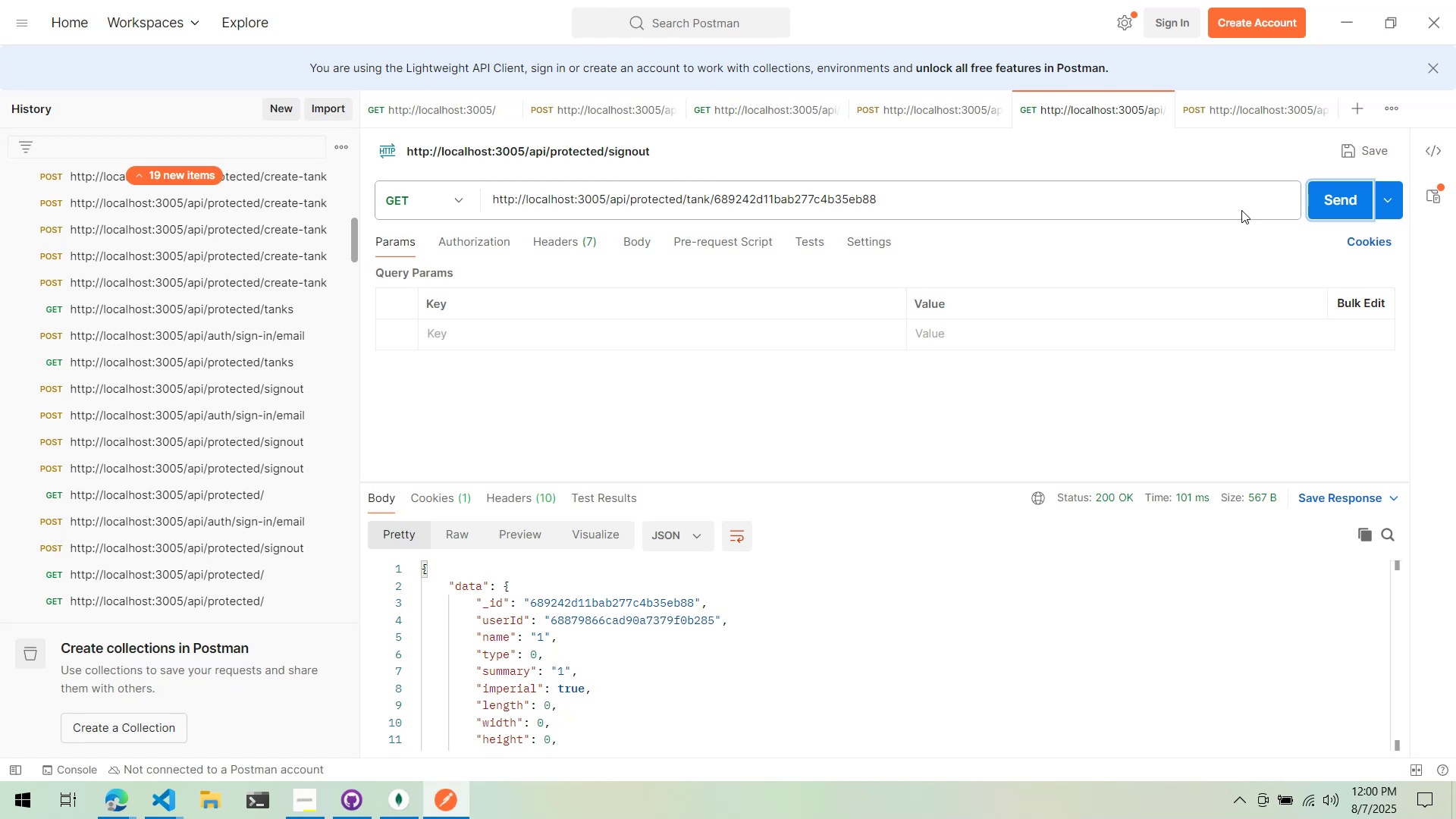 
wait(13.73)
 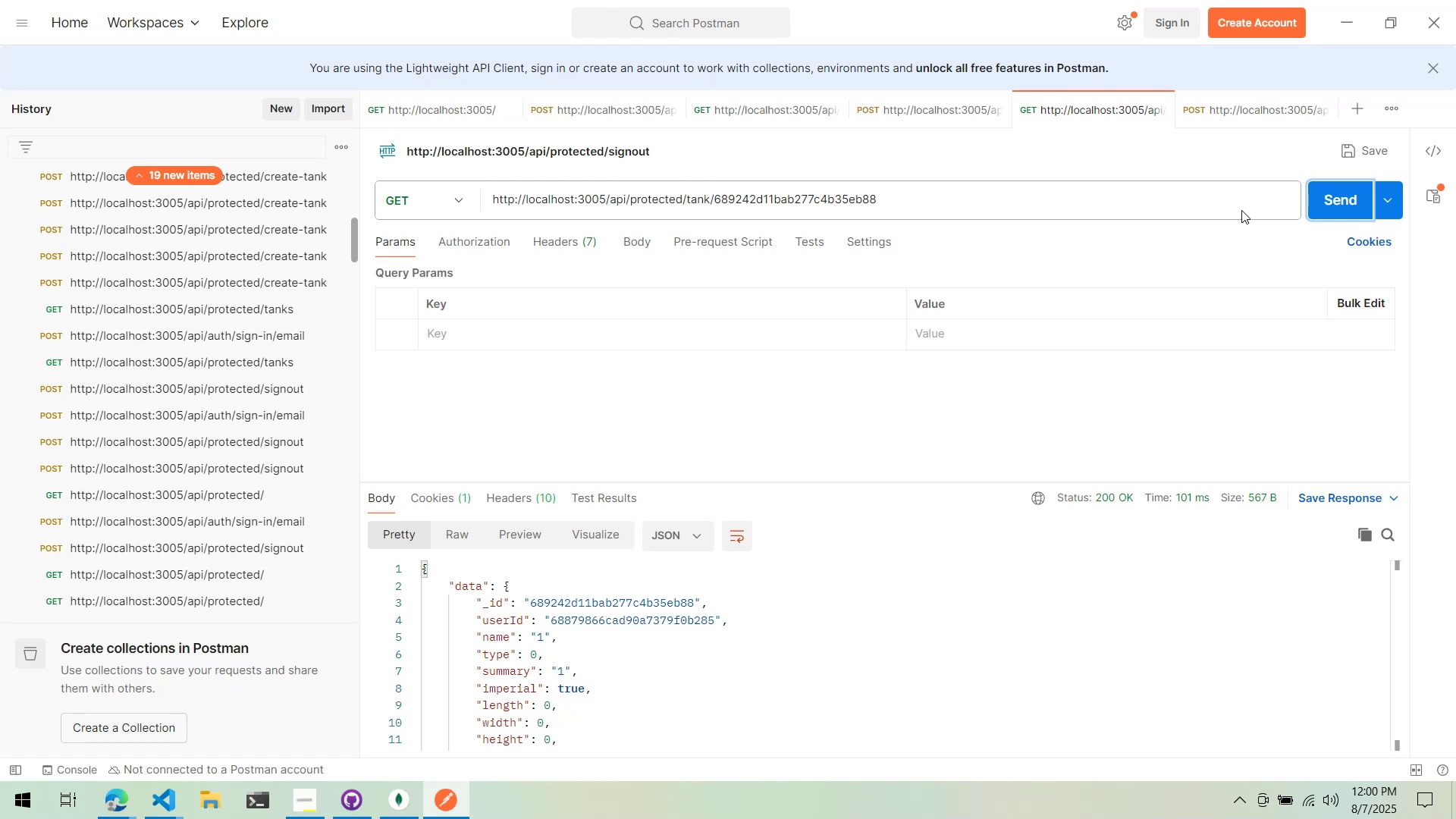 
scroll: coordinate [1052, 686], scroll_direction: none, amount: 0.0
 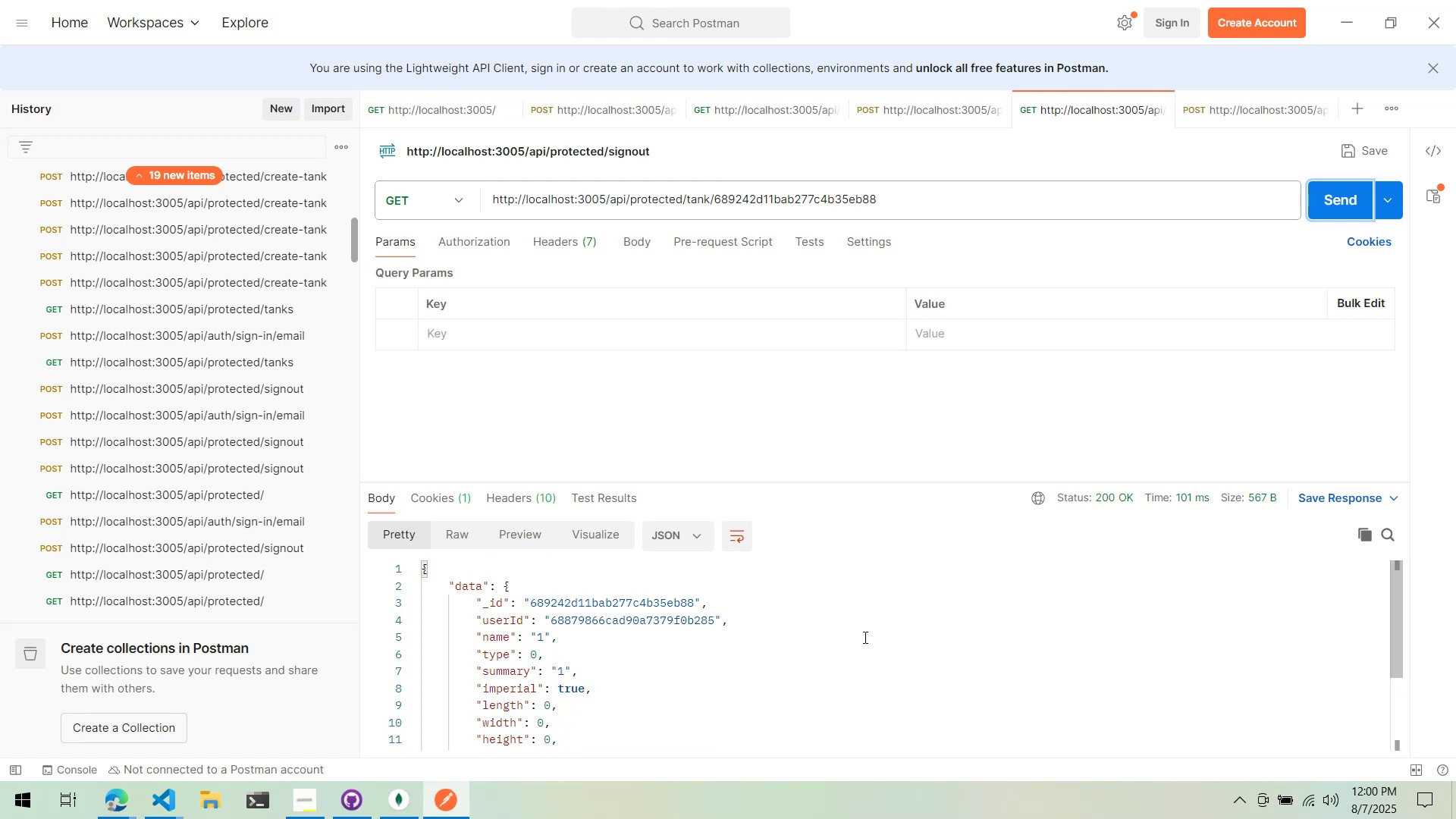 
scroll: coordinate [621, 608], scroll_direction: up, amount: 2.0
 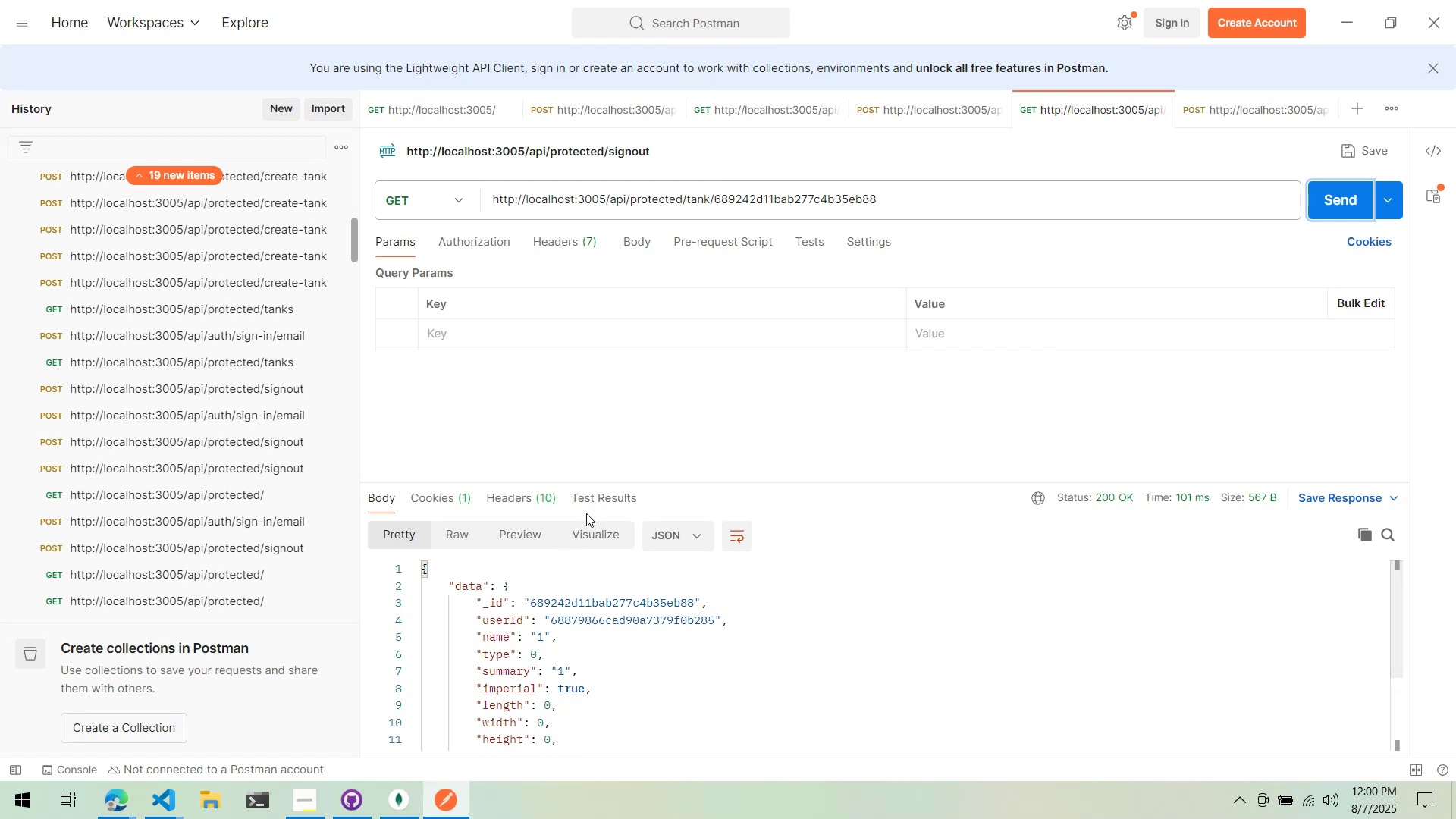 
key(Alt+AltLeft)
 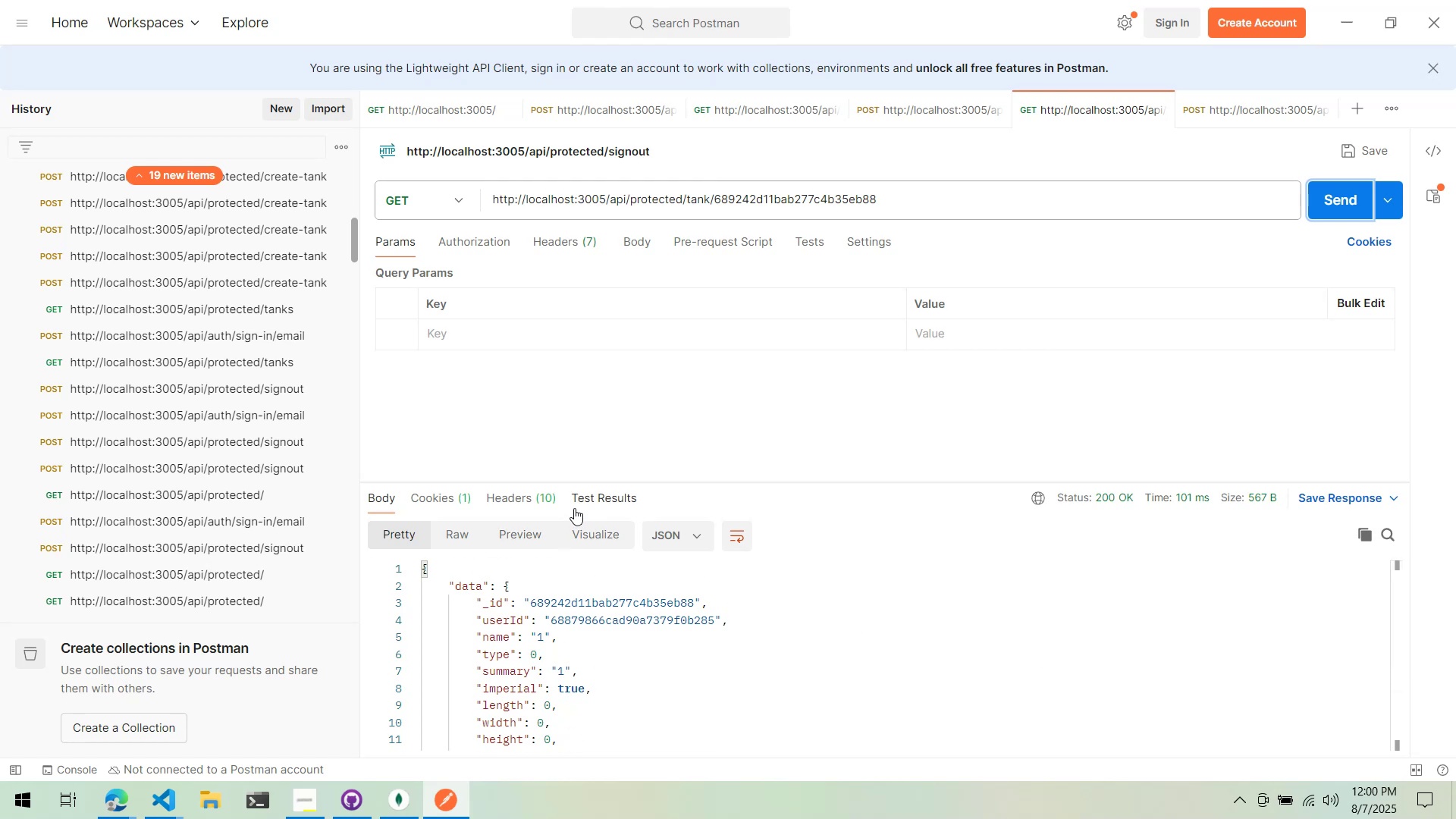 
key(Alt+Tab)
 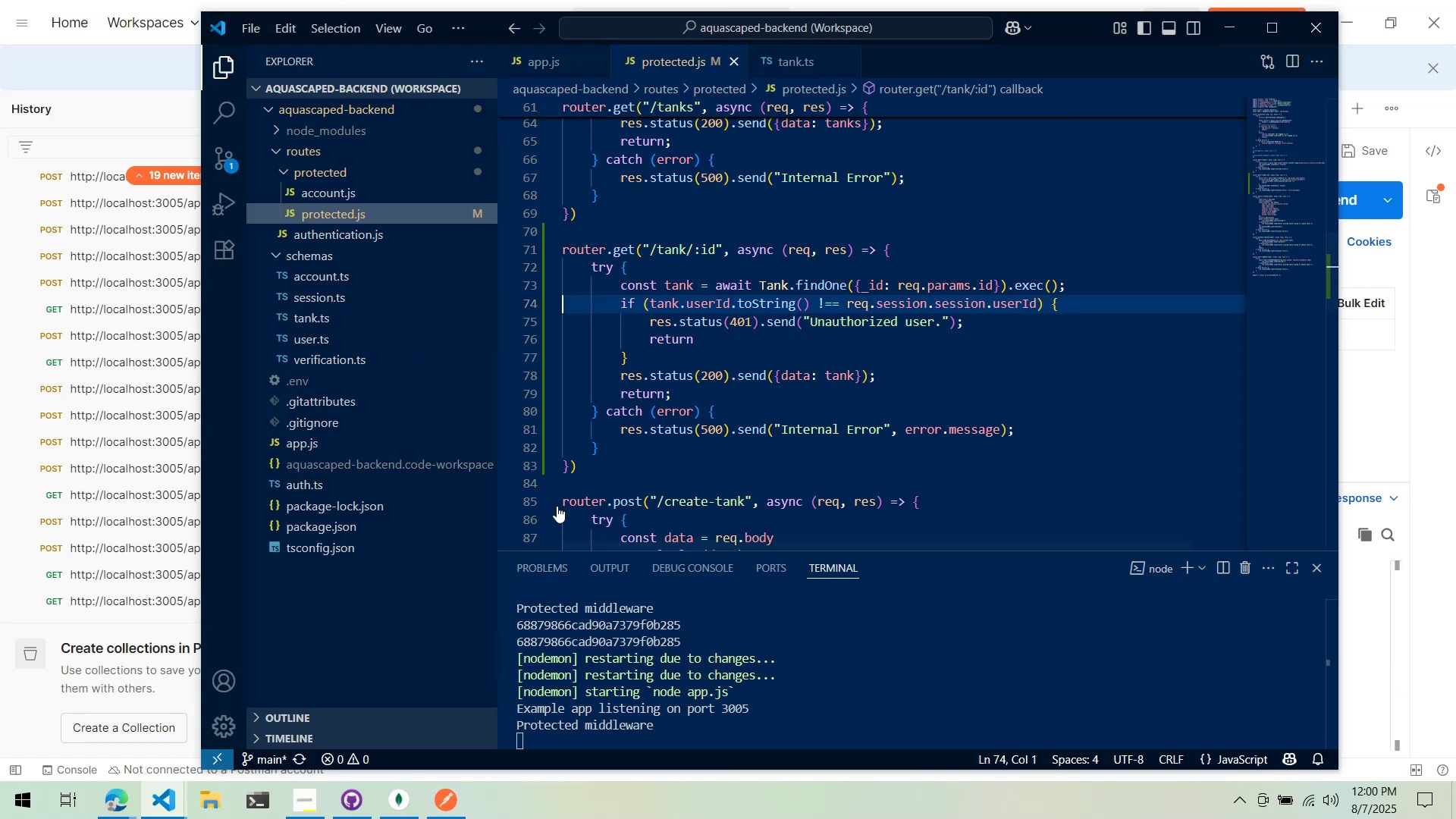 
key(Alt+Tab)
 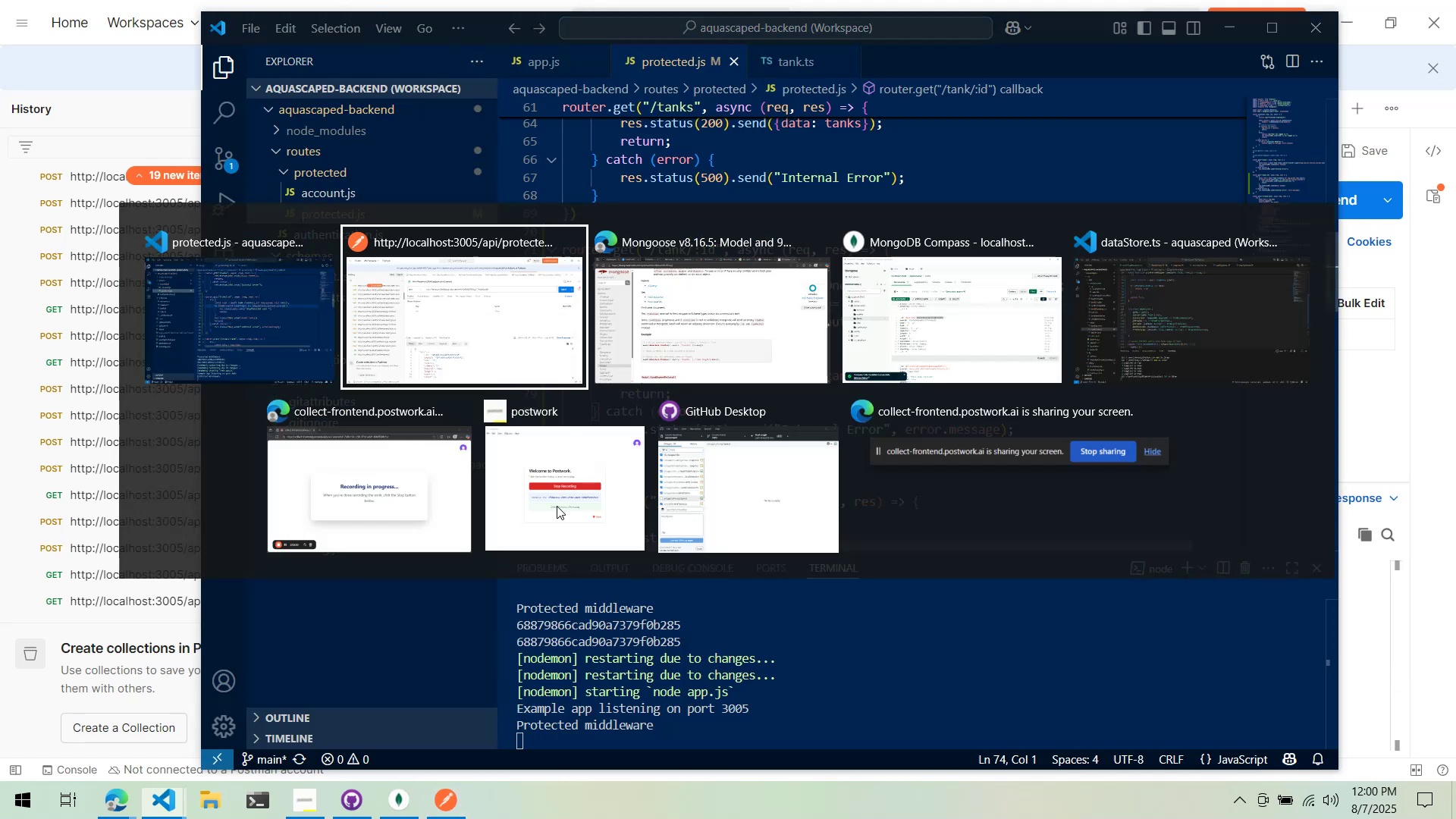 
key(Alt+Tab)
 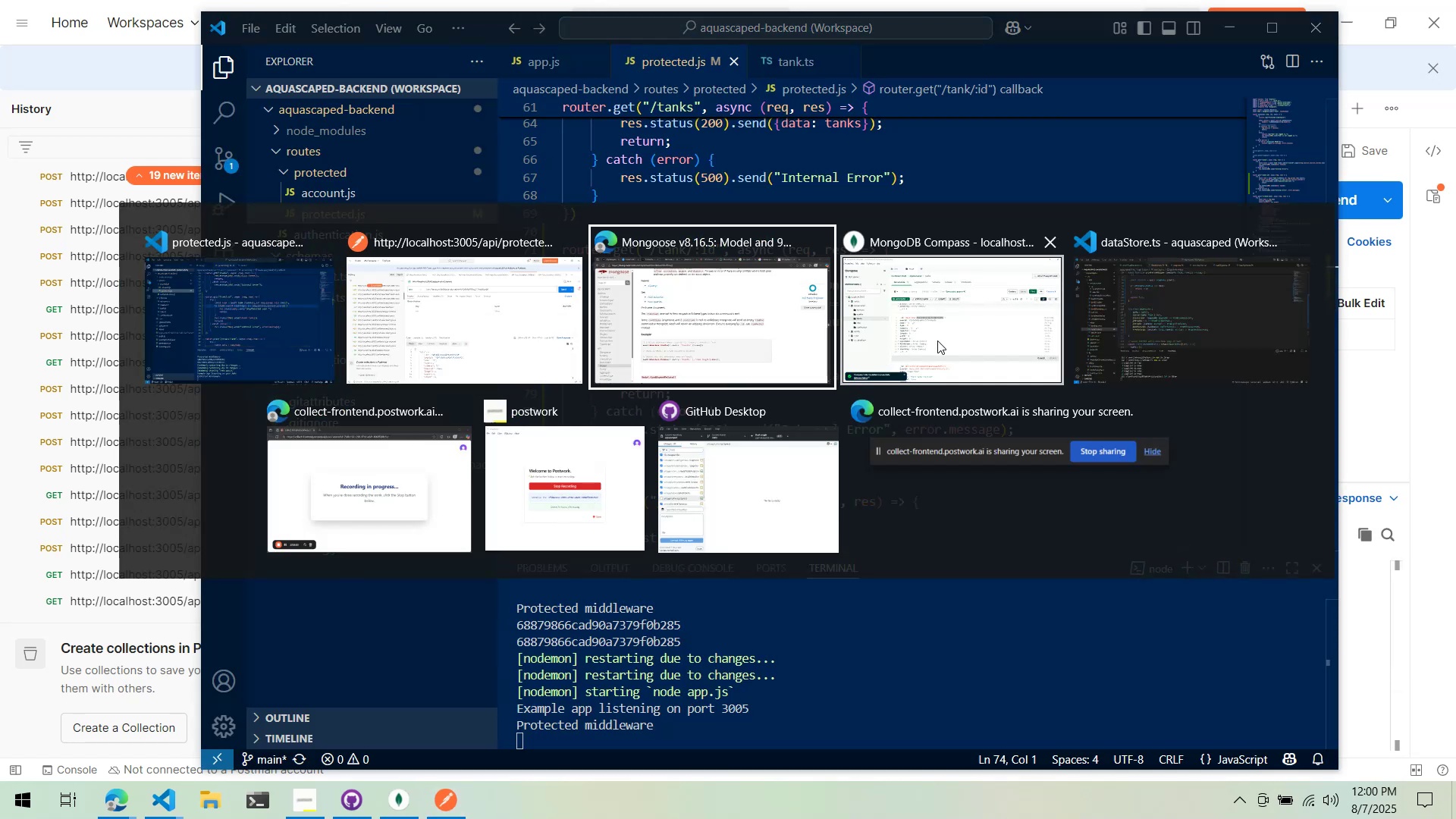 
left_click([974, 329])
 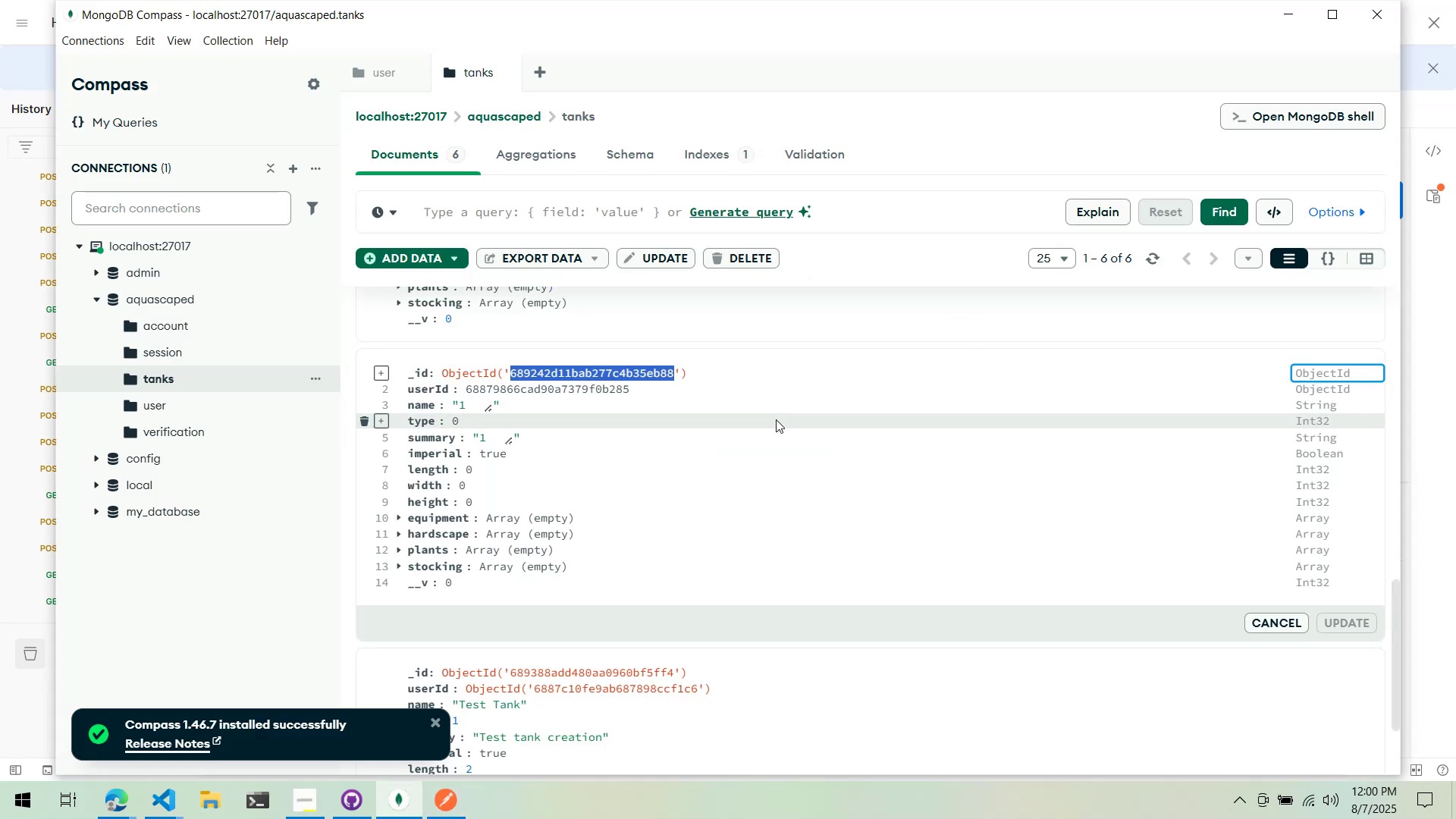 
scroll: coordinate [701, 444], scroll_direction: down, amount: 3.0
 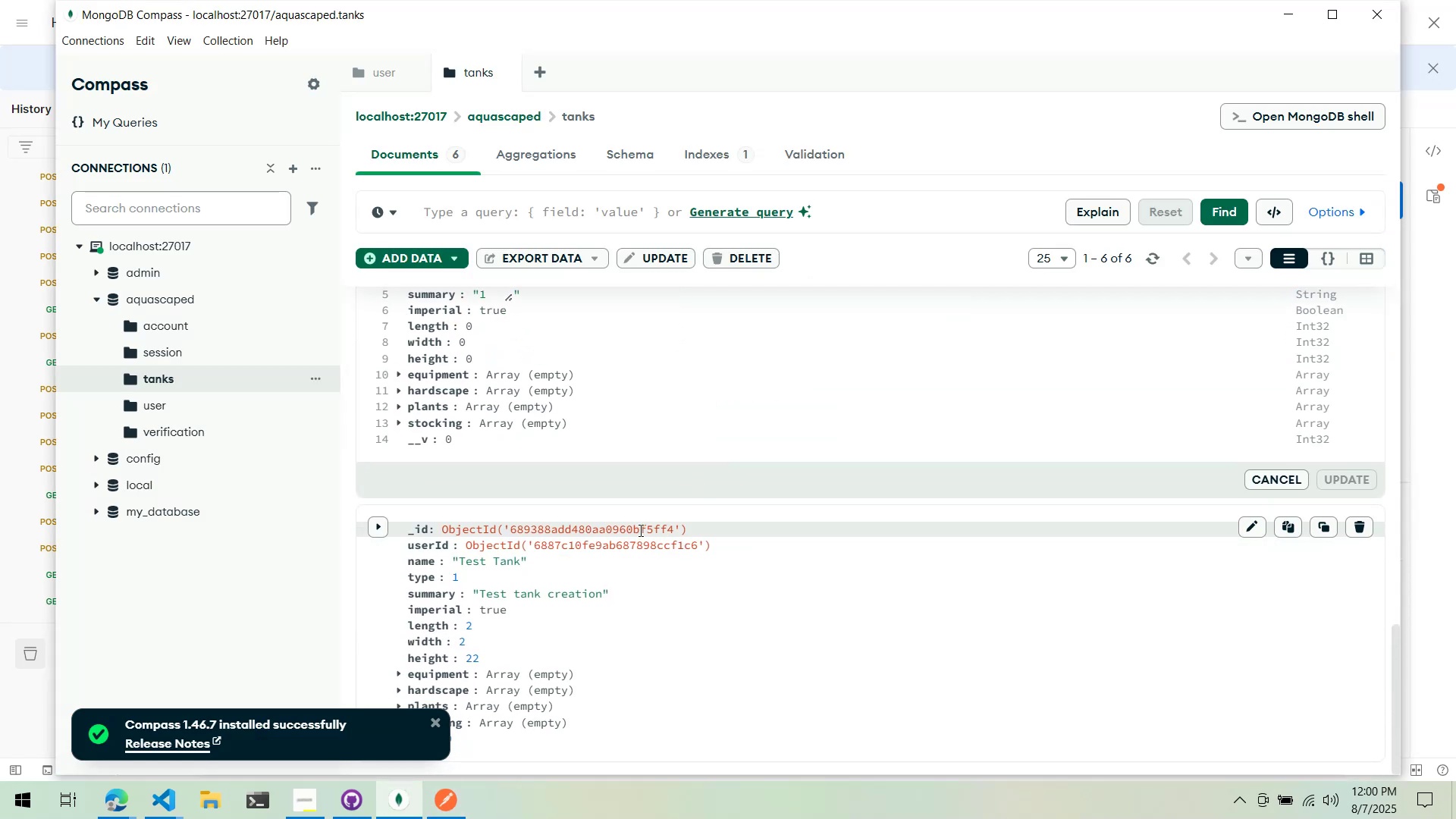 
double_click([639, 529])
 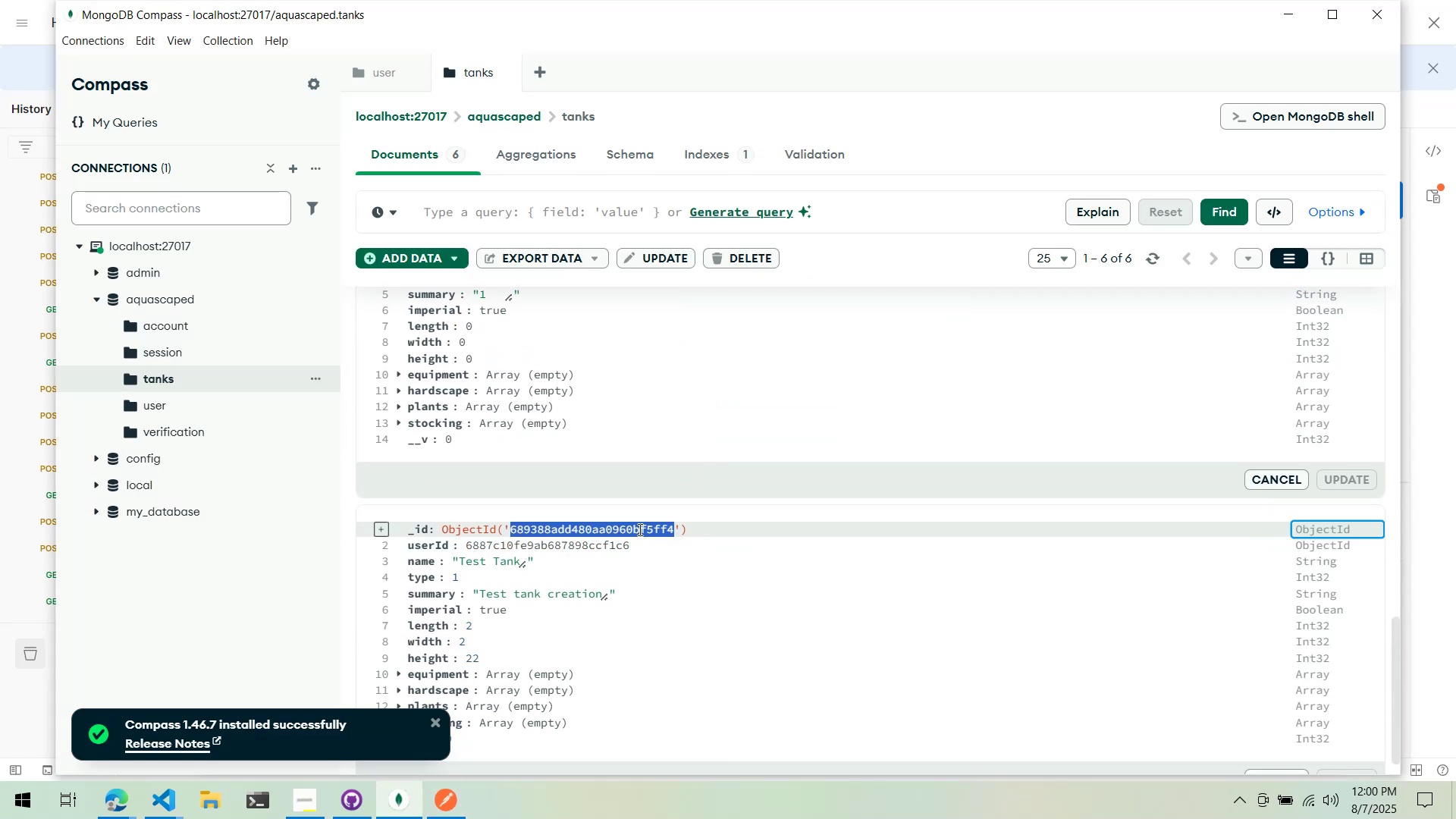 
key(Control+ControlLeft)
 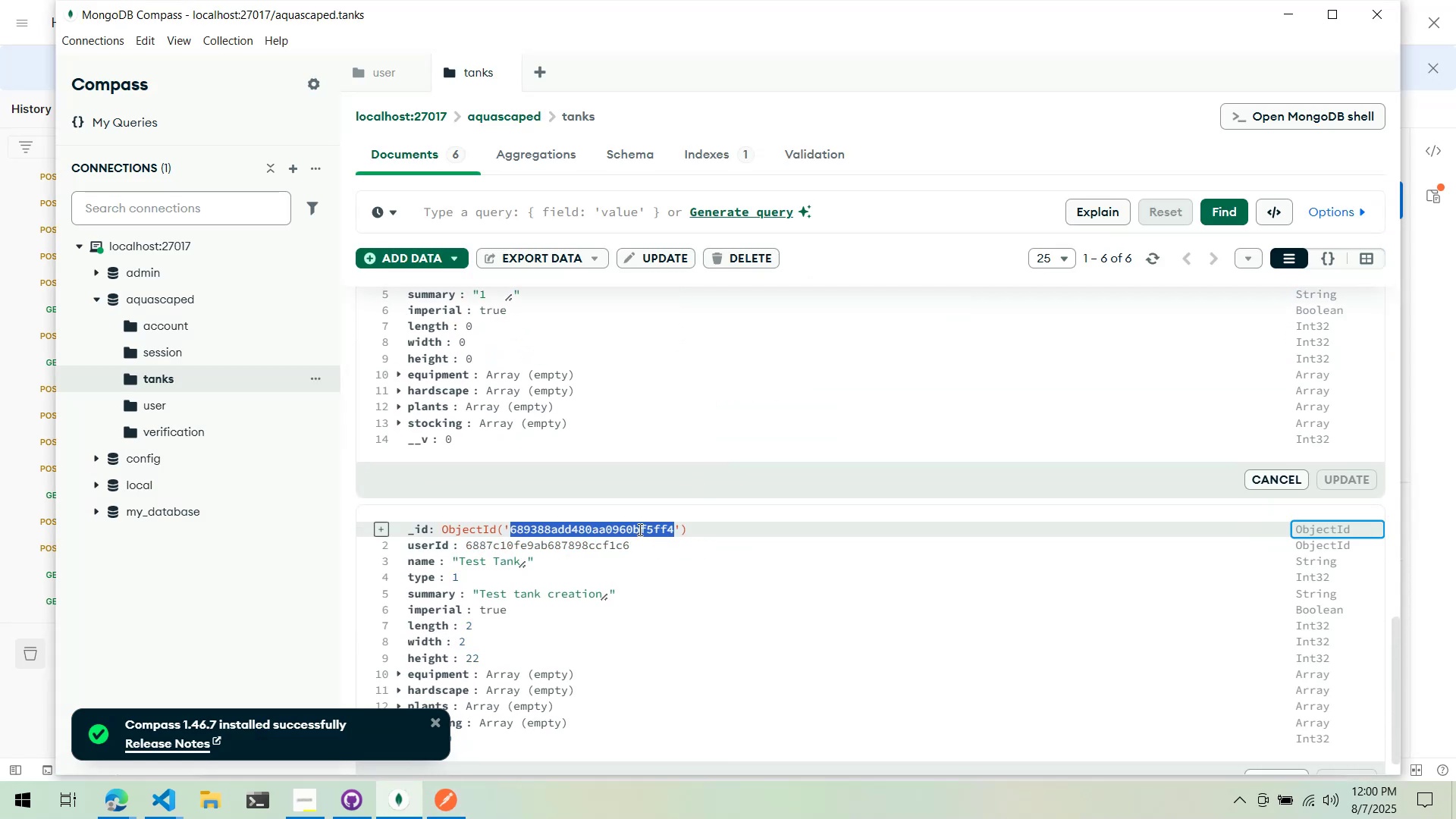 
key(Control+C)
 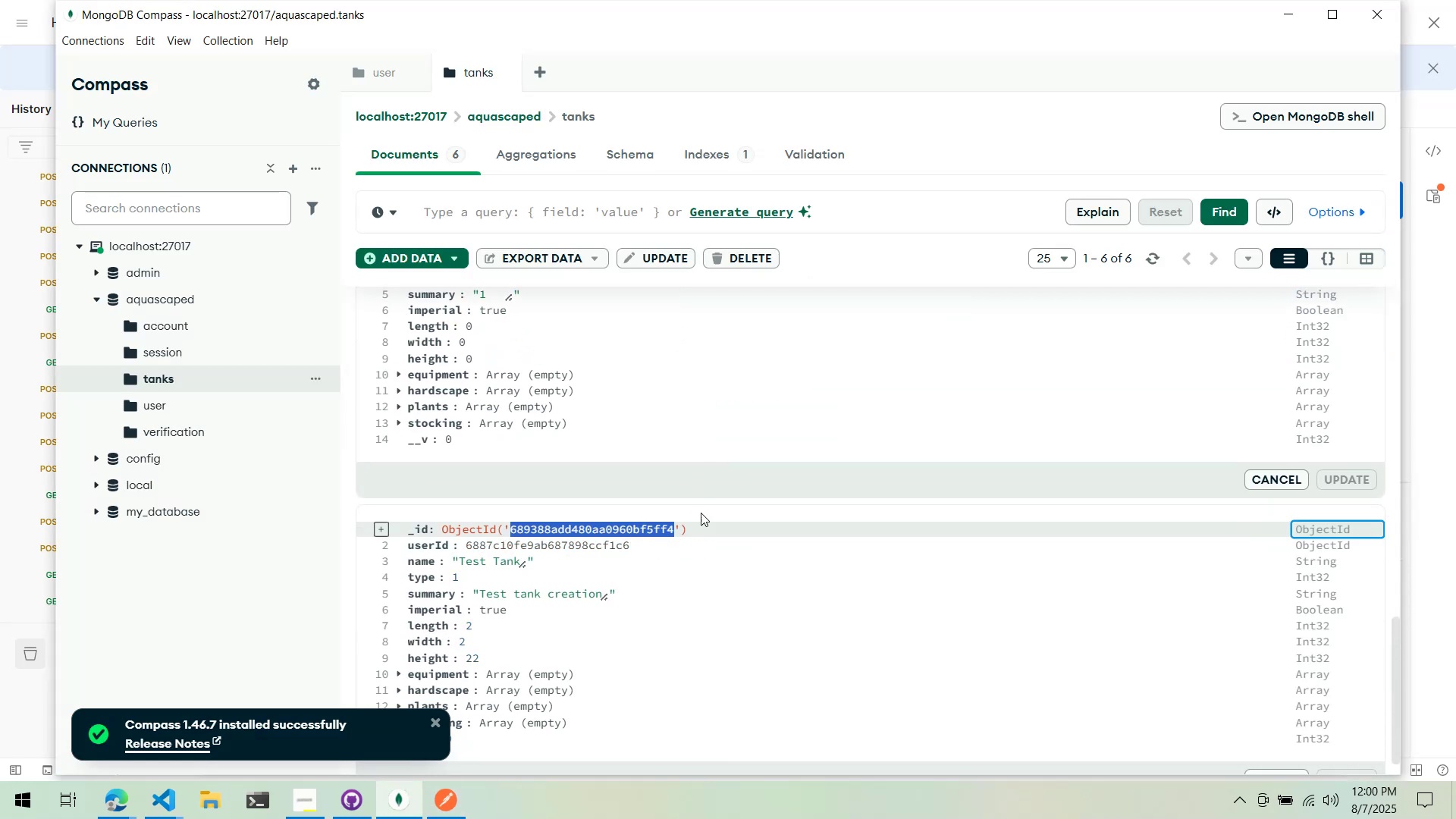 
key(Alt+AltLeft)
 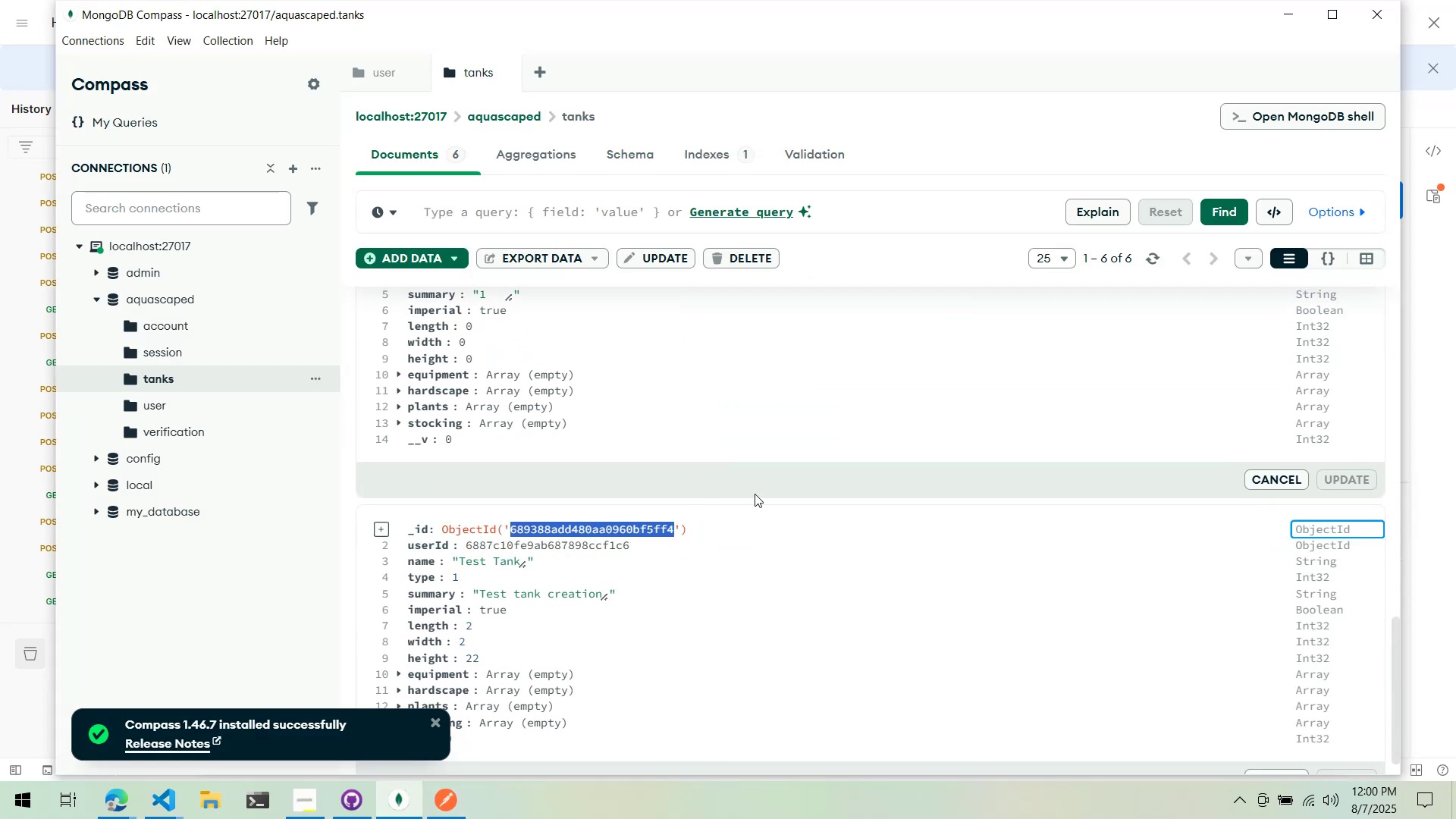 
key(Alt+Tab)
 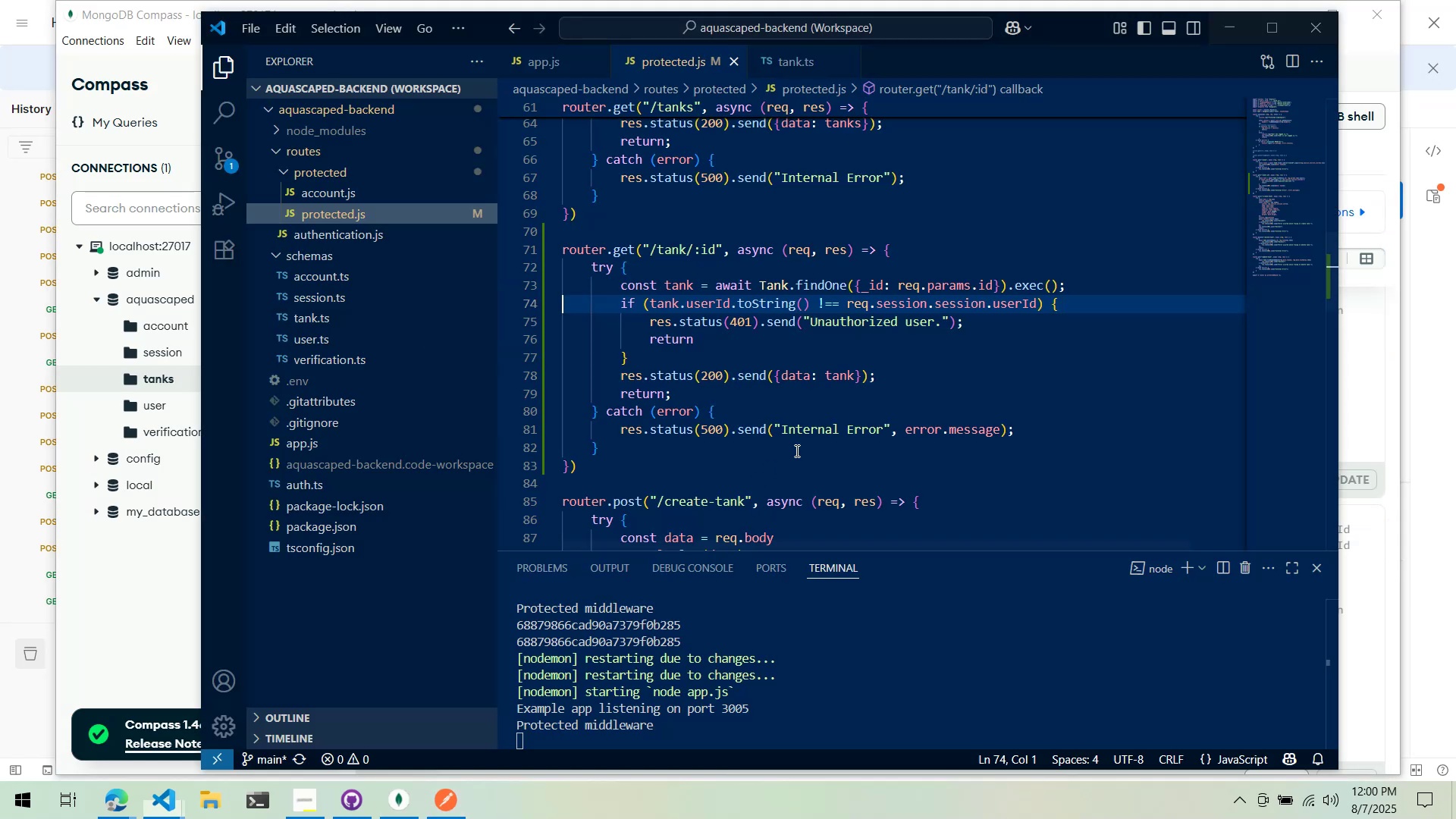 
key(Alt+Tab)
 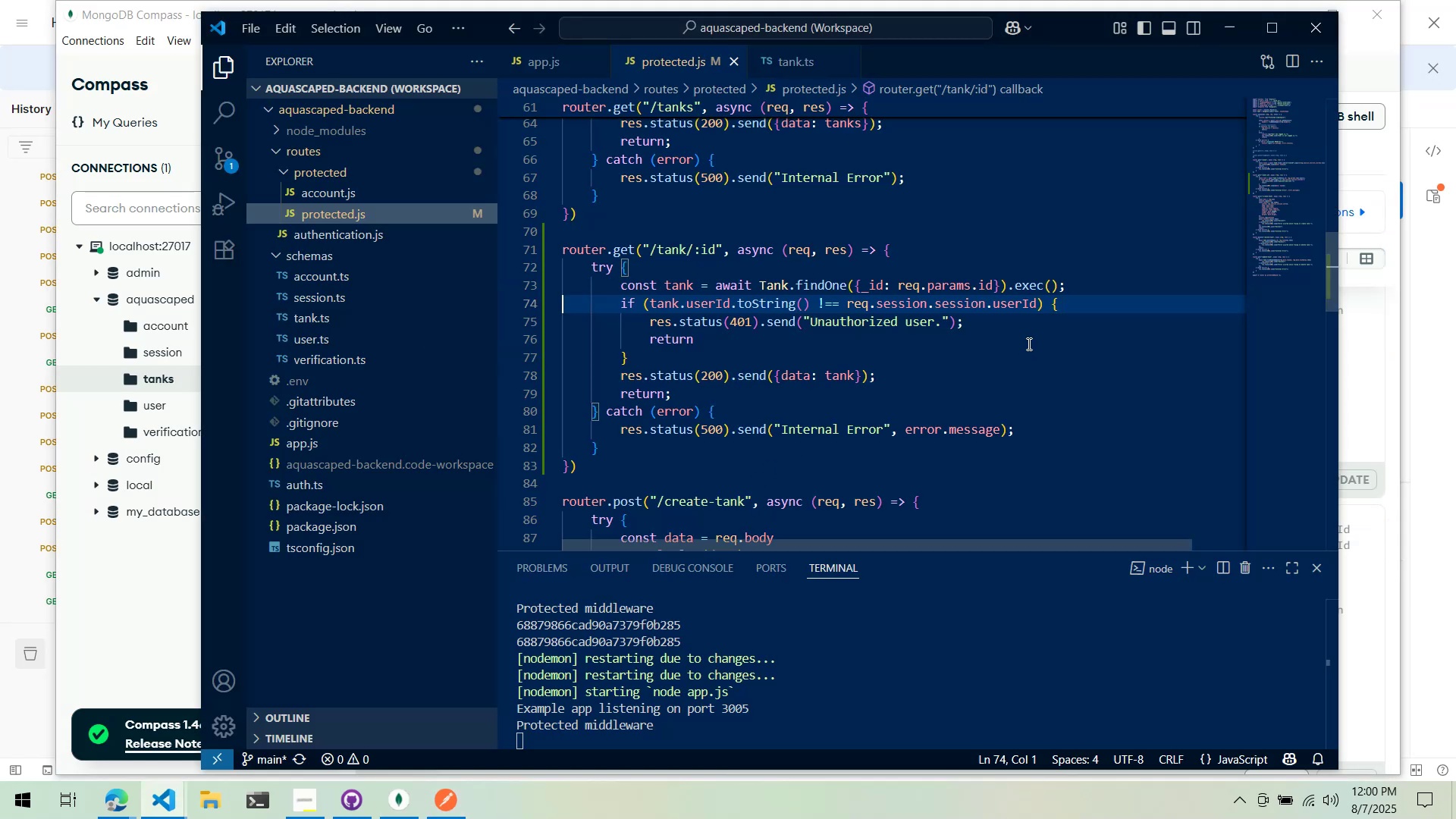 
key(Alt+Tab)
 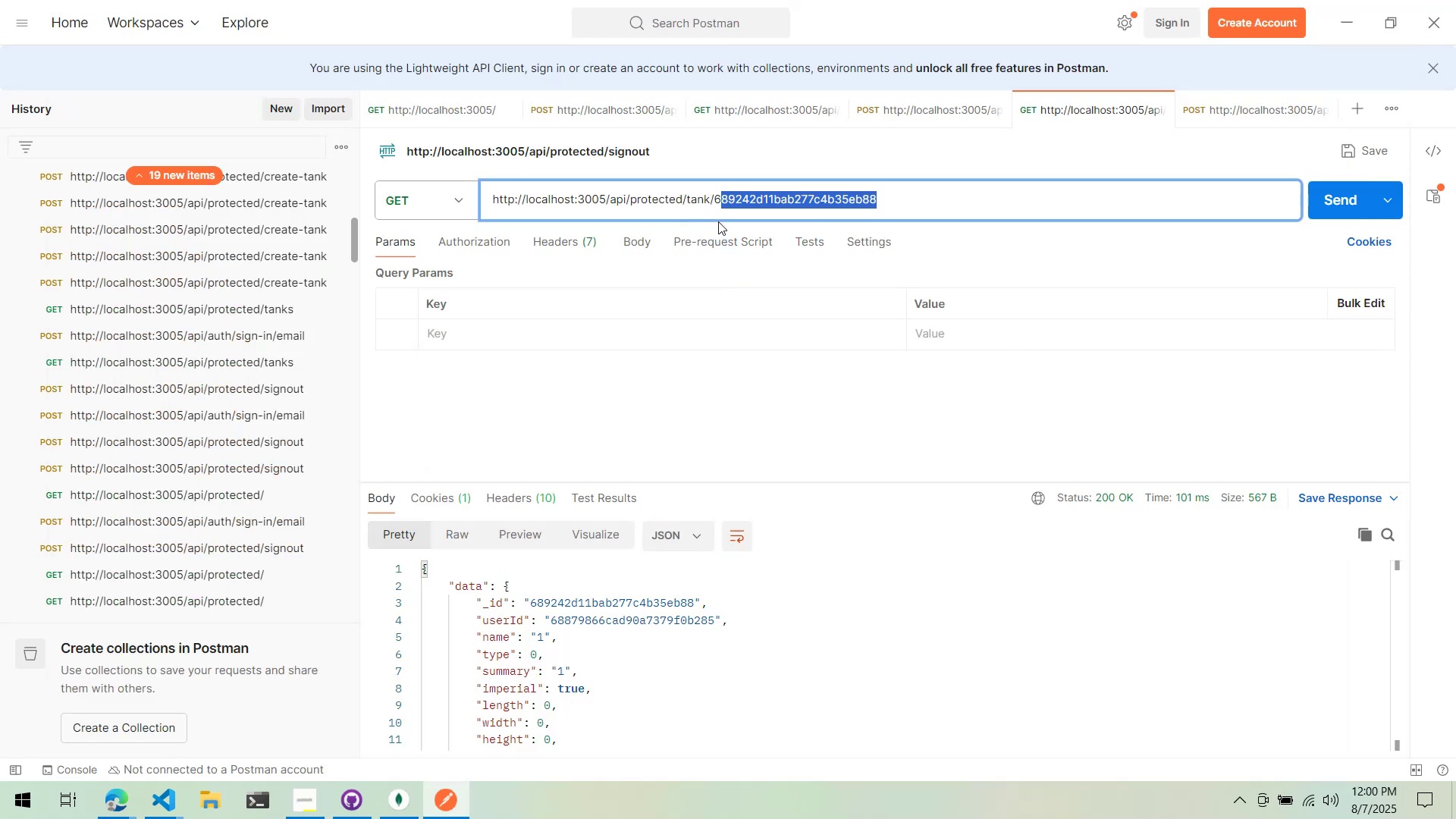 
key(Control+ControlLeft)
 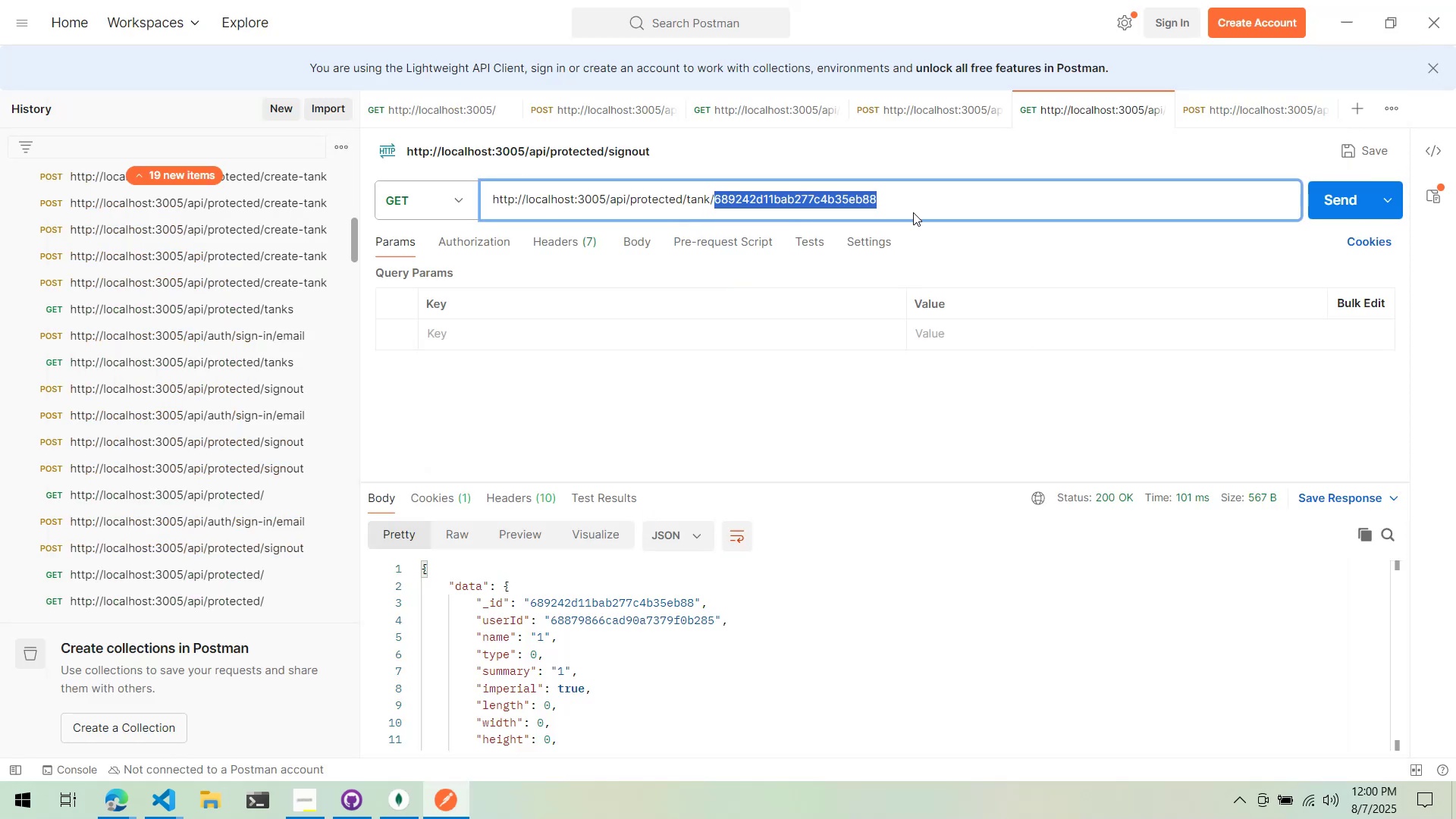 
key(Control+V)
 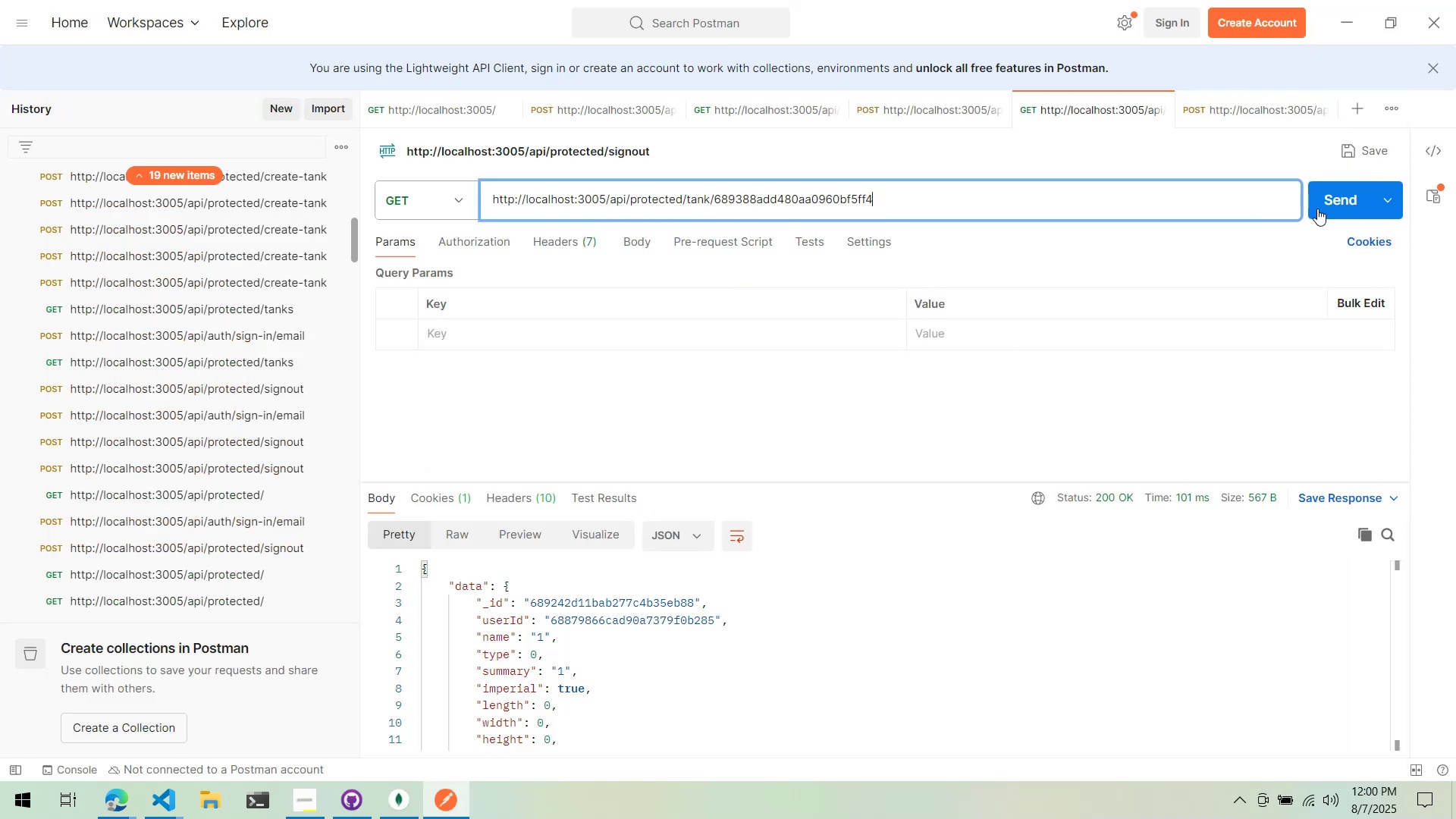 
left_click([1342, 204])
 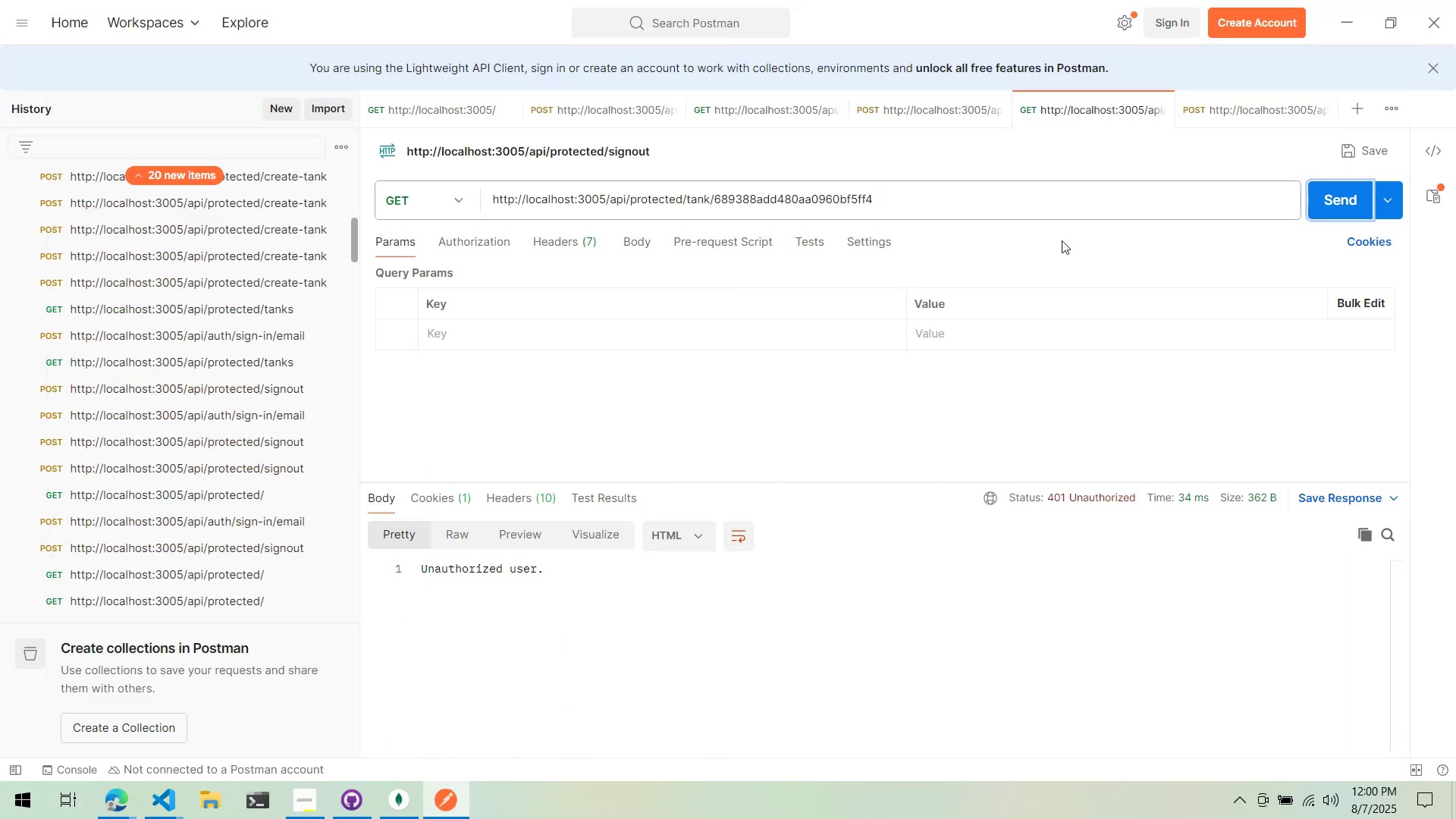 
key(Alt+AltLeft)
 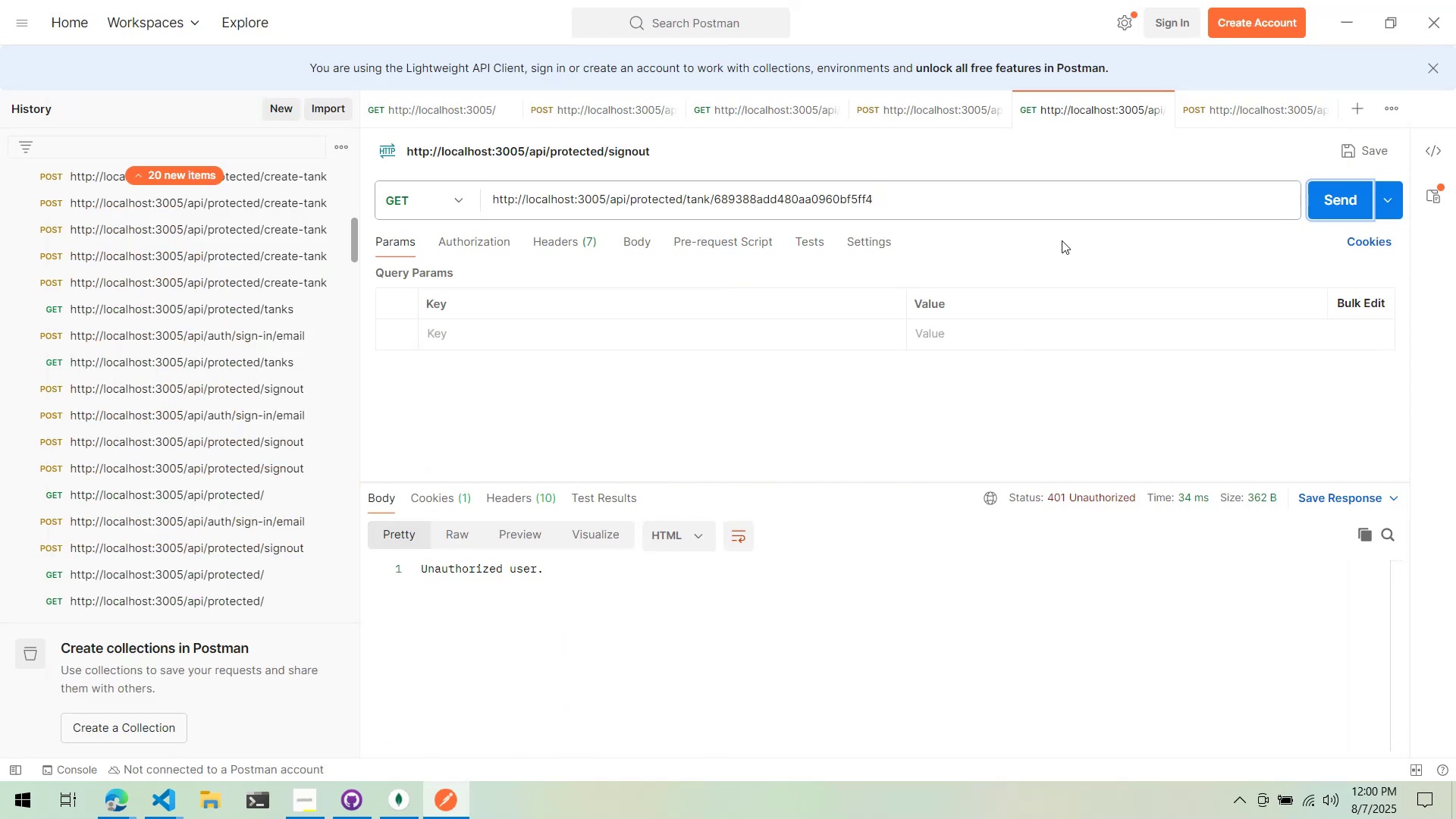 
key(Alt+Tab)
 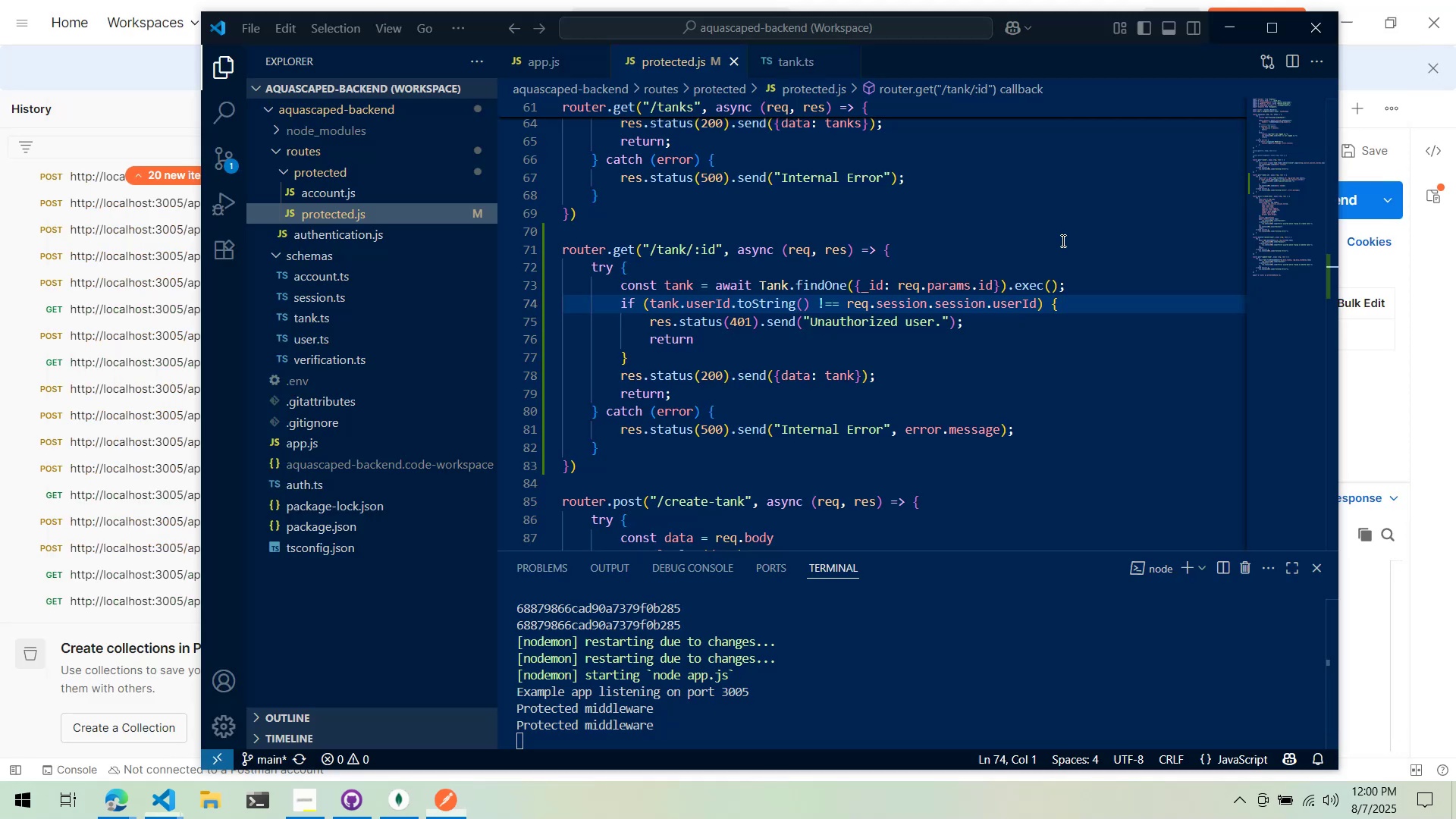 
key(Alt+Tab)
 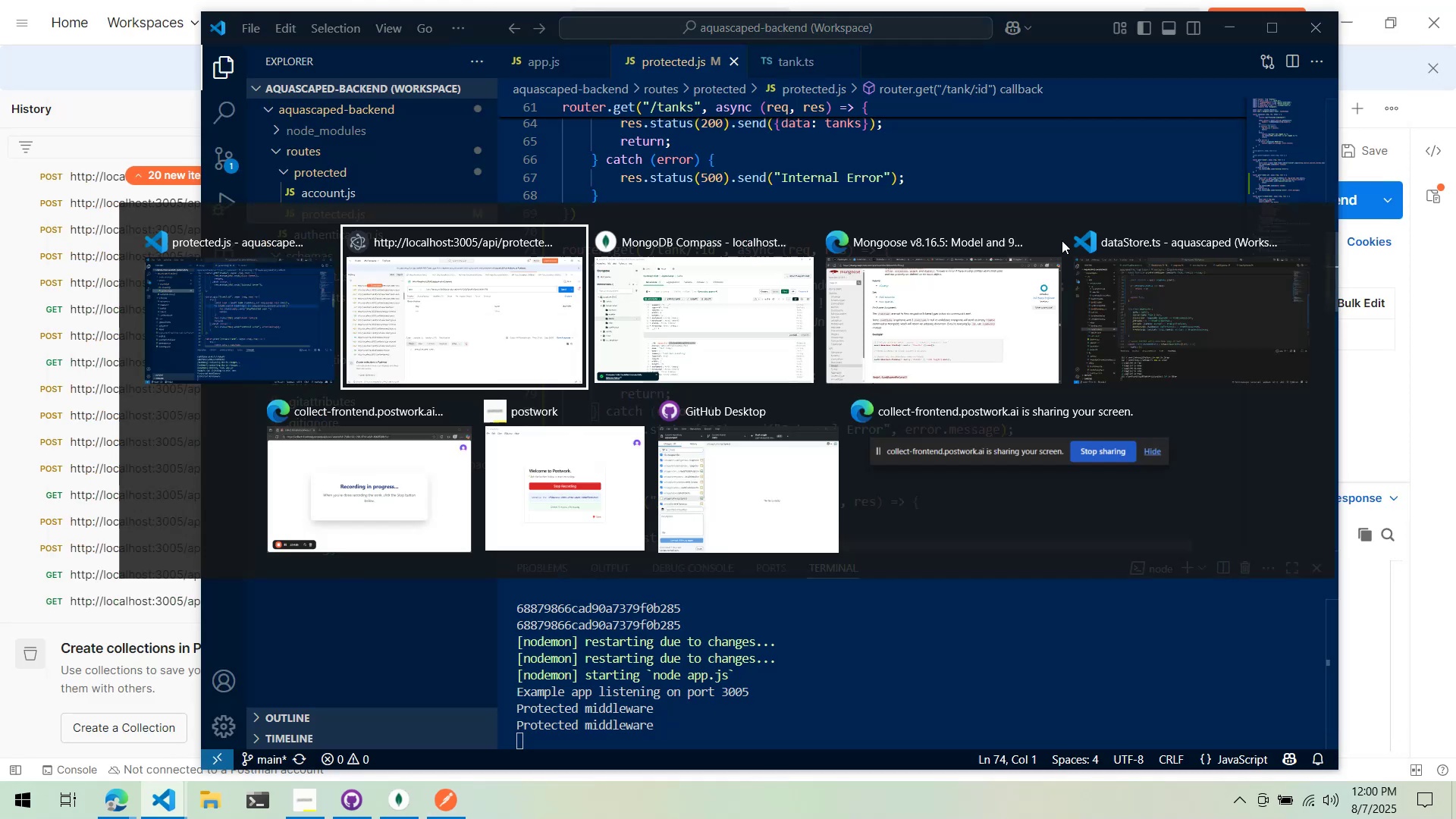 
key(Alt+Tab)
 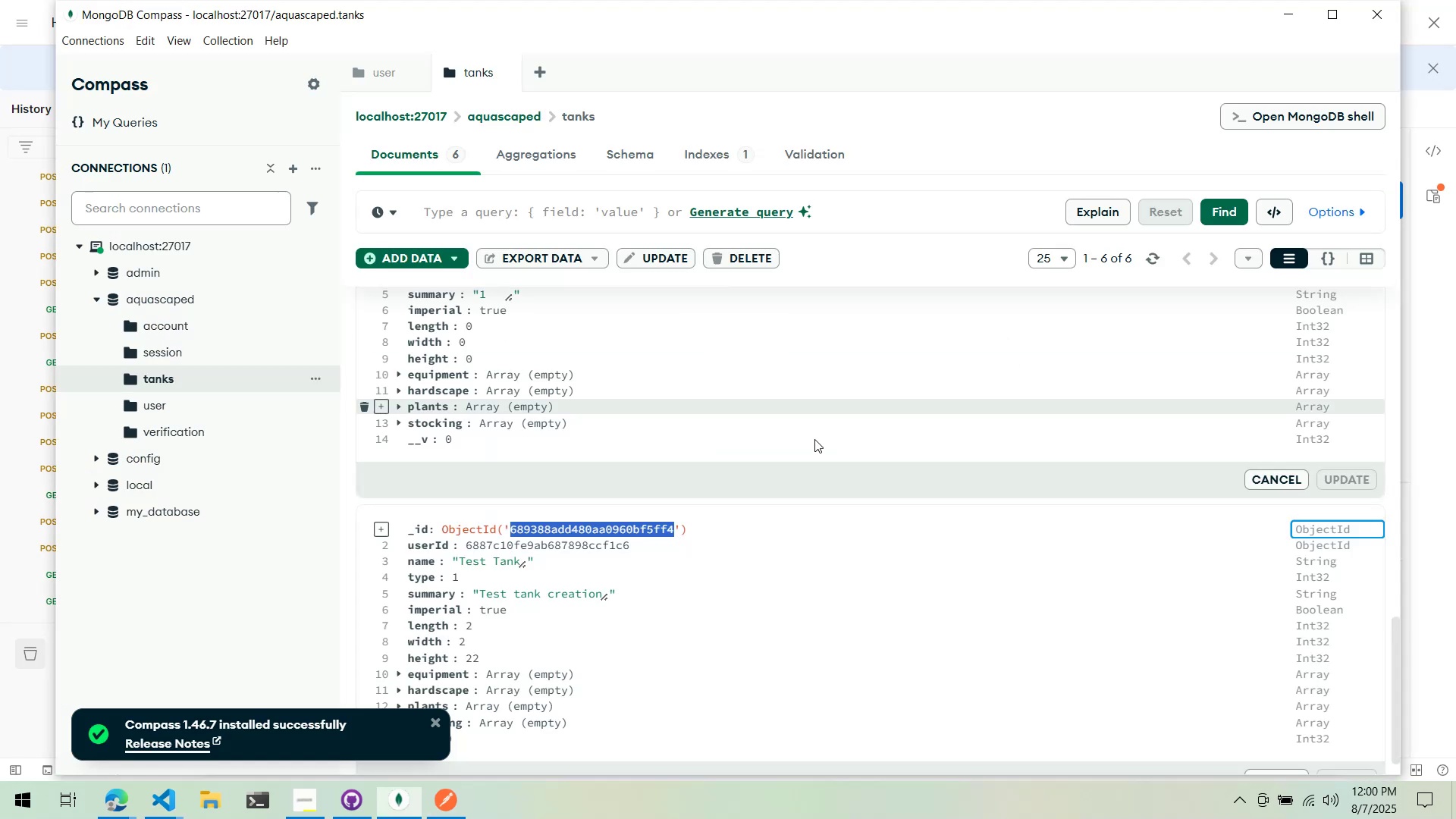 
key(Alt+AltLeft)
 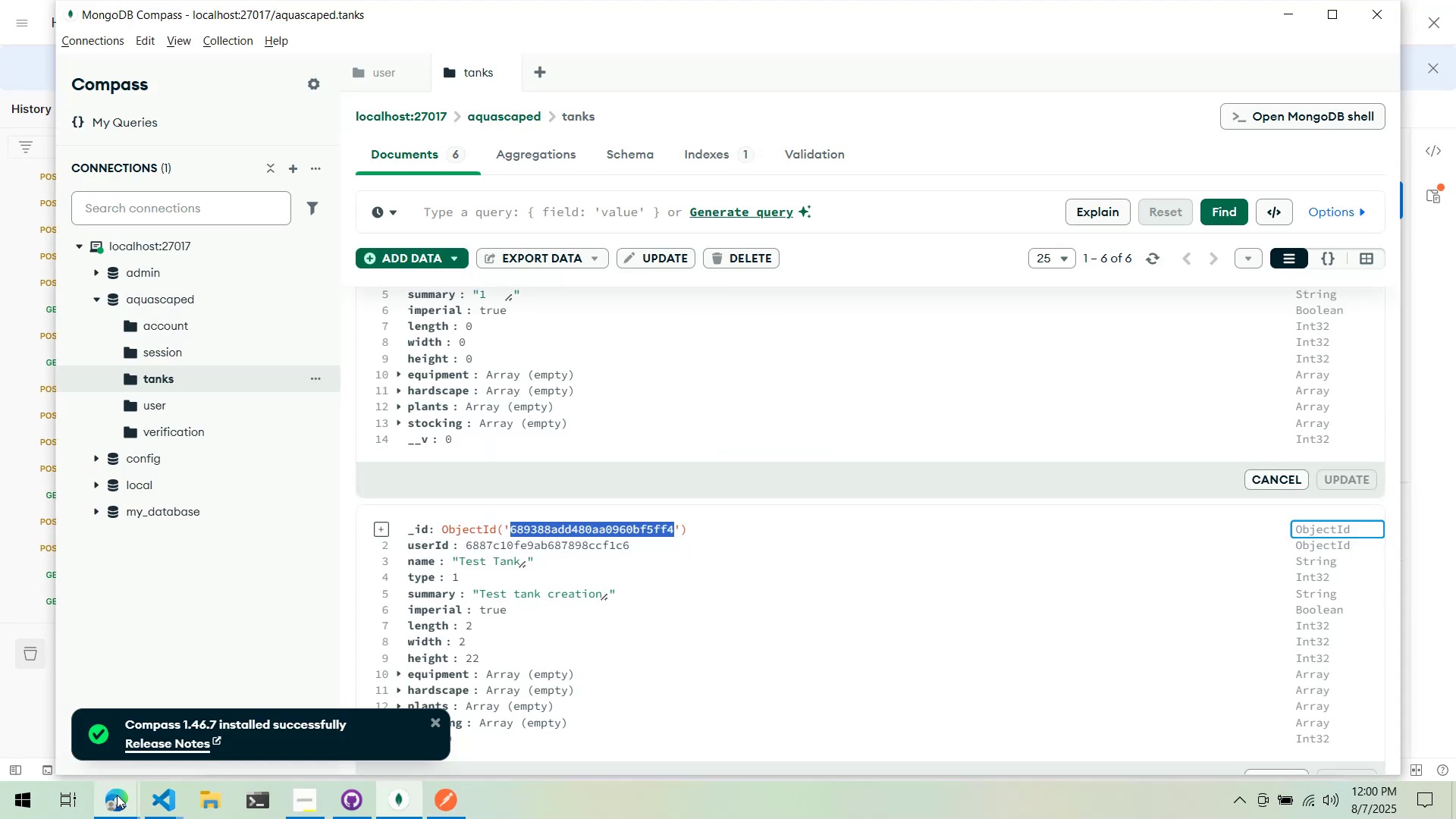 
key(Alt+Tab)
 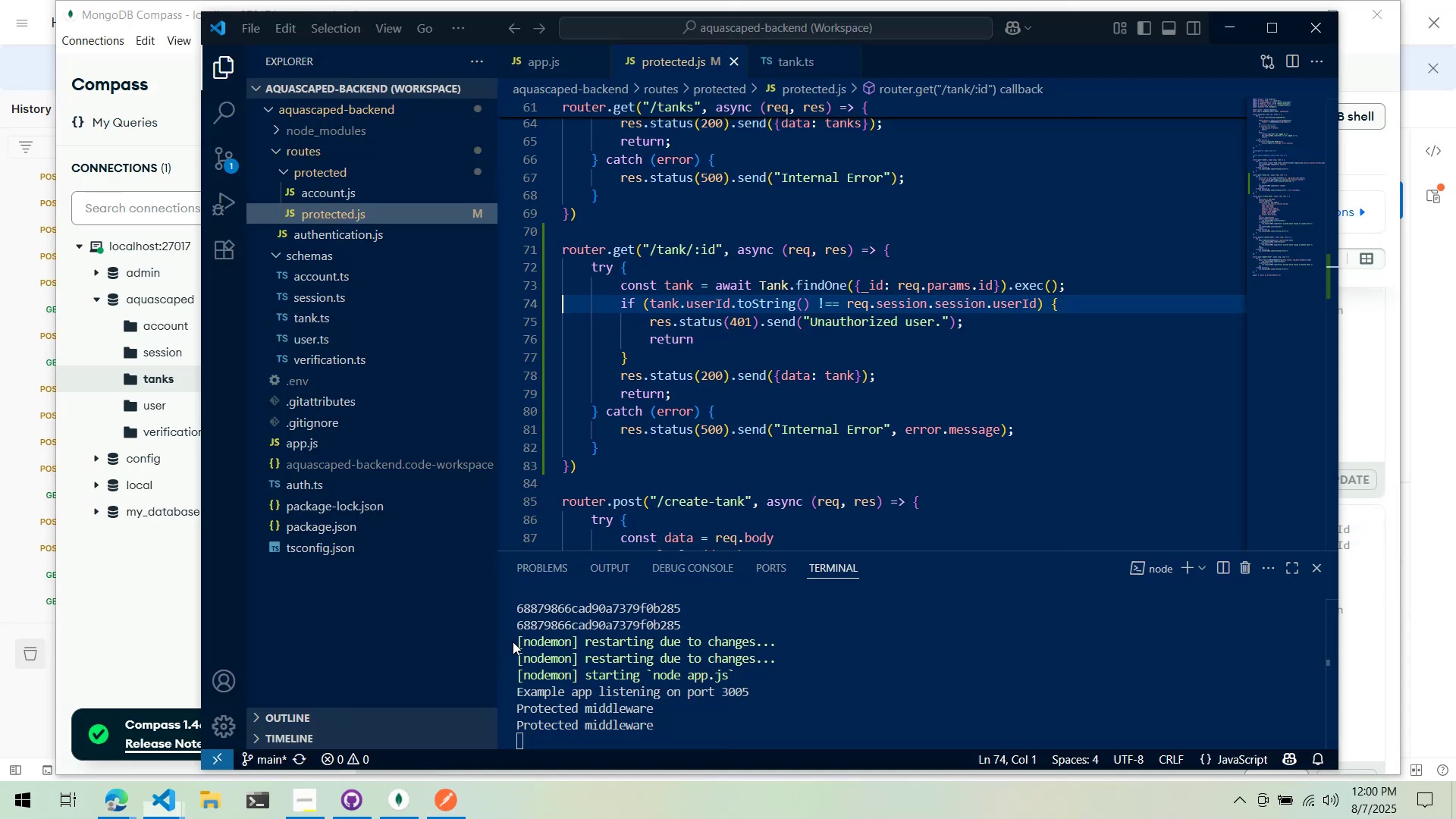 
scroll: coordinate [760, 467], scroll_direction: down, amount: 1.0
 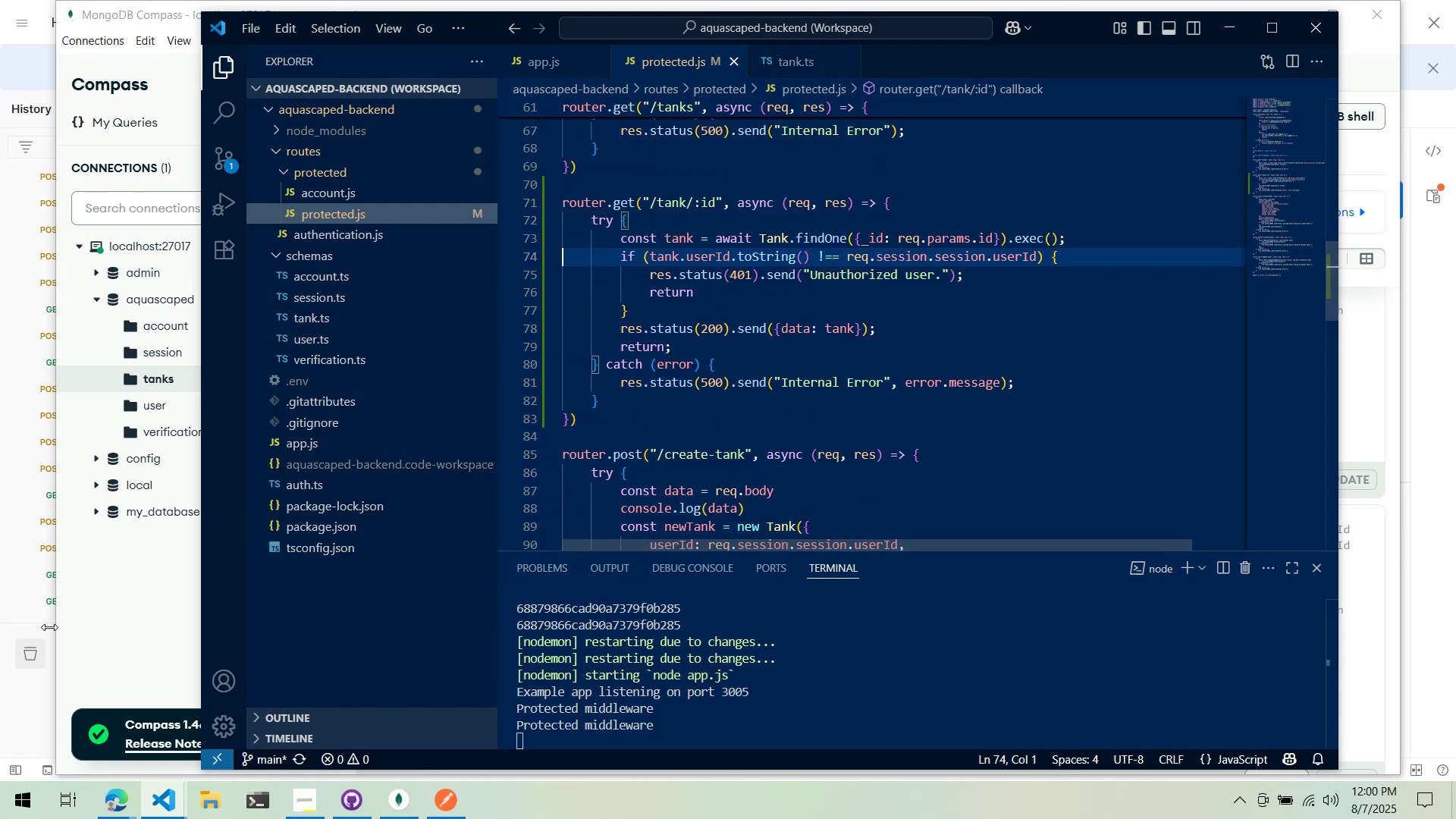 
left_click([7, 733])
 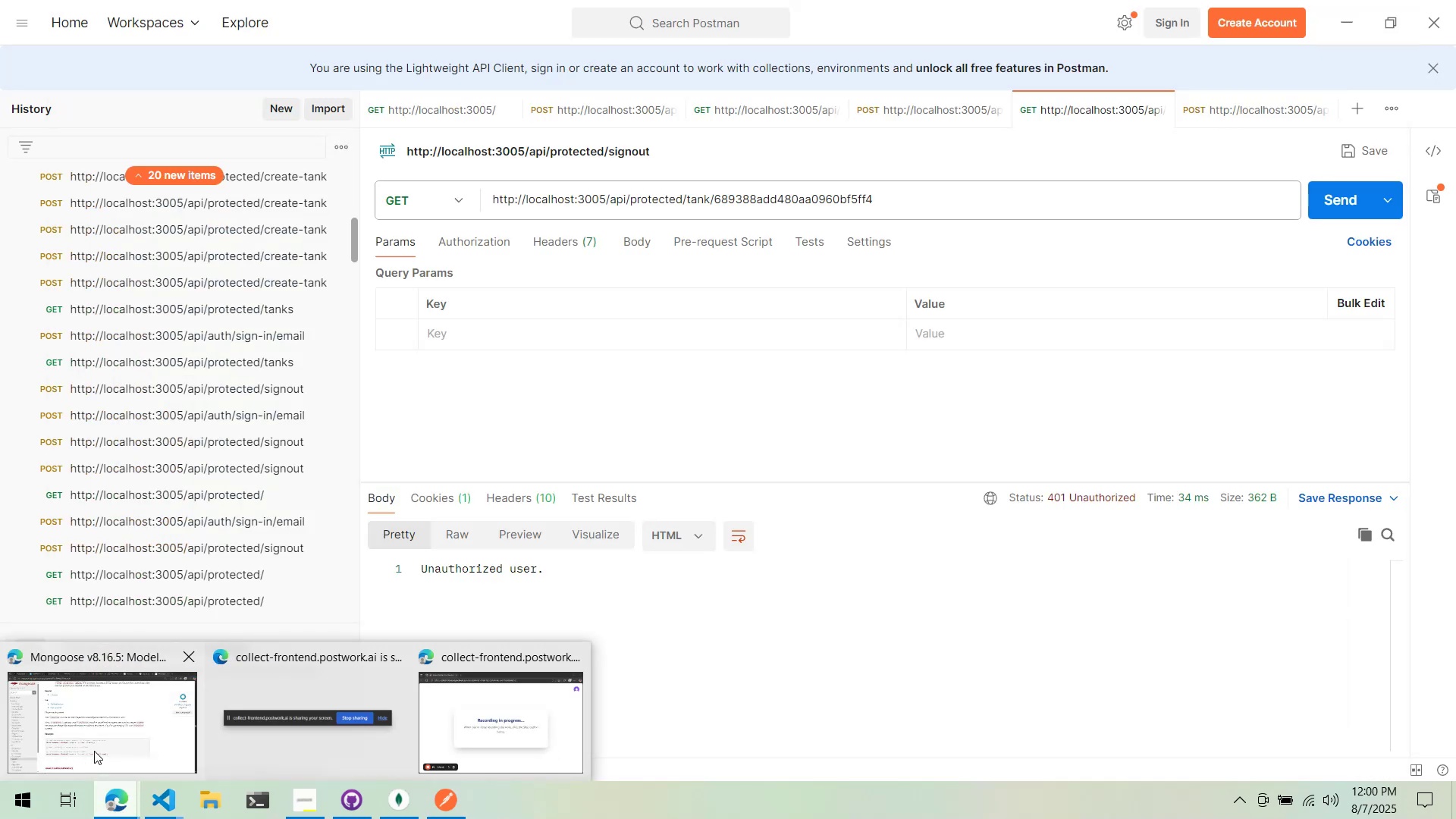 
left_click([94, 751])
 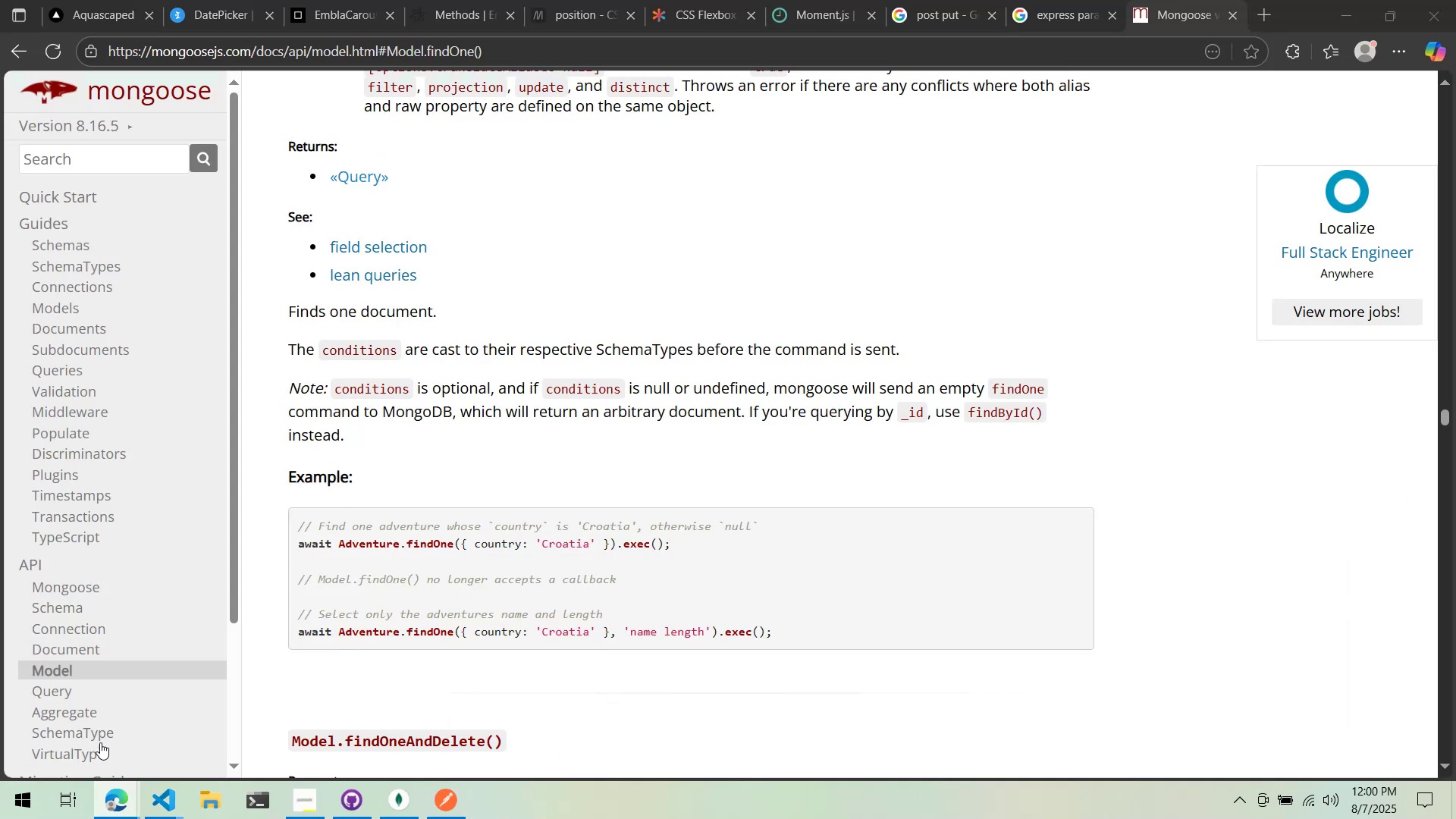 
scroll: coordinate [640, 503], scroll_direction: up, amount: 8.0
 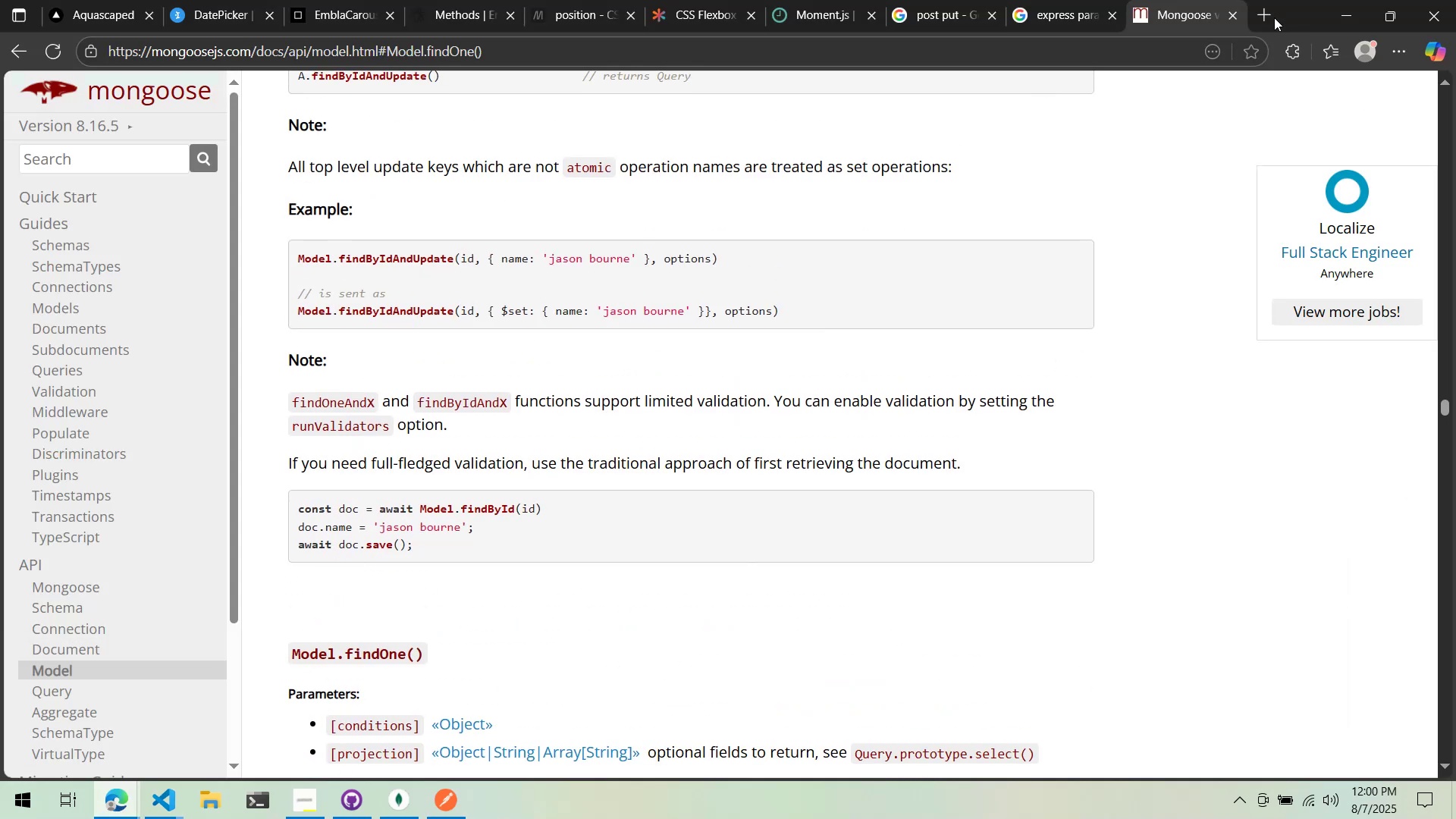 
left_click([1266, 17])
 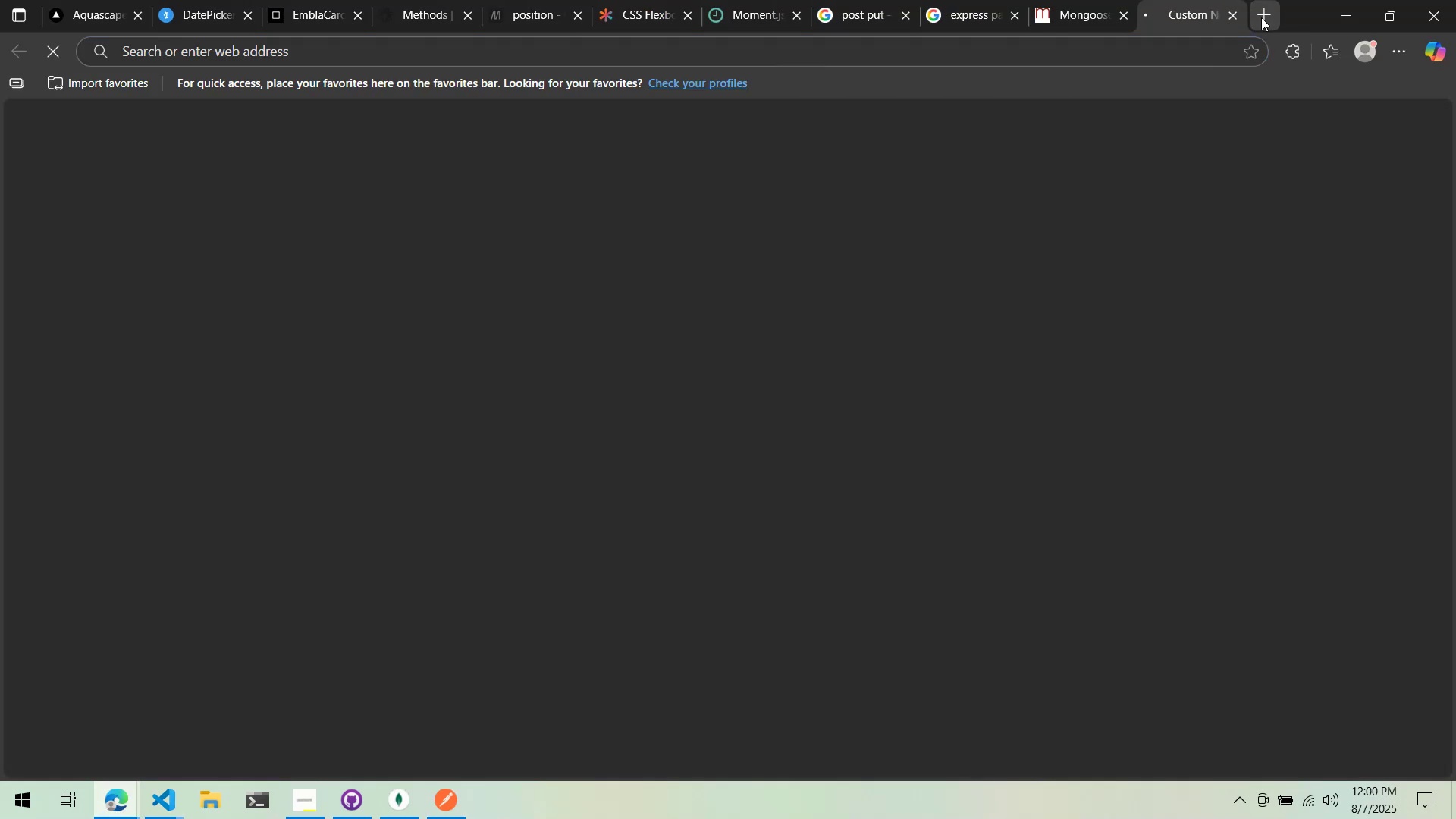 
type(query vs param)
 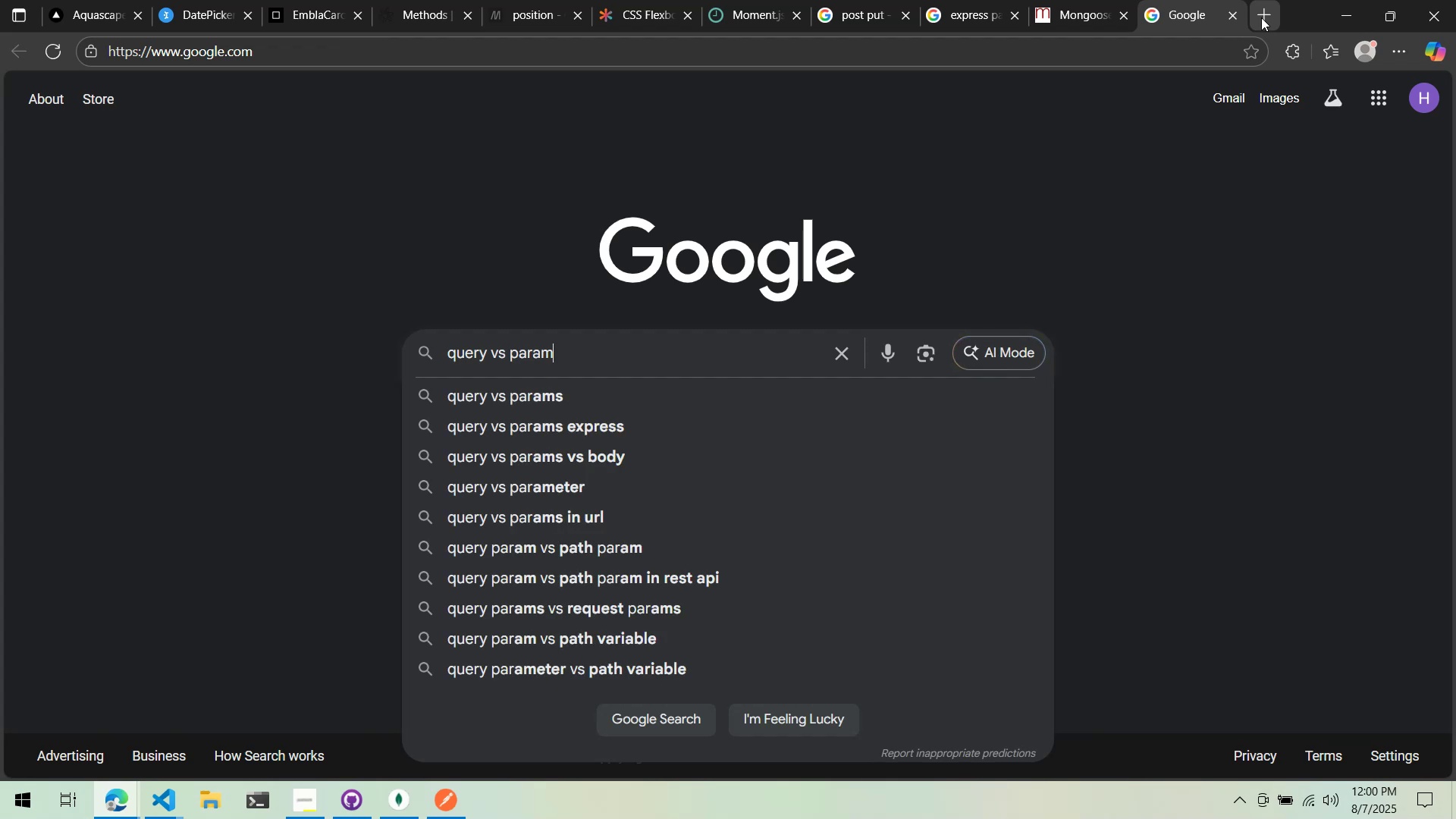 
key(Enter)
 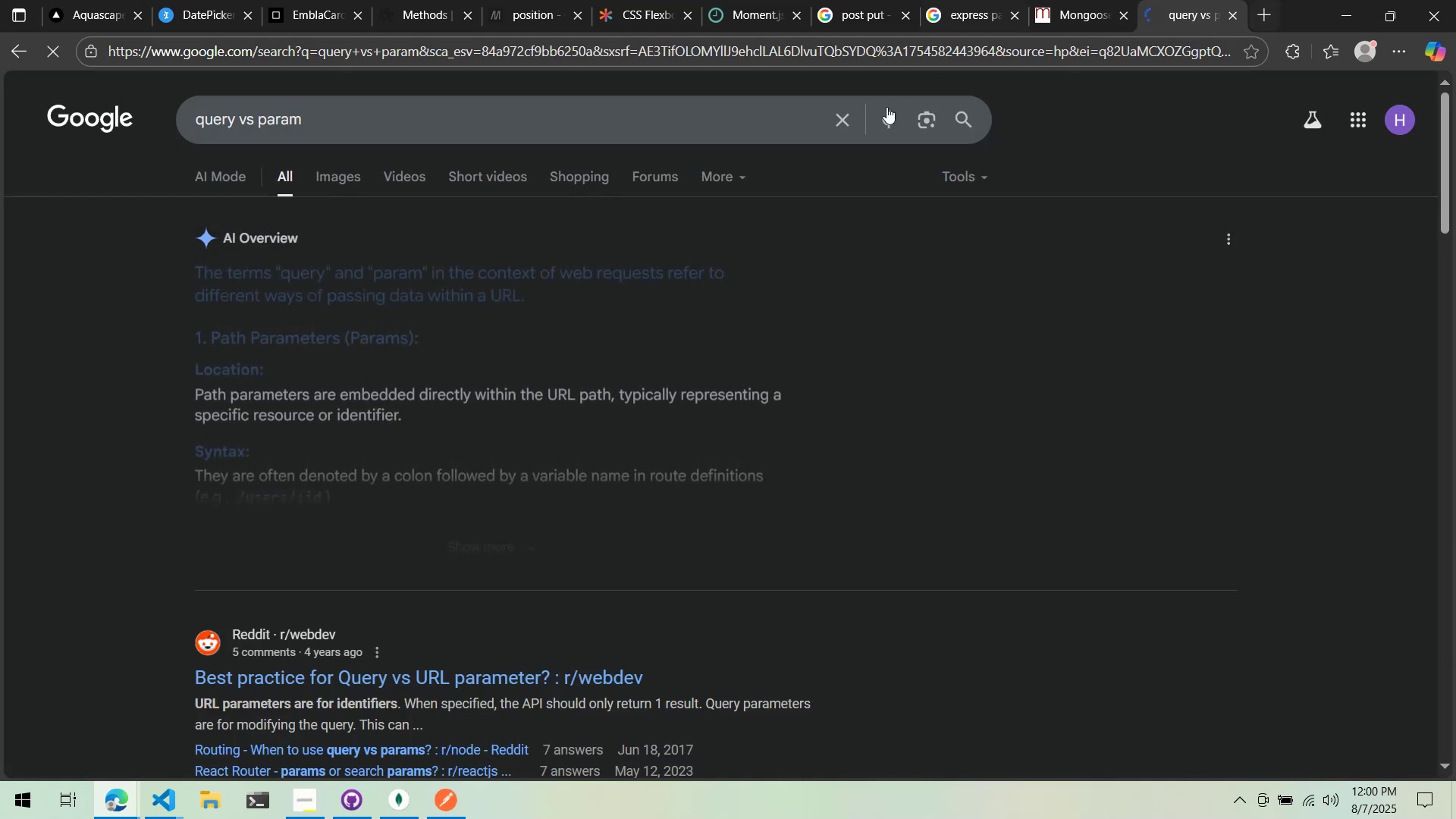 
left_click([510, 119])
 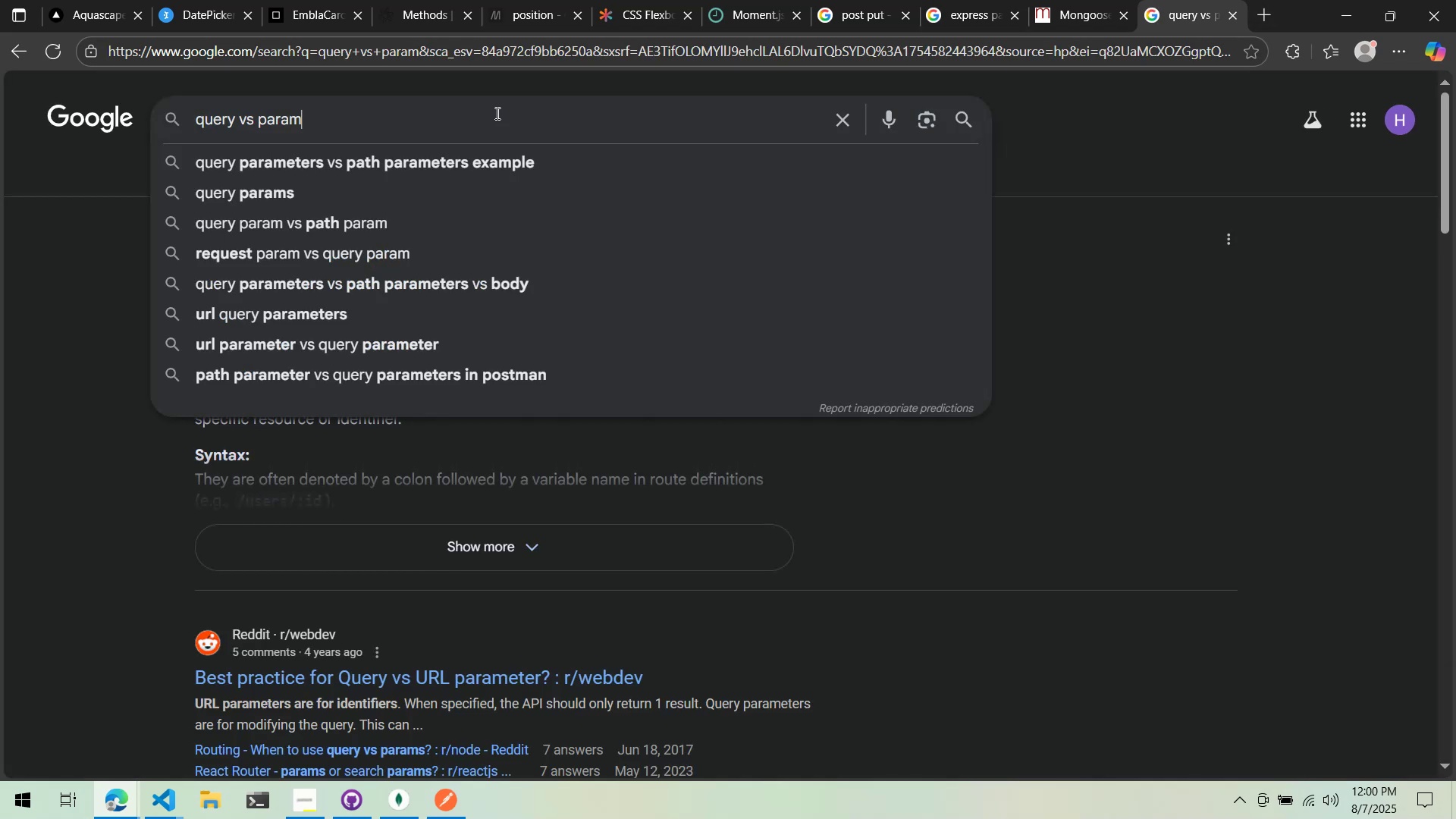 
type( ex)
 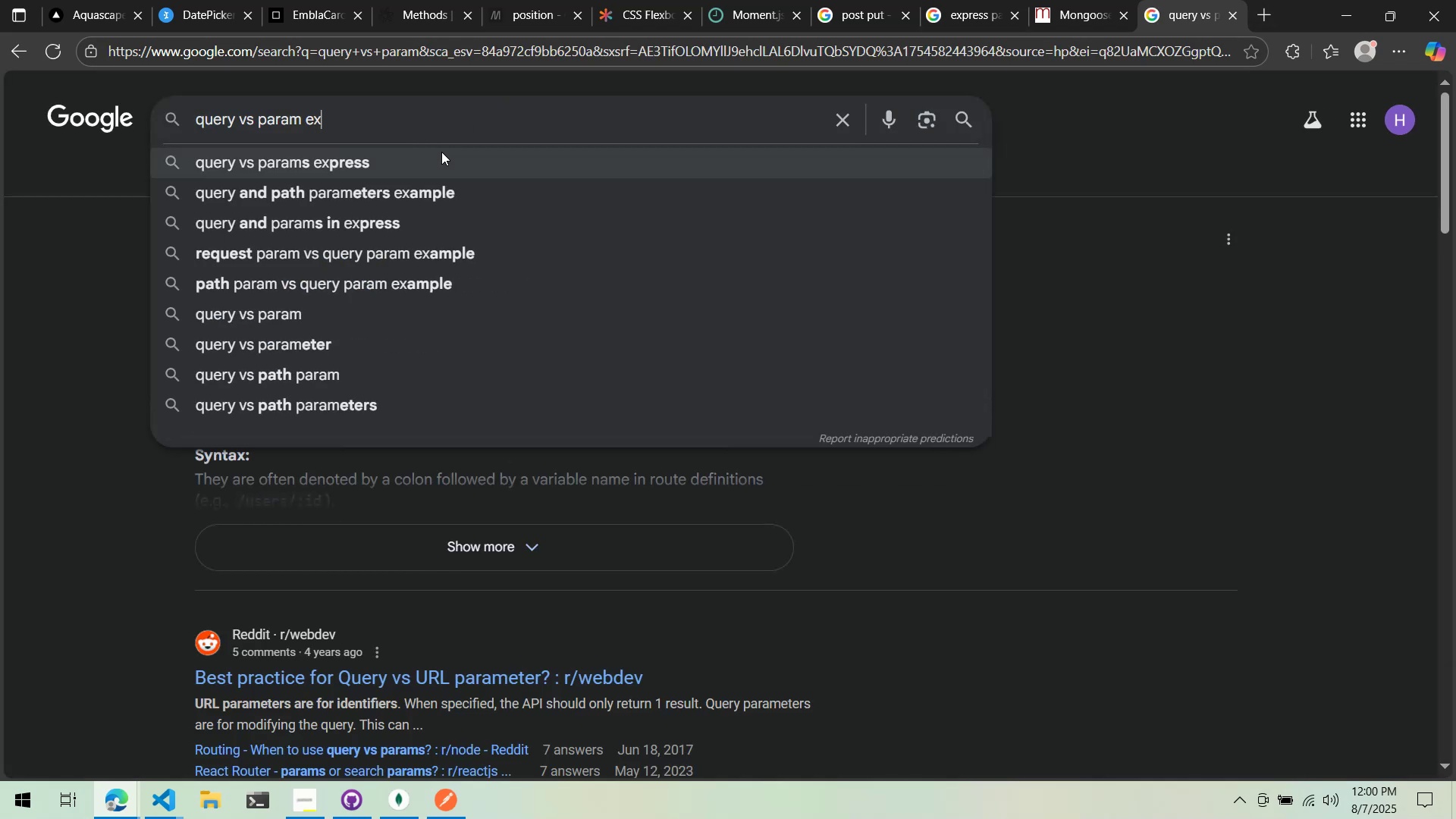 
left_click([441, 152])
 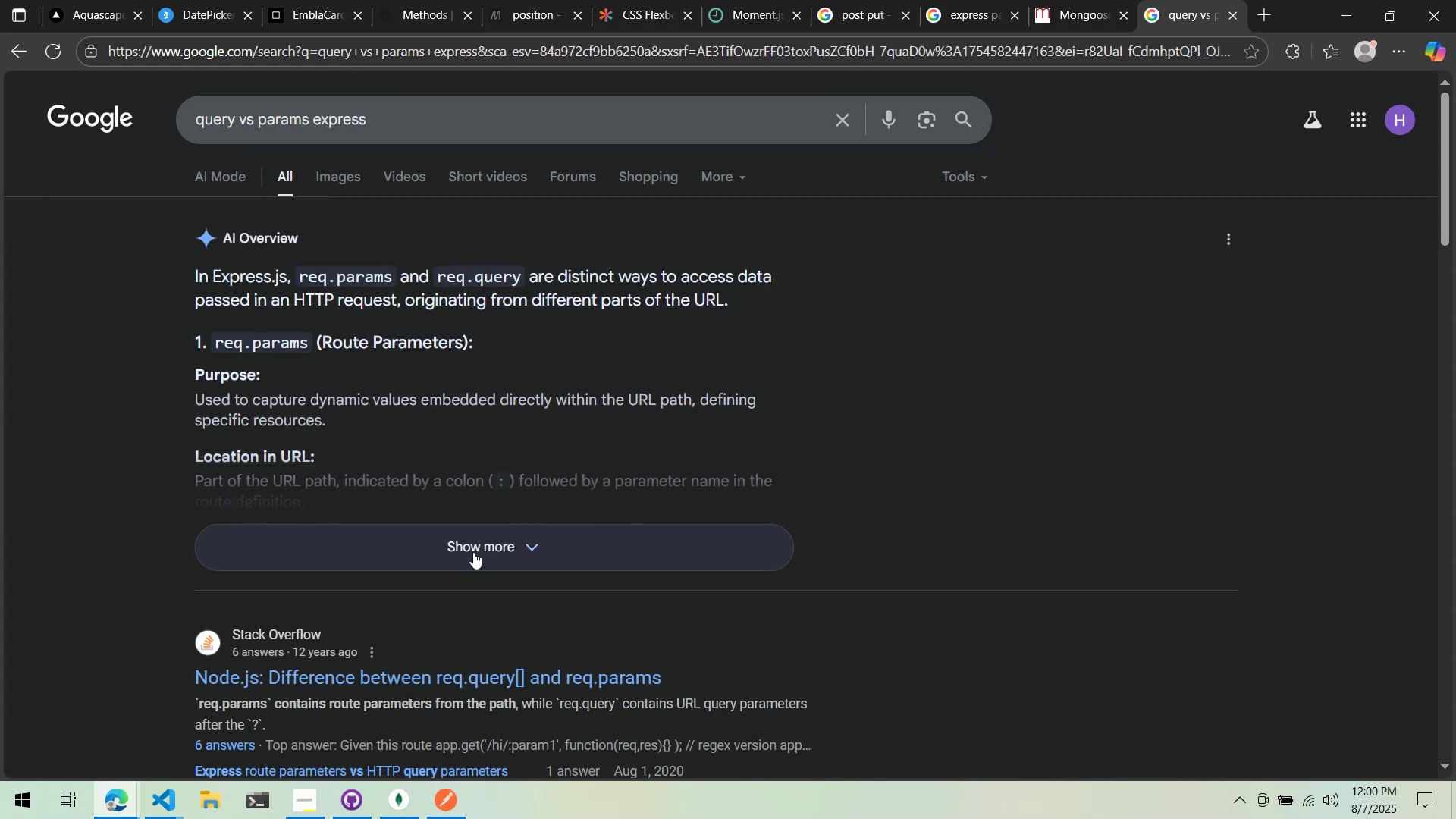 
wait(6.52)
 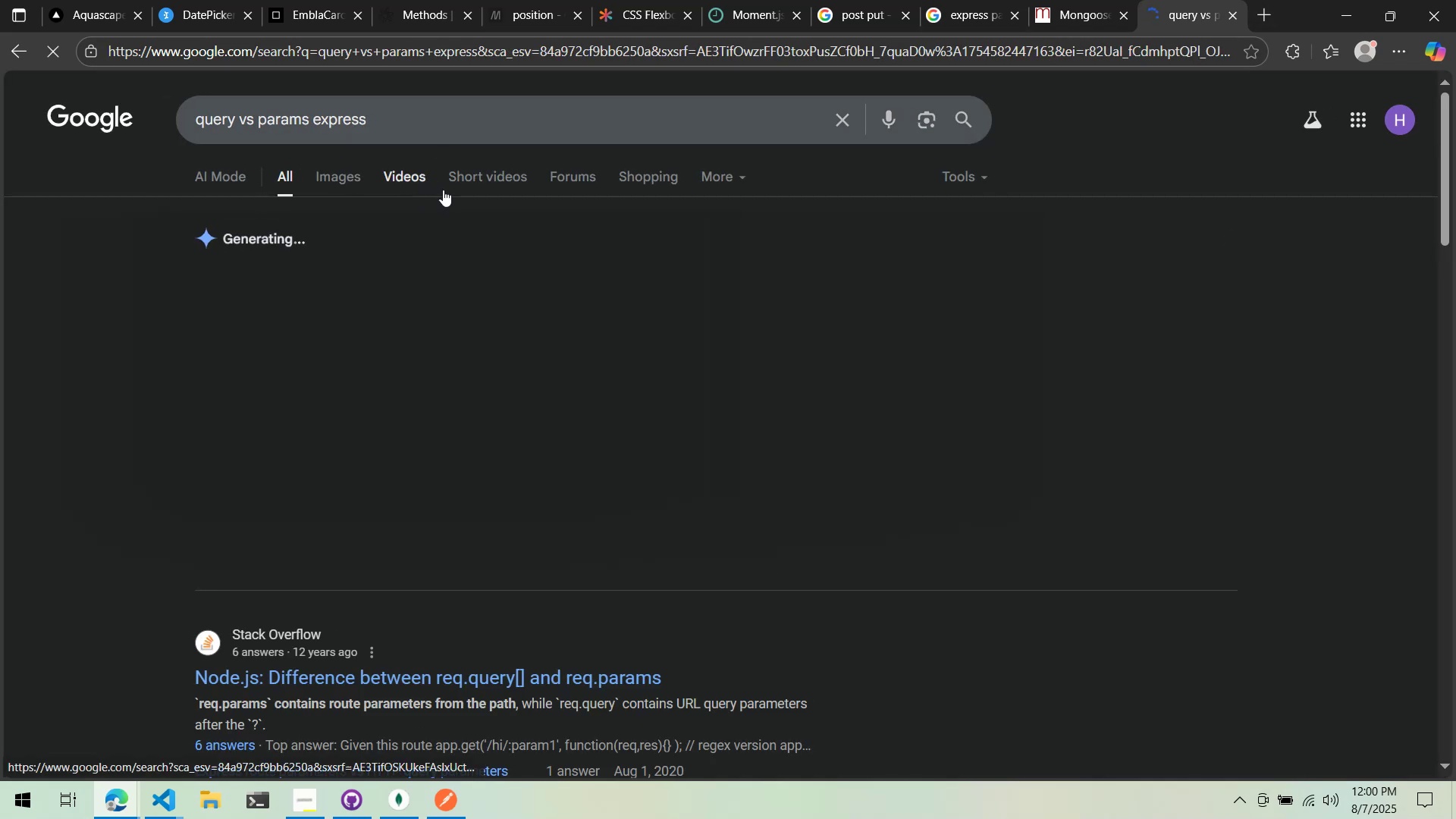 
left_click([472, 552])
 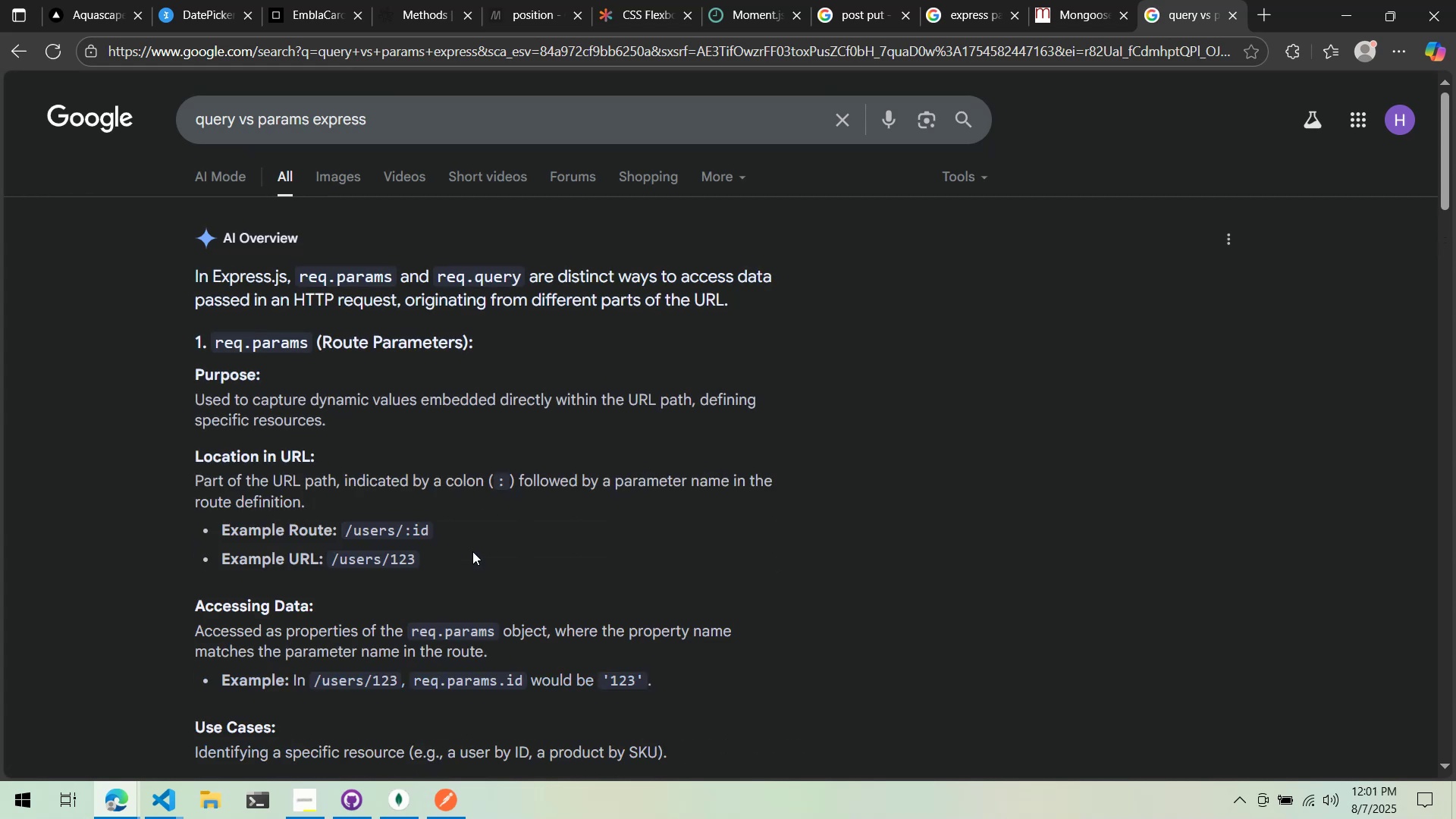 
scroll: coordinate [580, 544], scroll_direction: down, amount: 7.0
 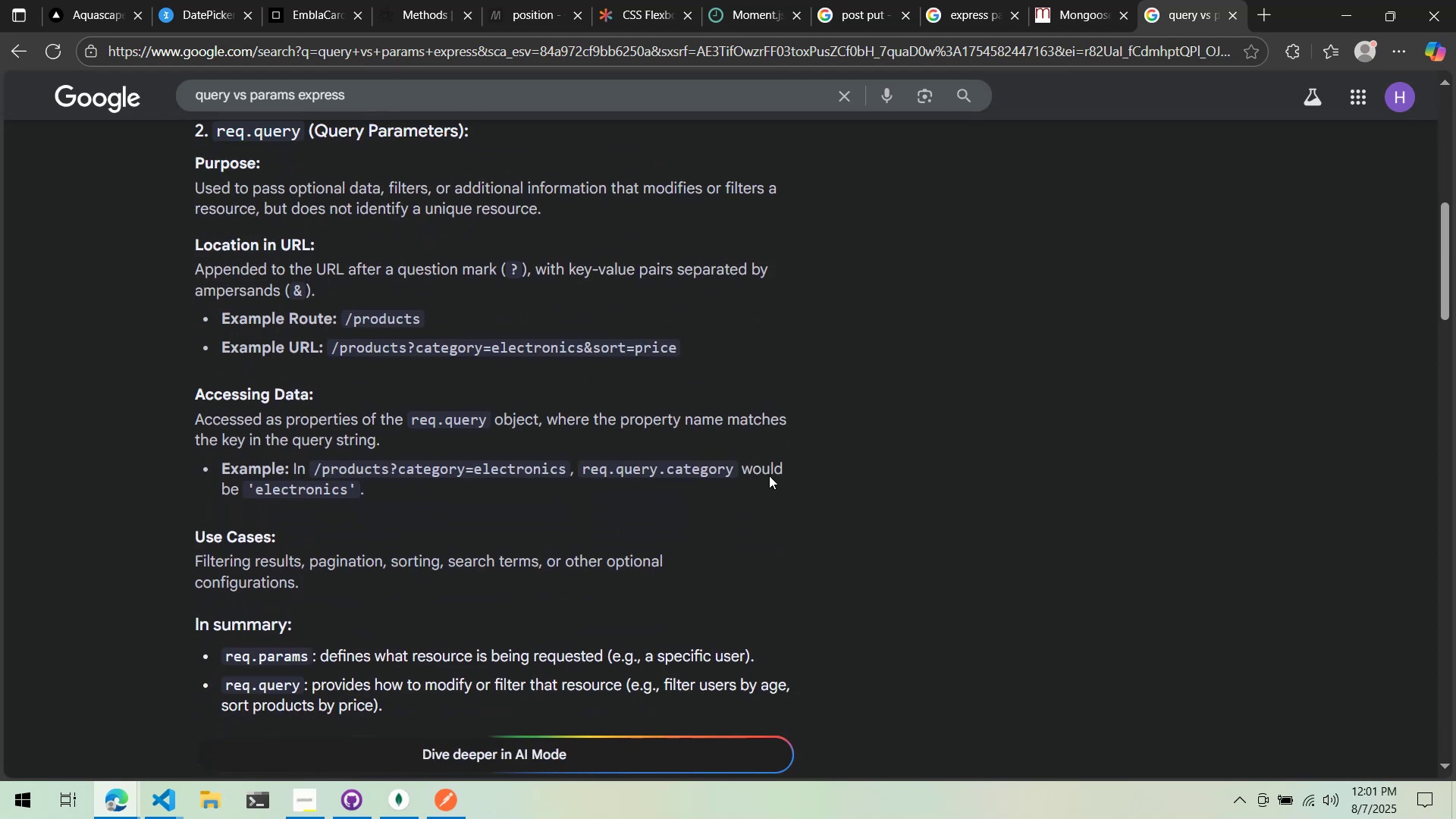 
mouse_move([1180, 16])
 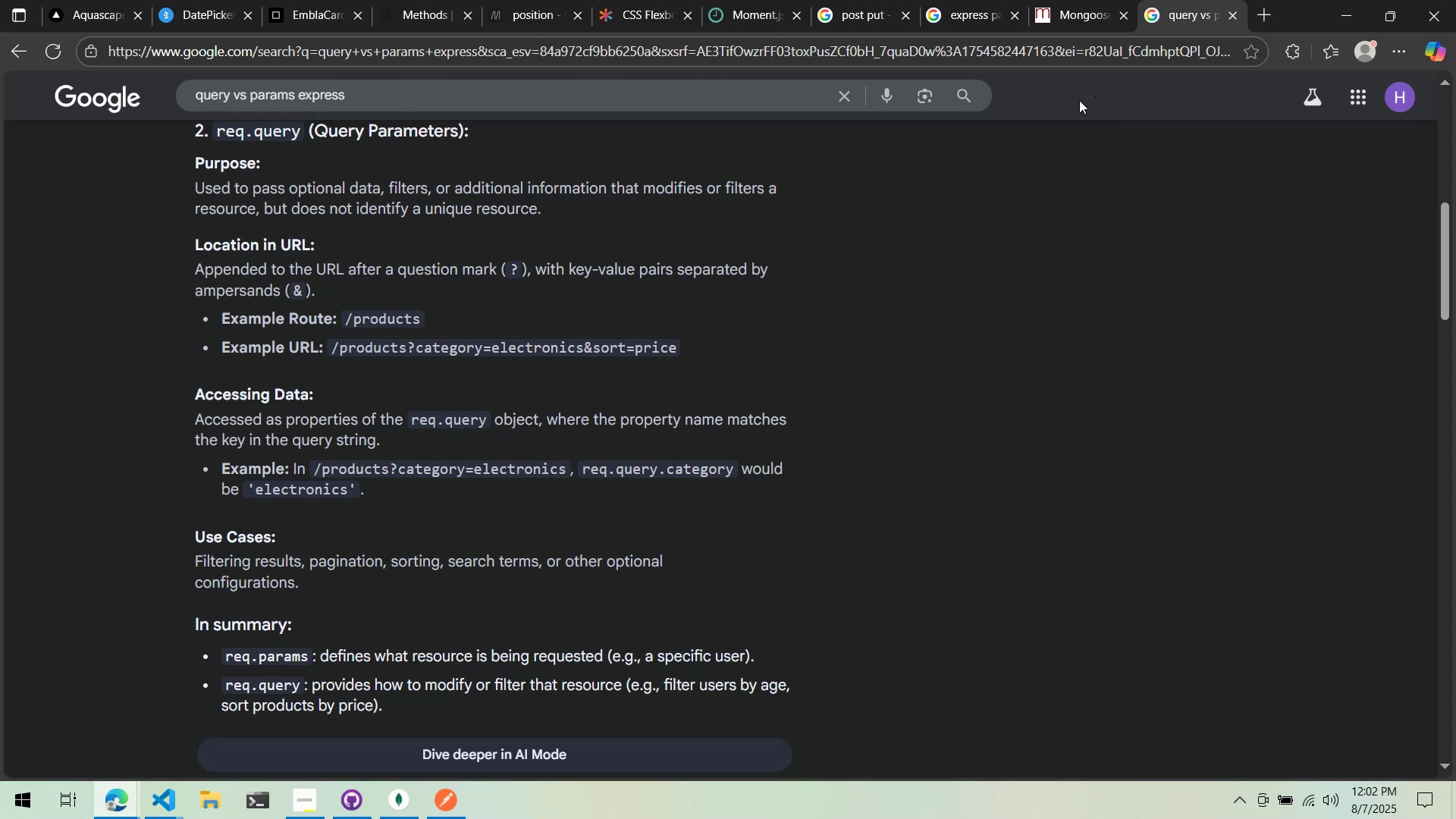 
wait(79.14)
 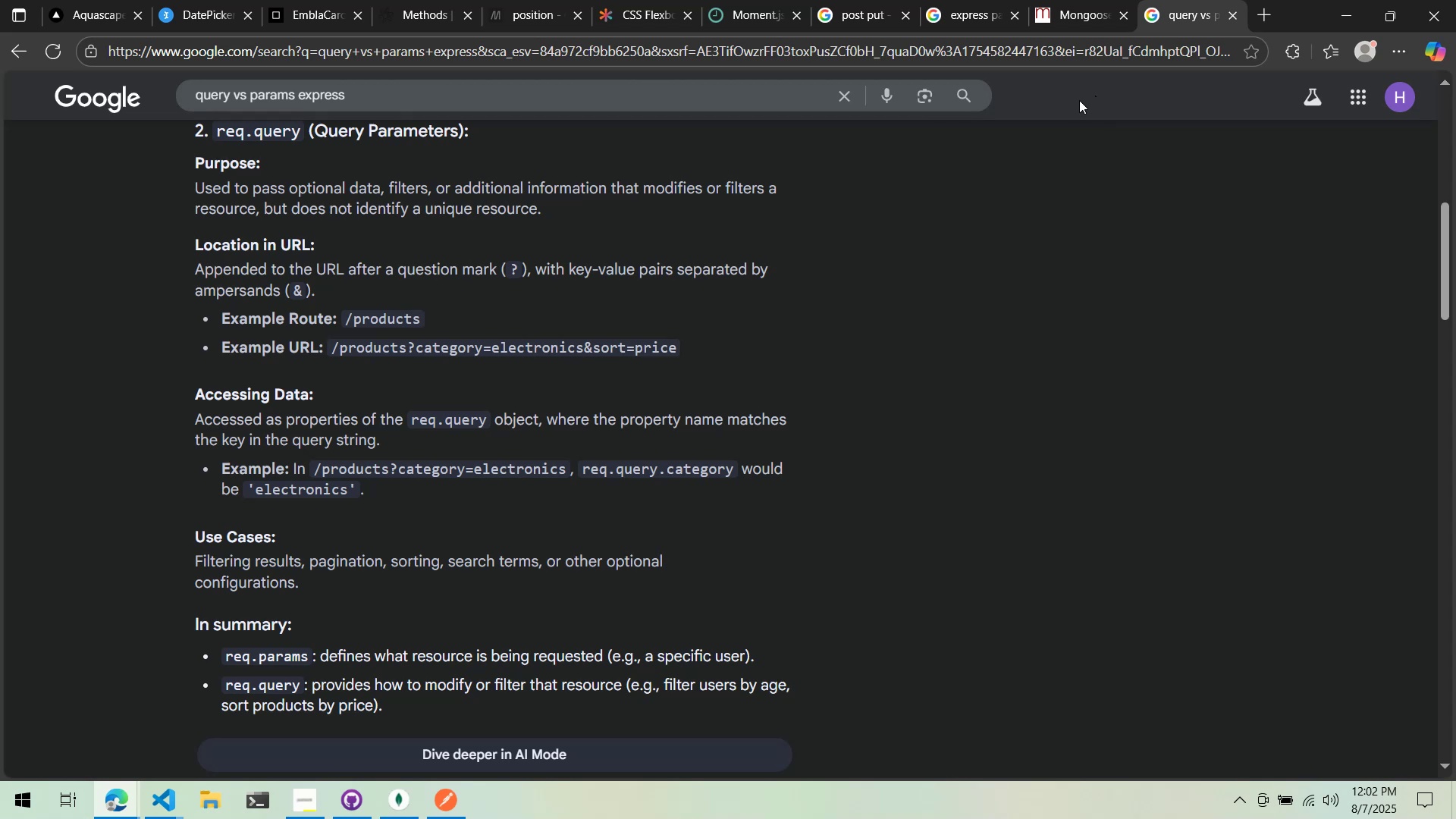 
right_click([1063, 90])
 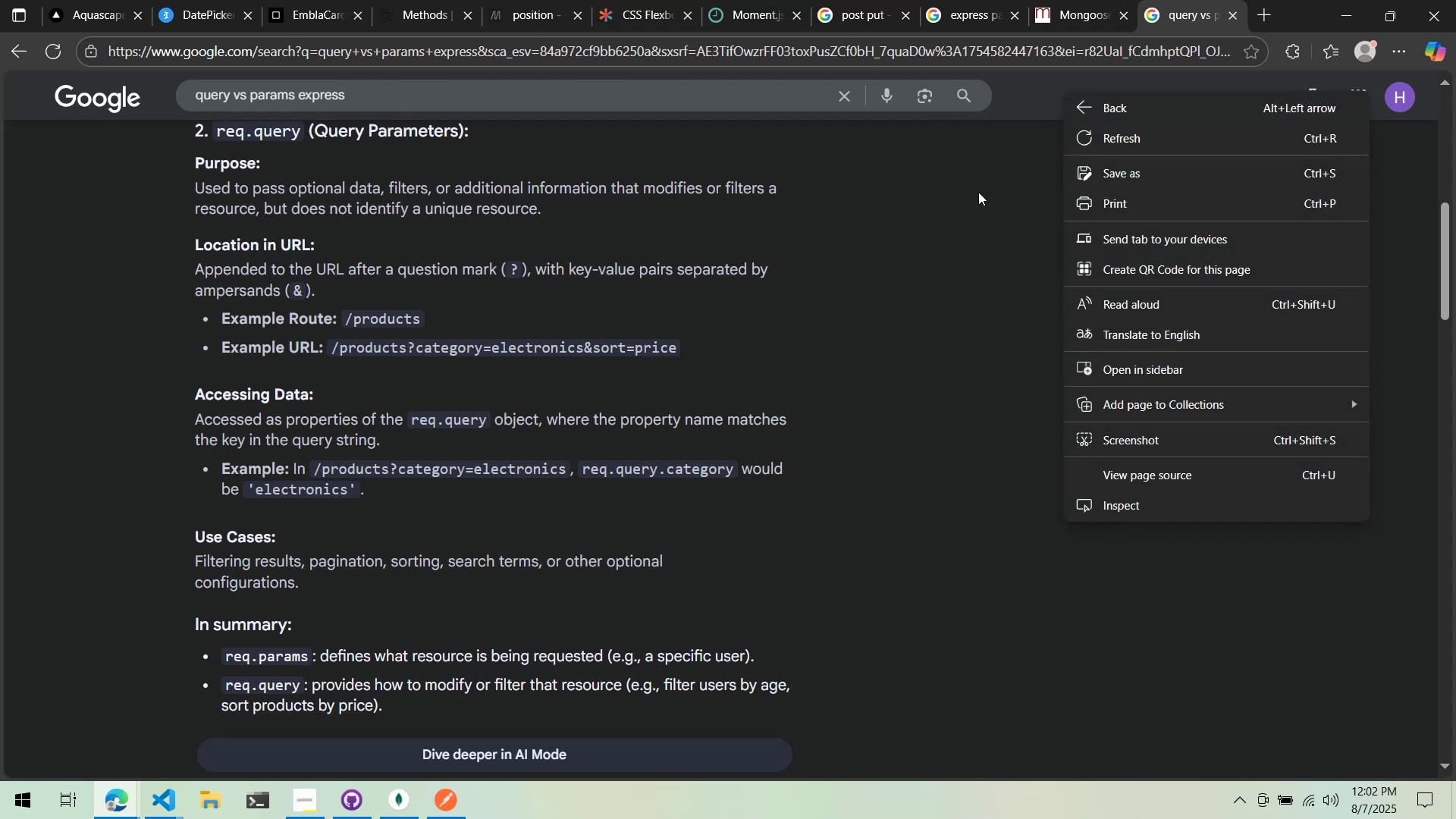 
left_click([981, 198])
 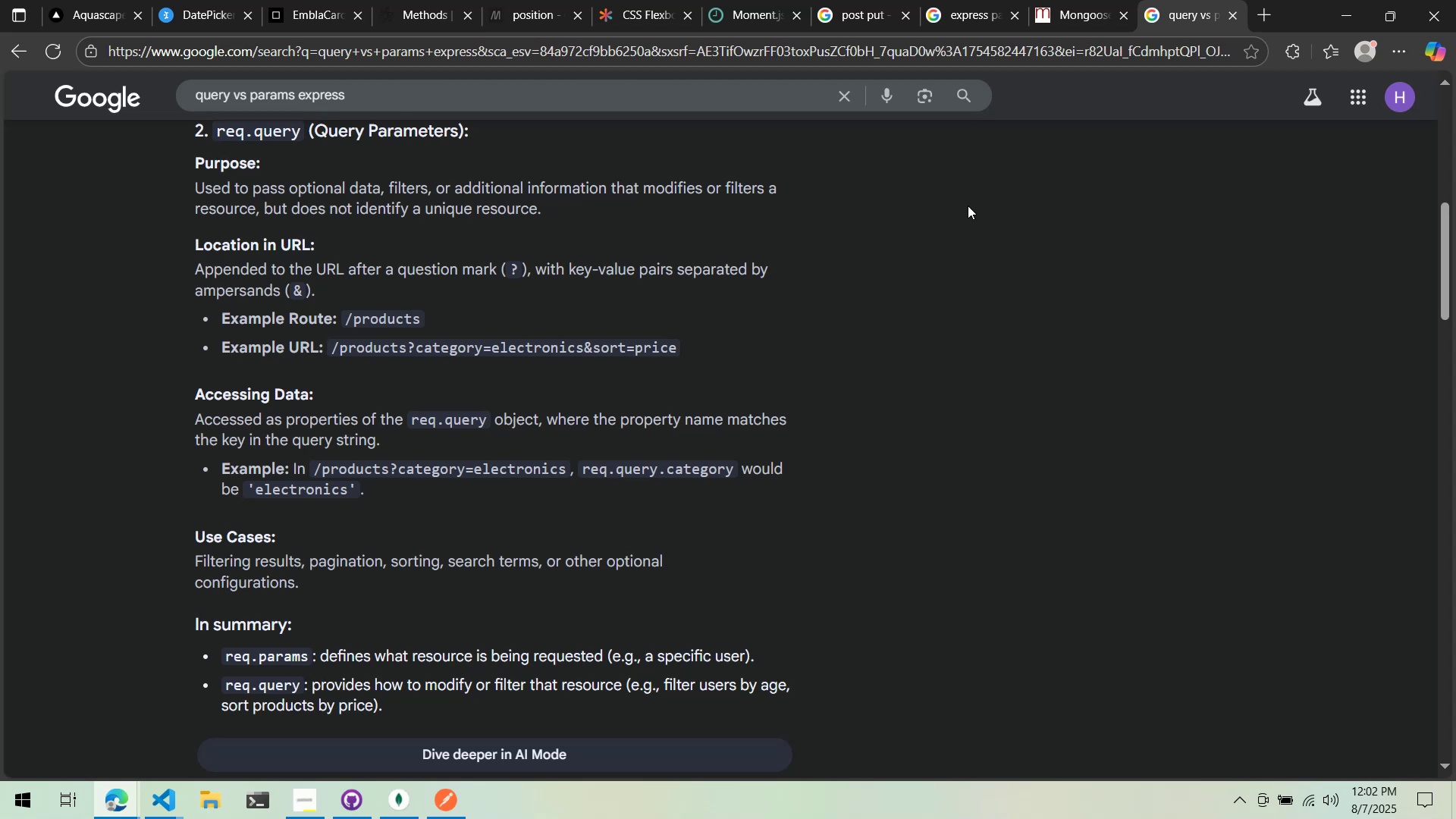 
wait(7.12)
 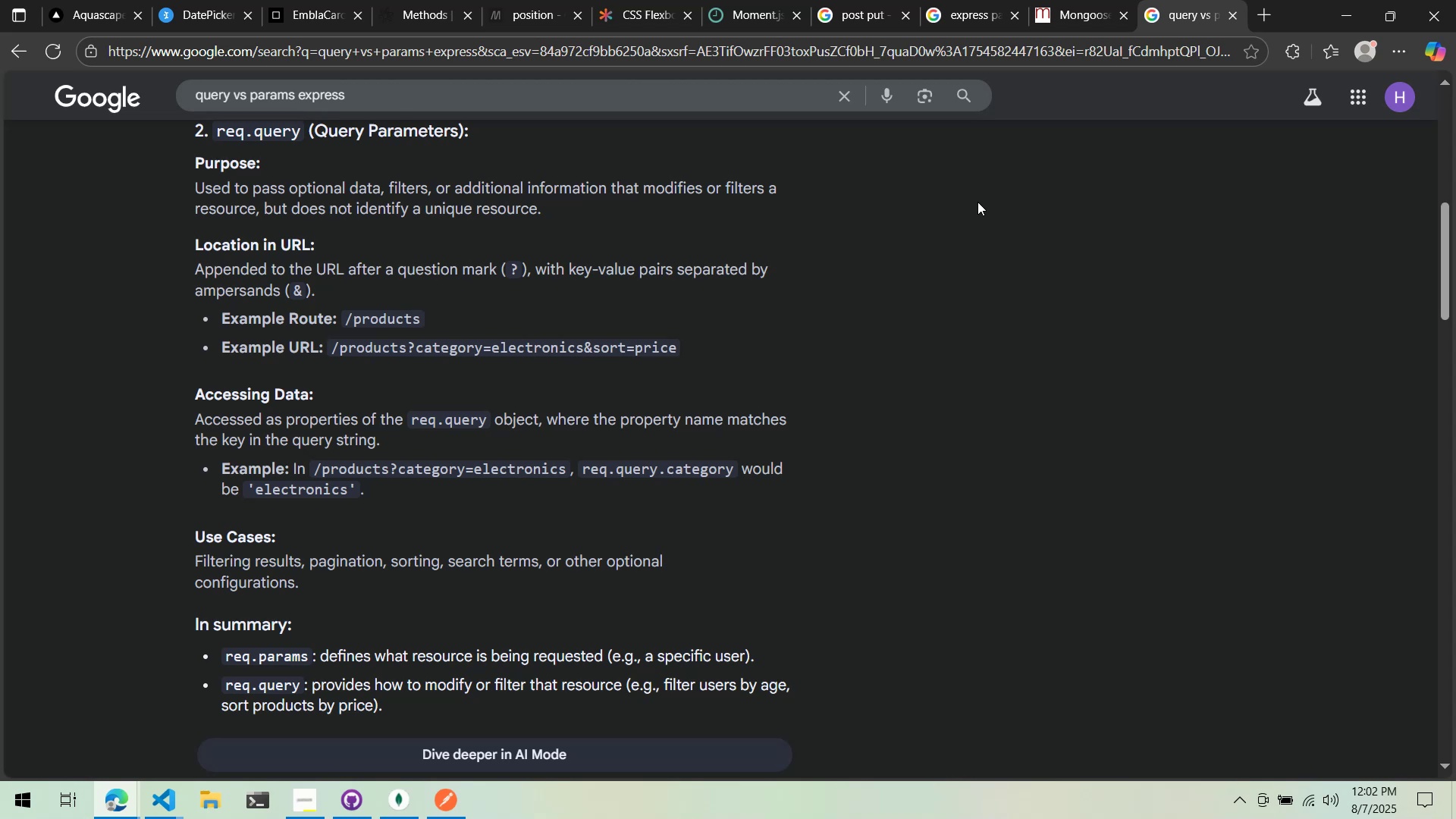 
middle_click([1174, 3])
 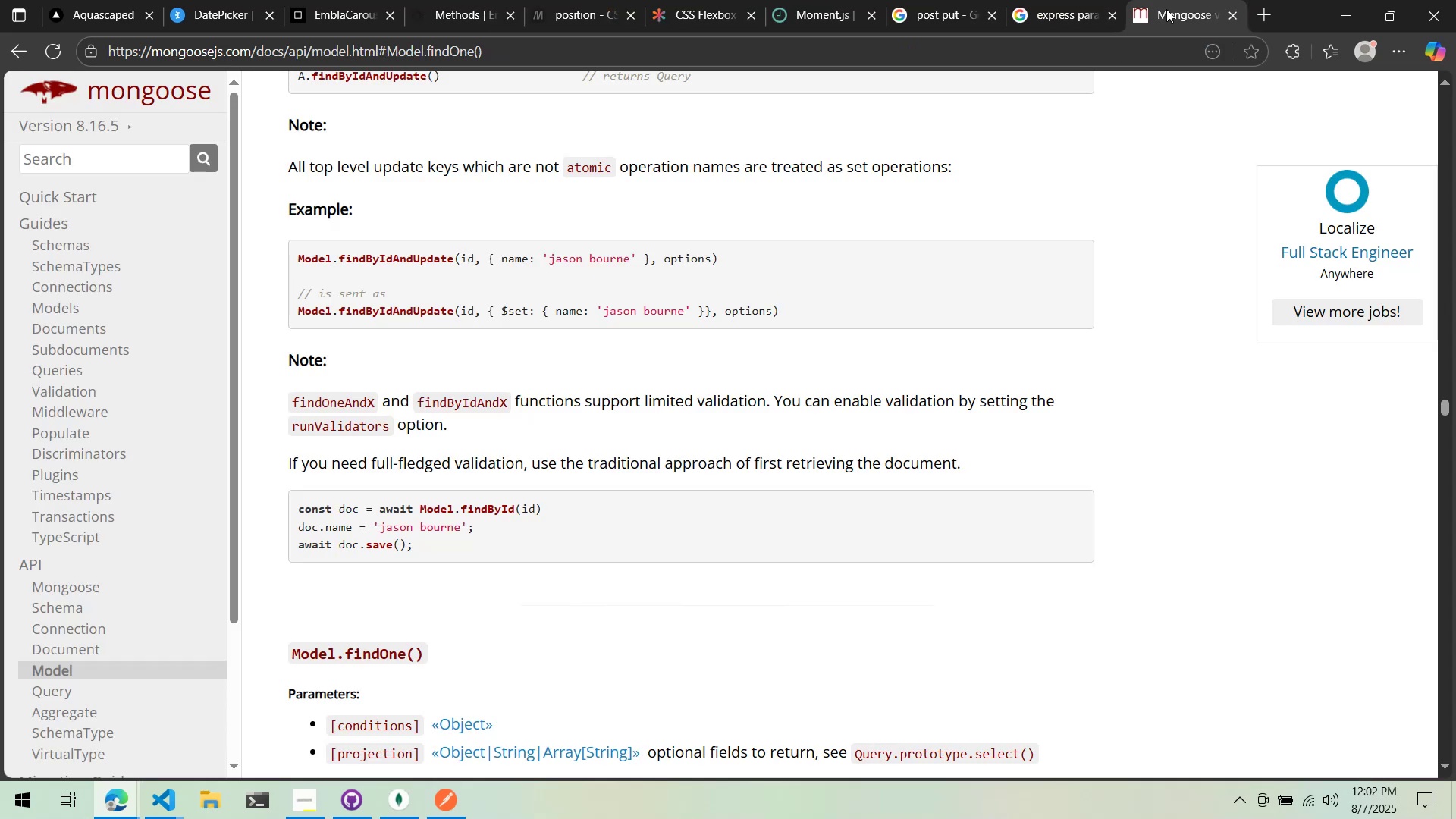 
middle_click([1167, 8])
 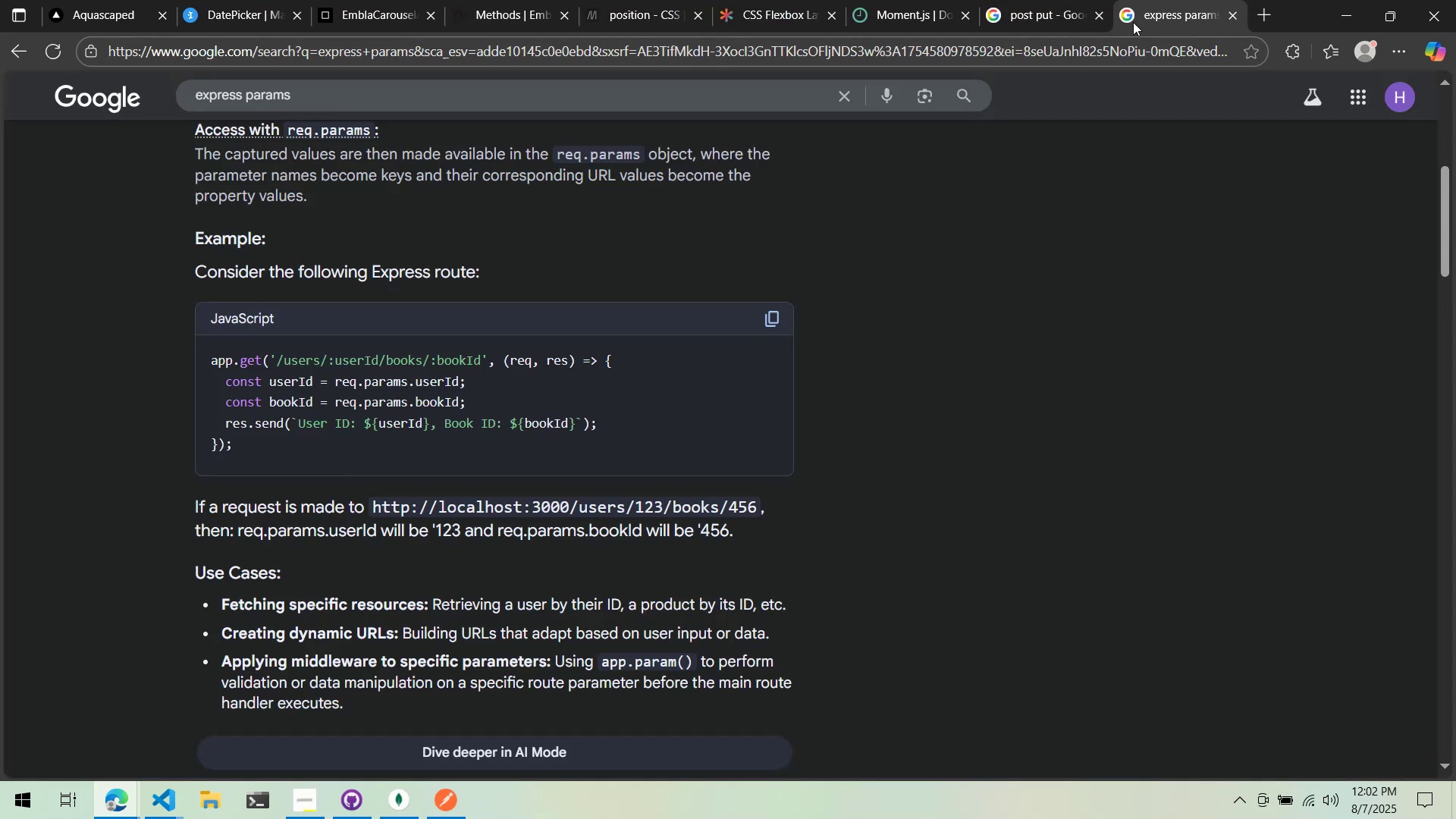 
middle_click([1140, 16])
 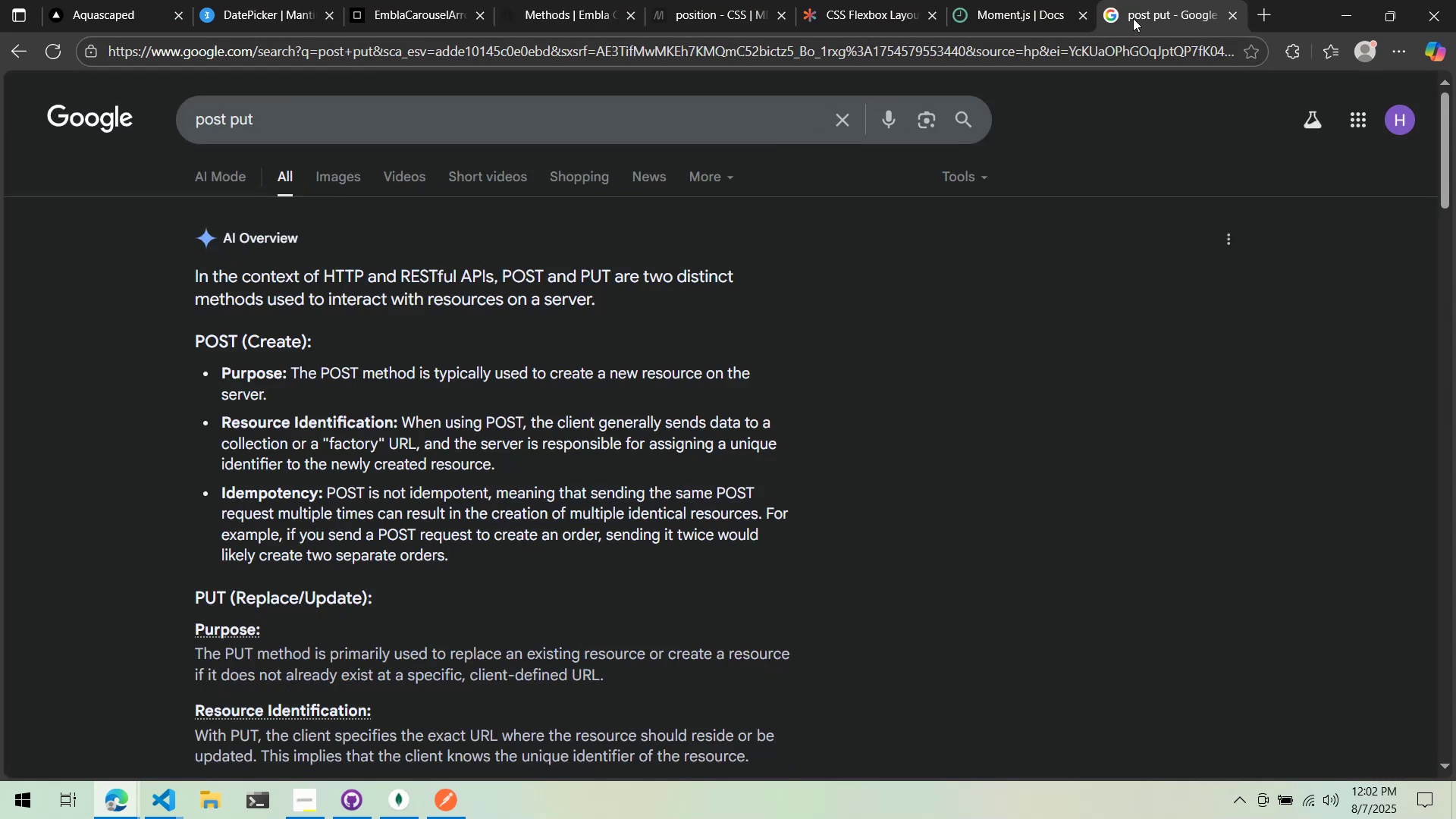 
middle_click([1133, 17])
 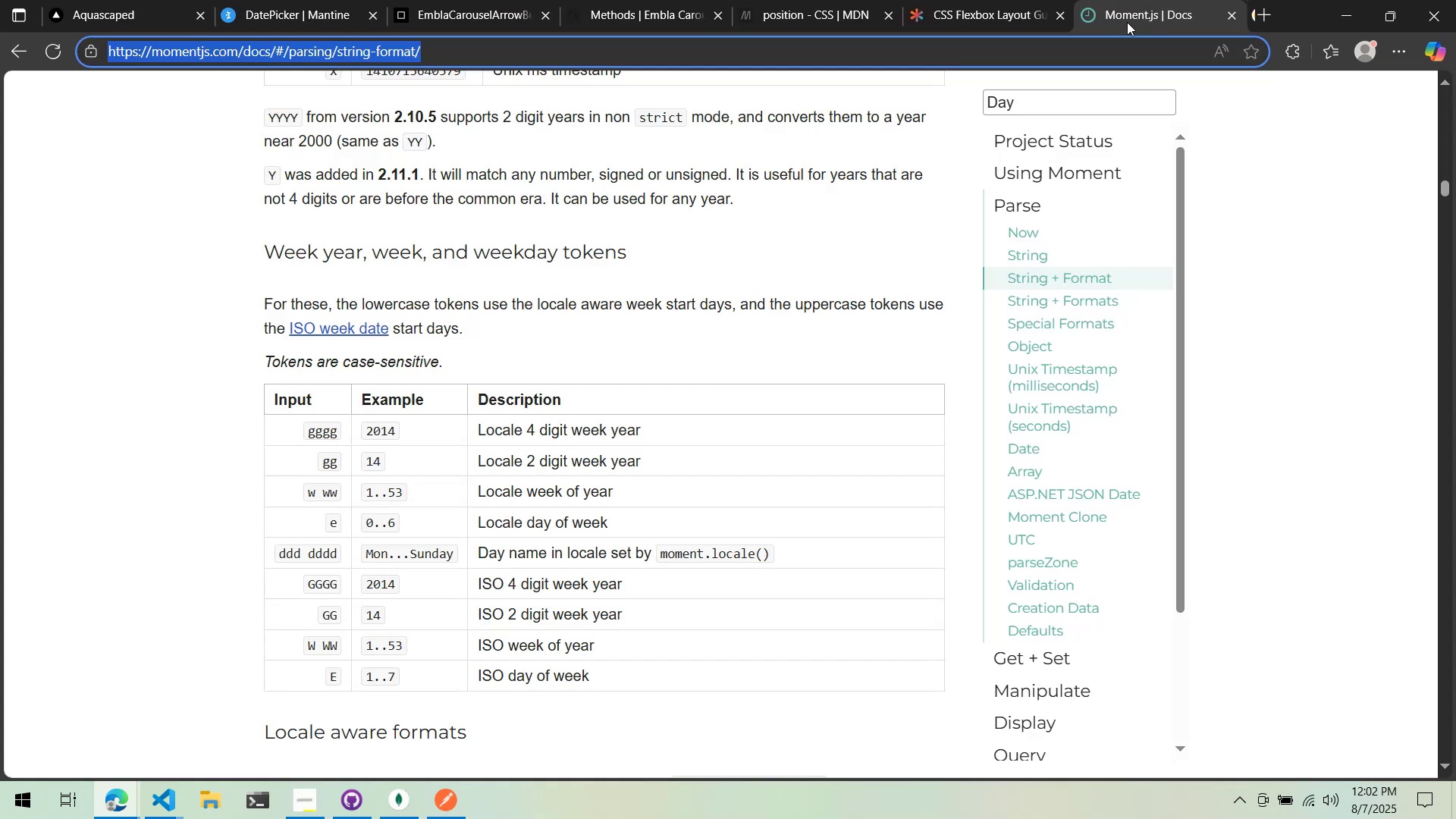 
key(Alt+AltLeft)
 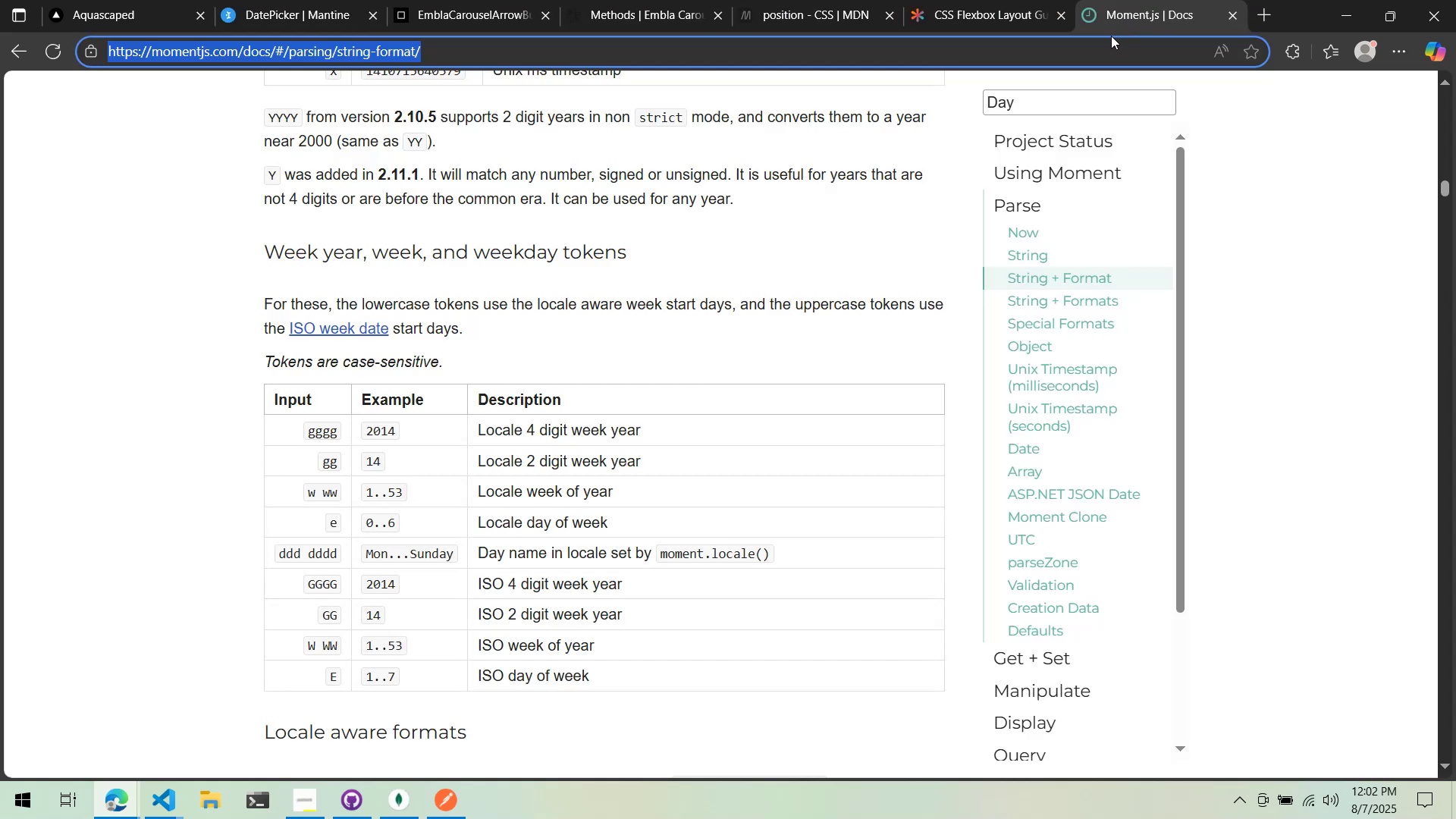 
key(Alt+Tab)
 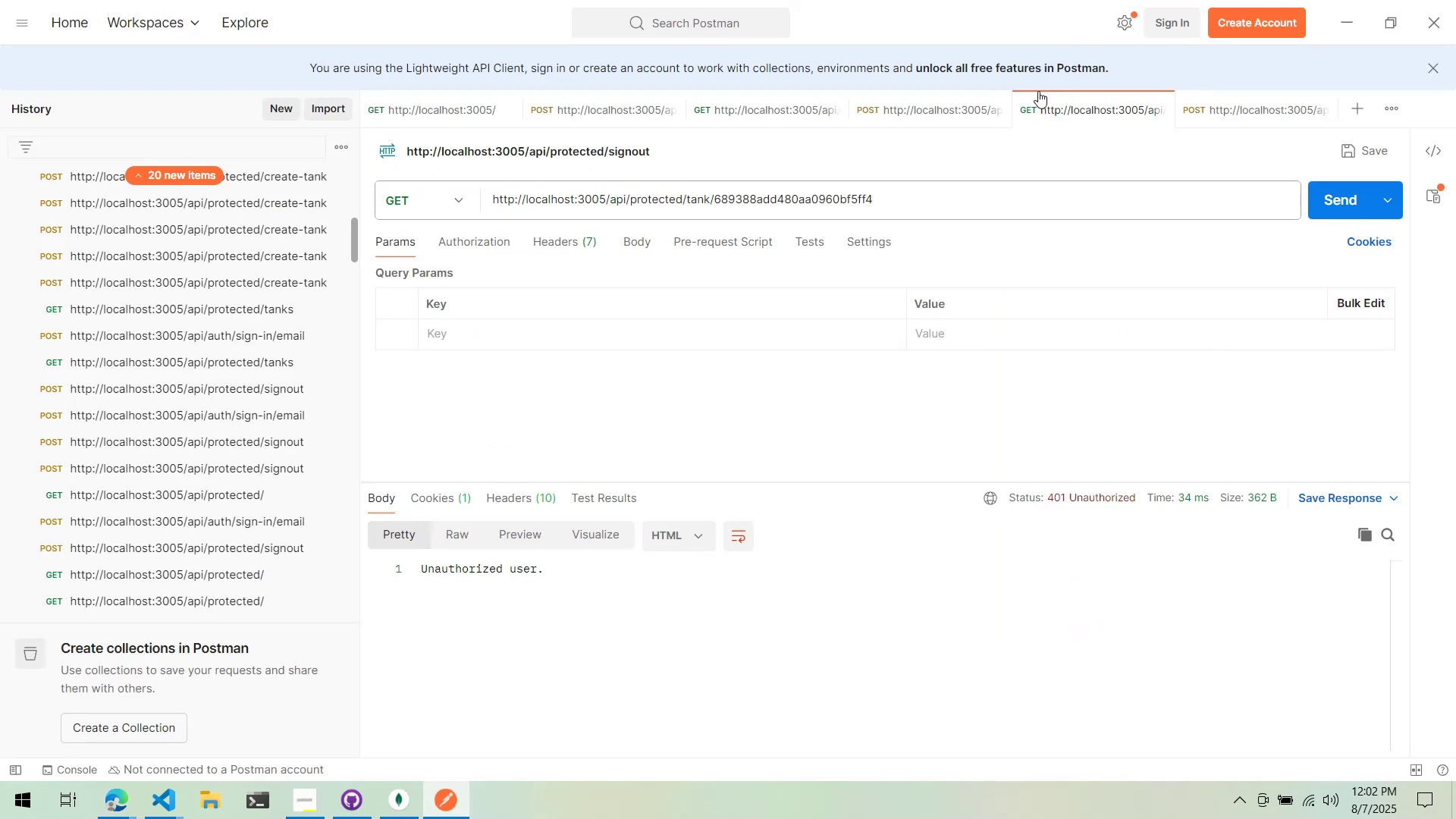 
key(Alt+Tab)
 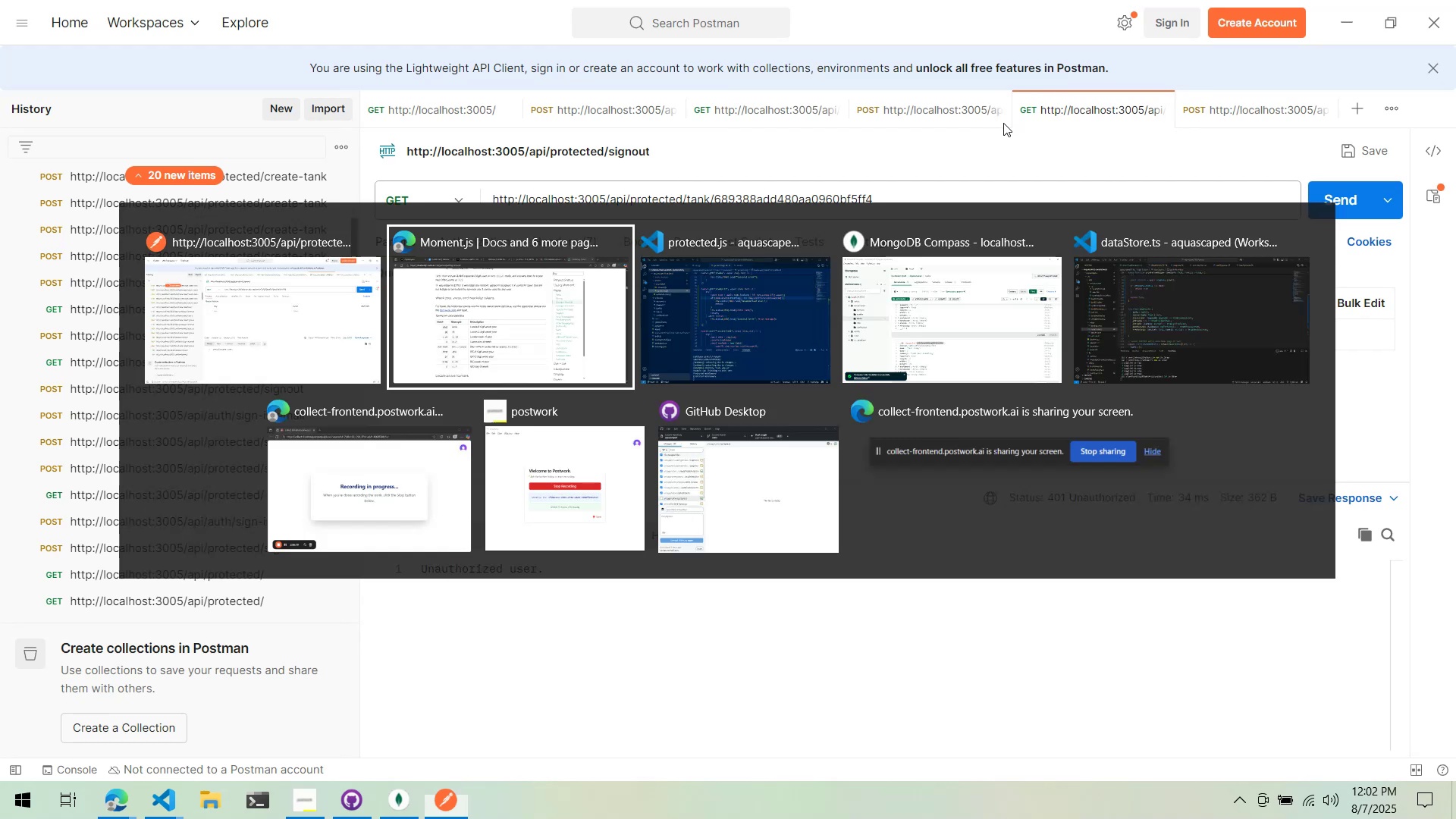 
key(Alt+Tab)
 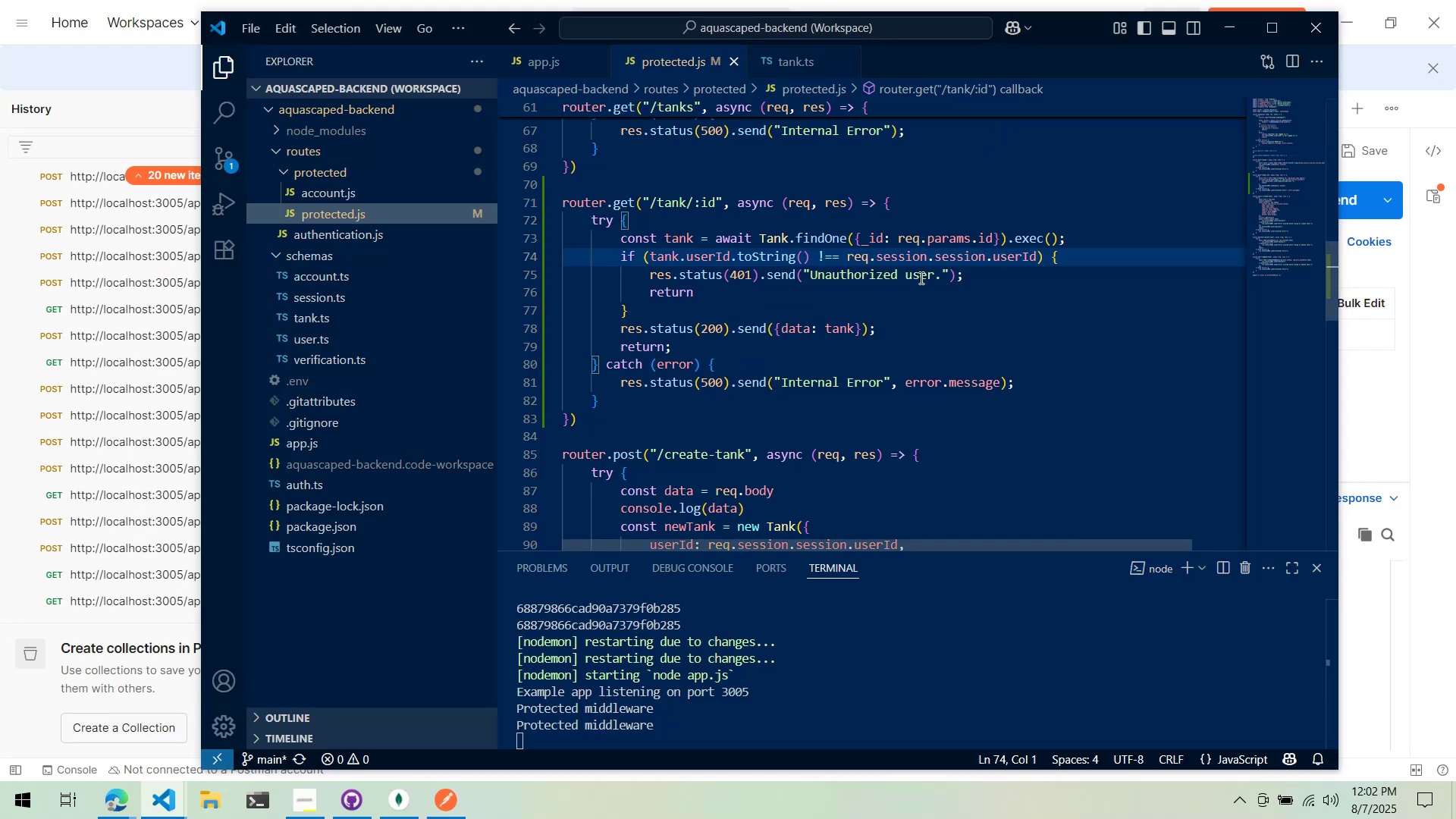 
left_click([905, 301])
 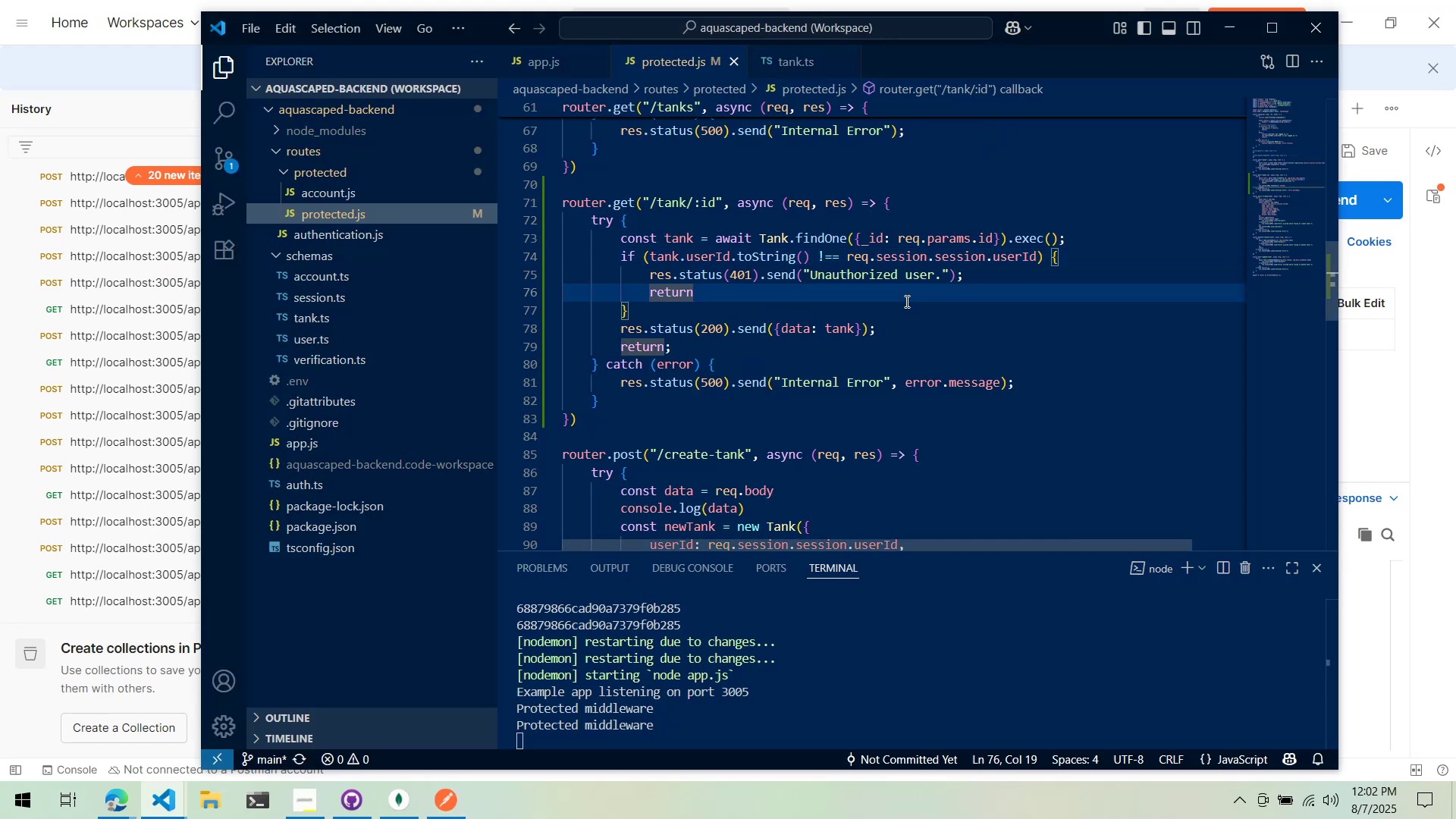 
key(Alt+Tab)
 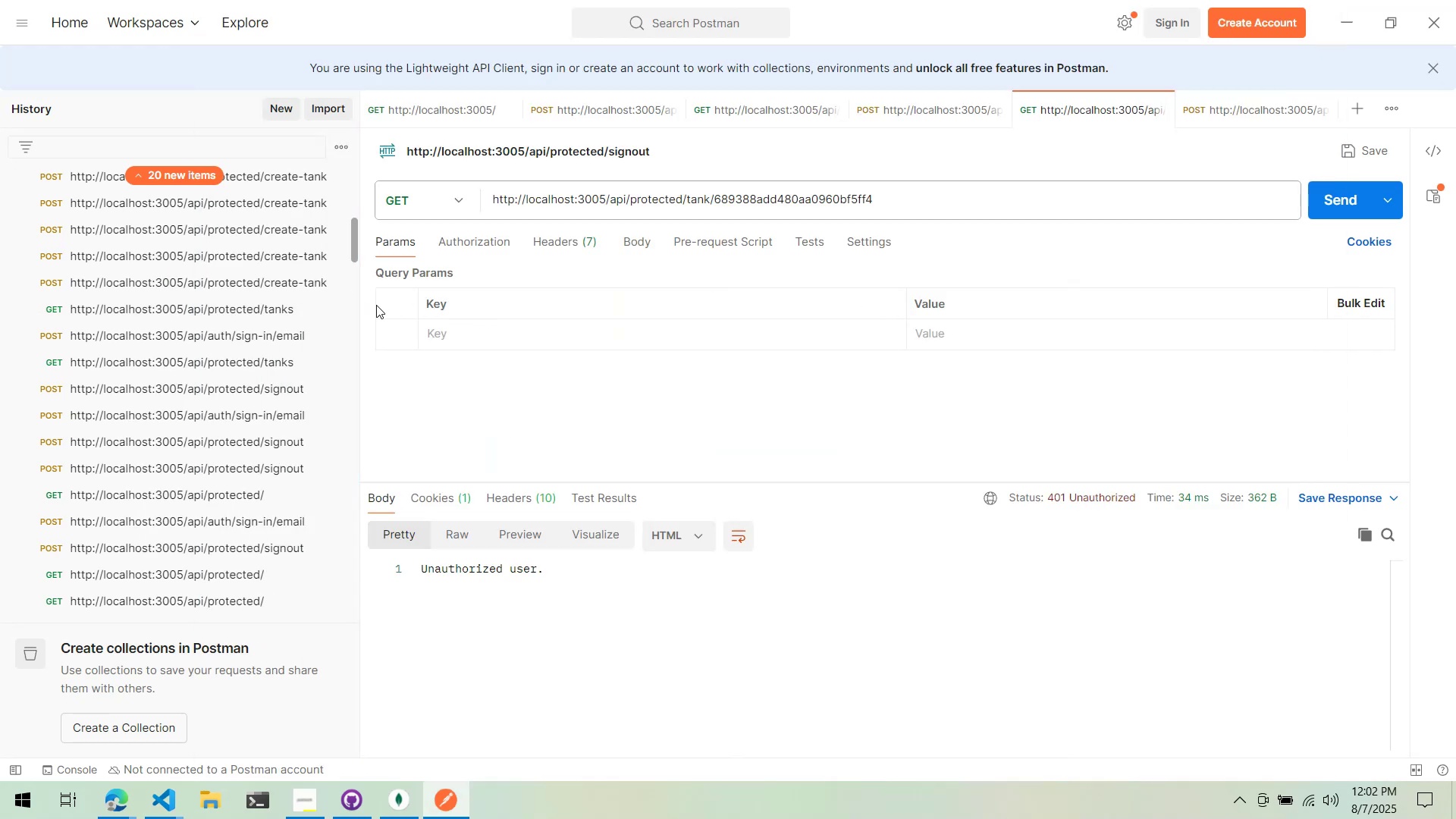 
wait(6.53)
 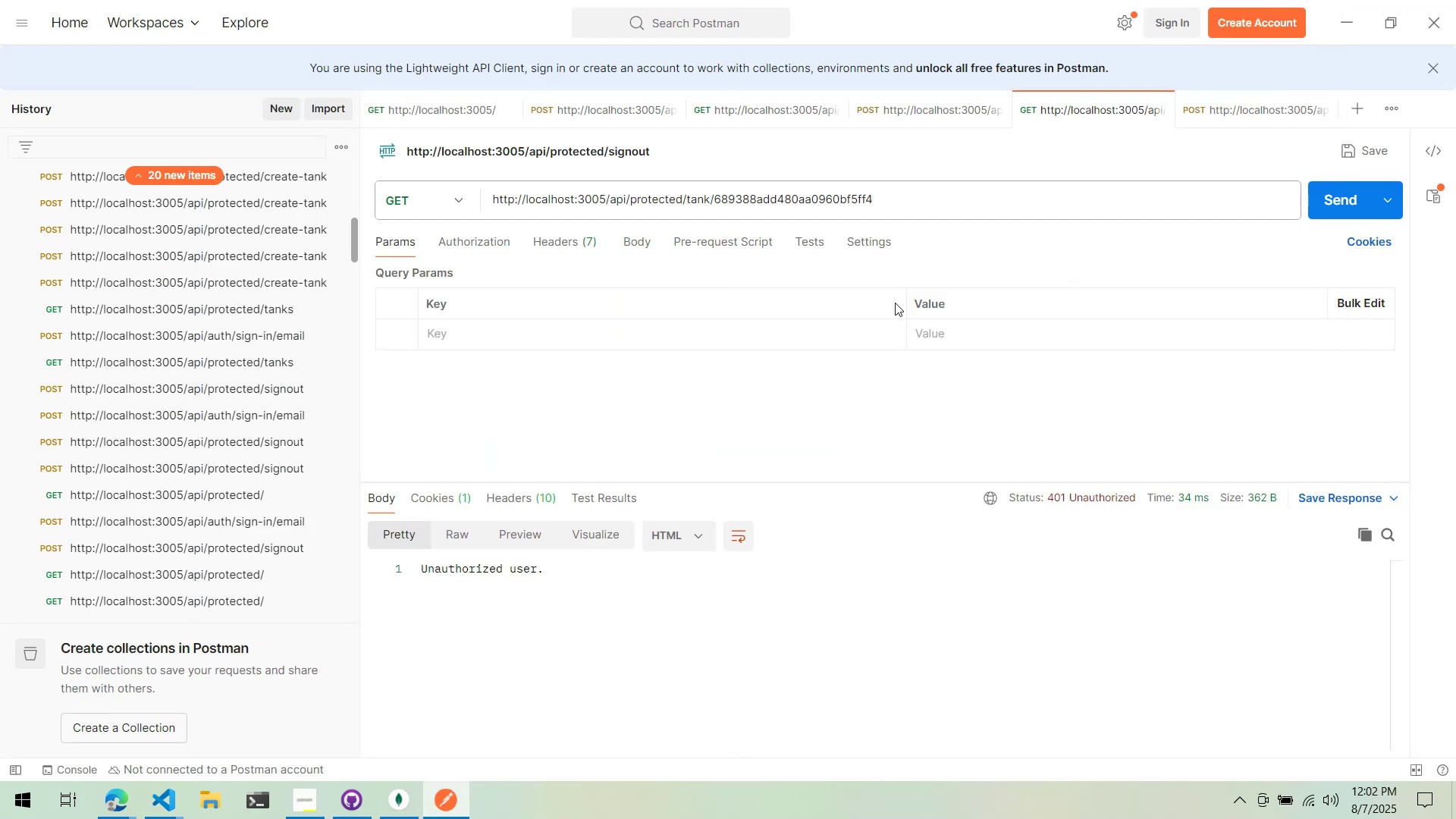 
left_click([27, 12])
 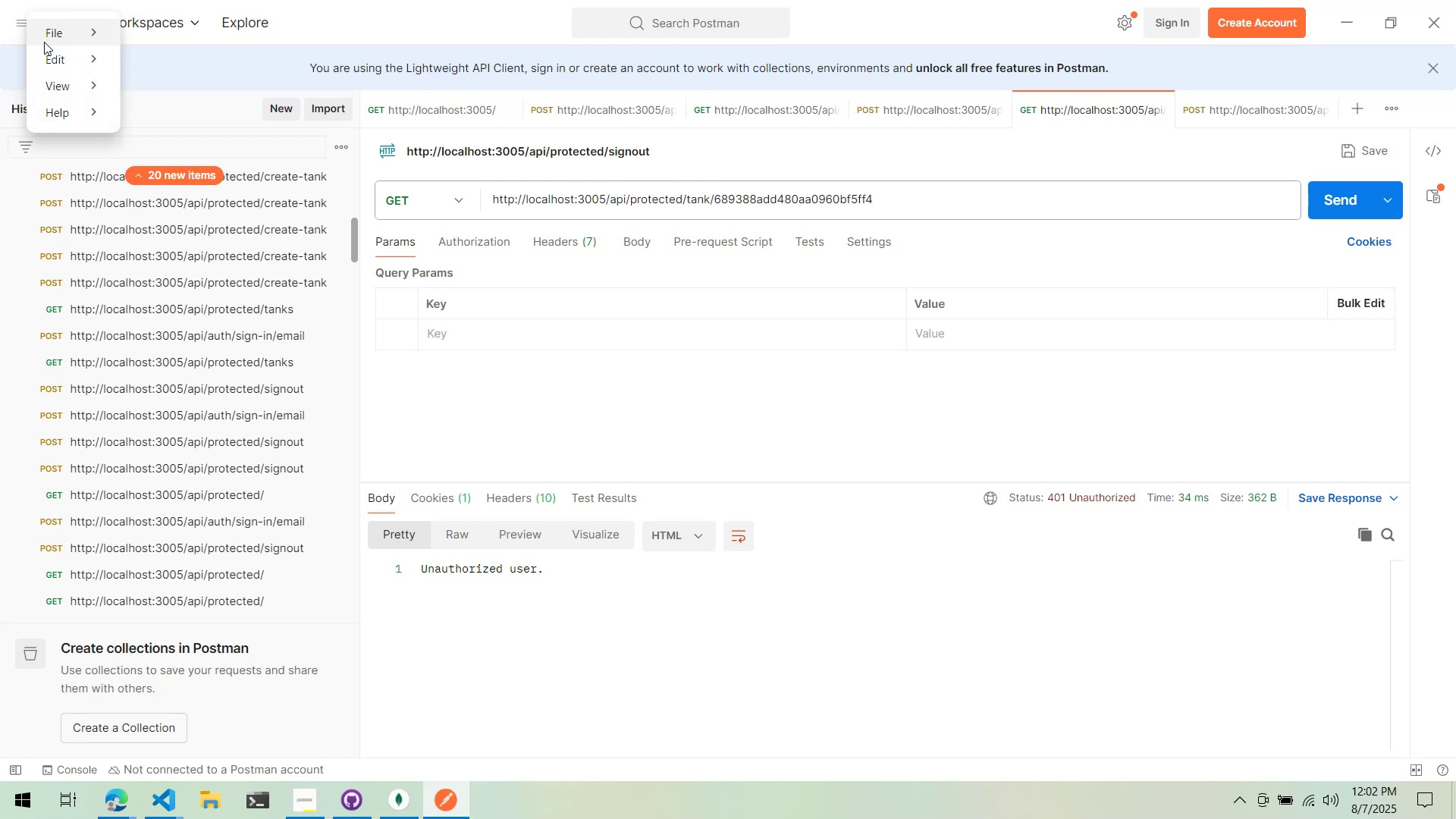 
mouse_move([71, 78])
 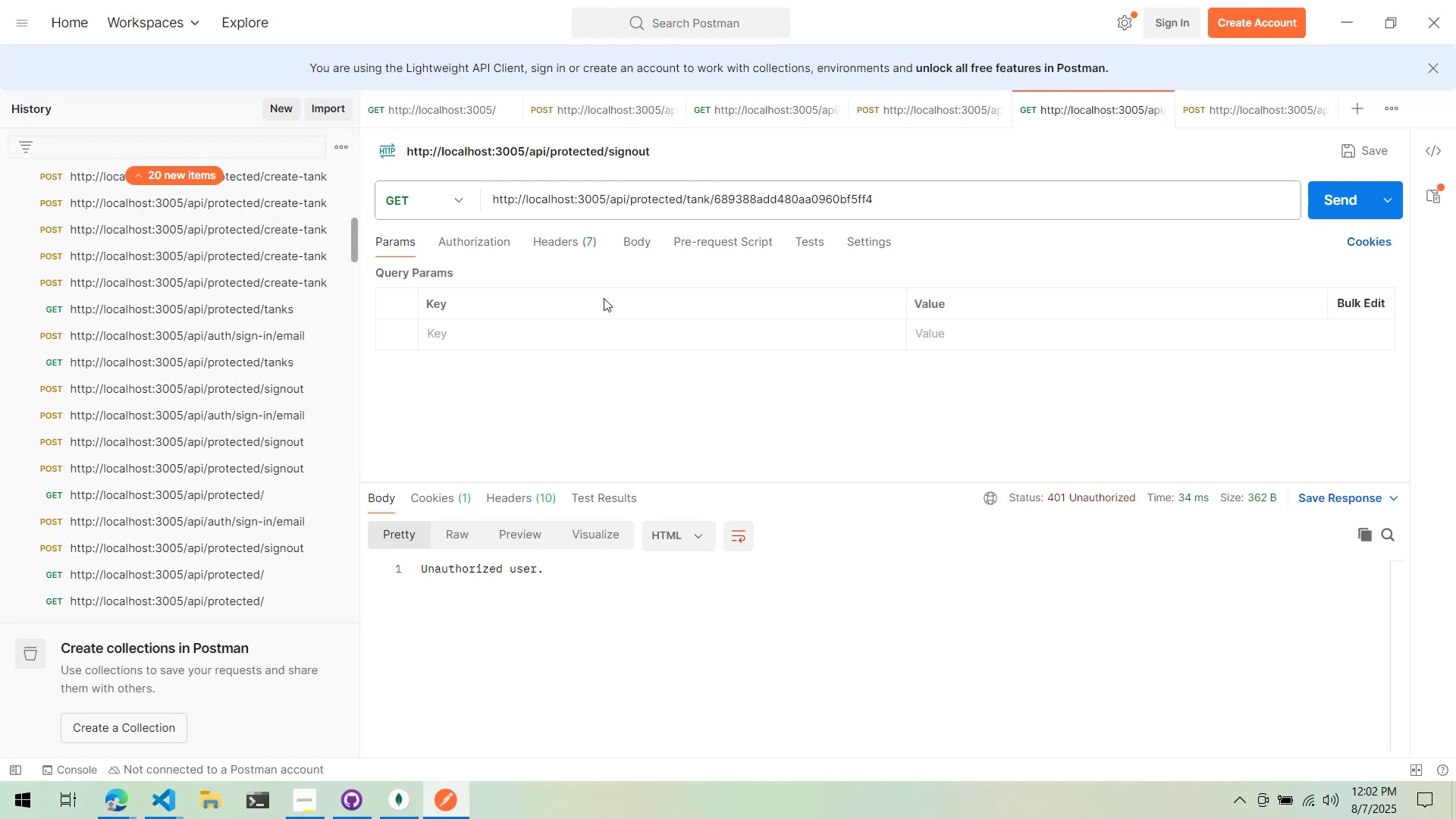 
key(Alt+AltLeft)
 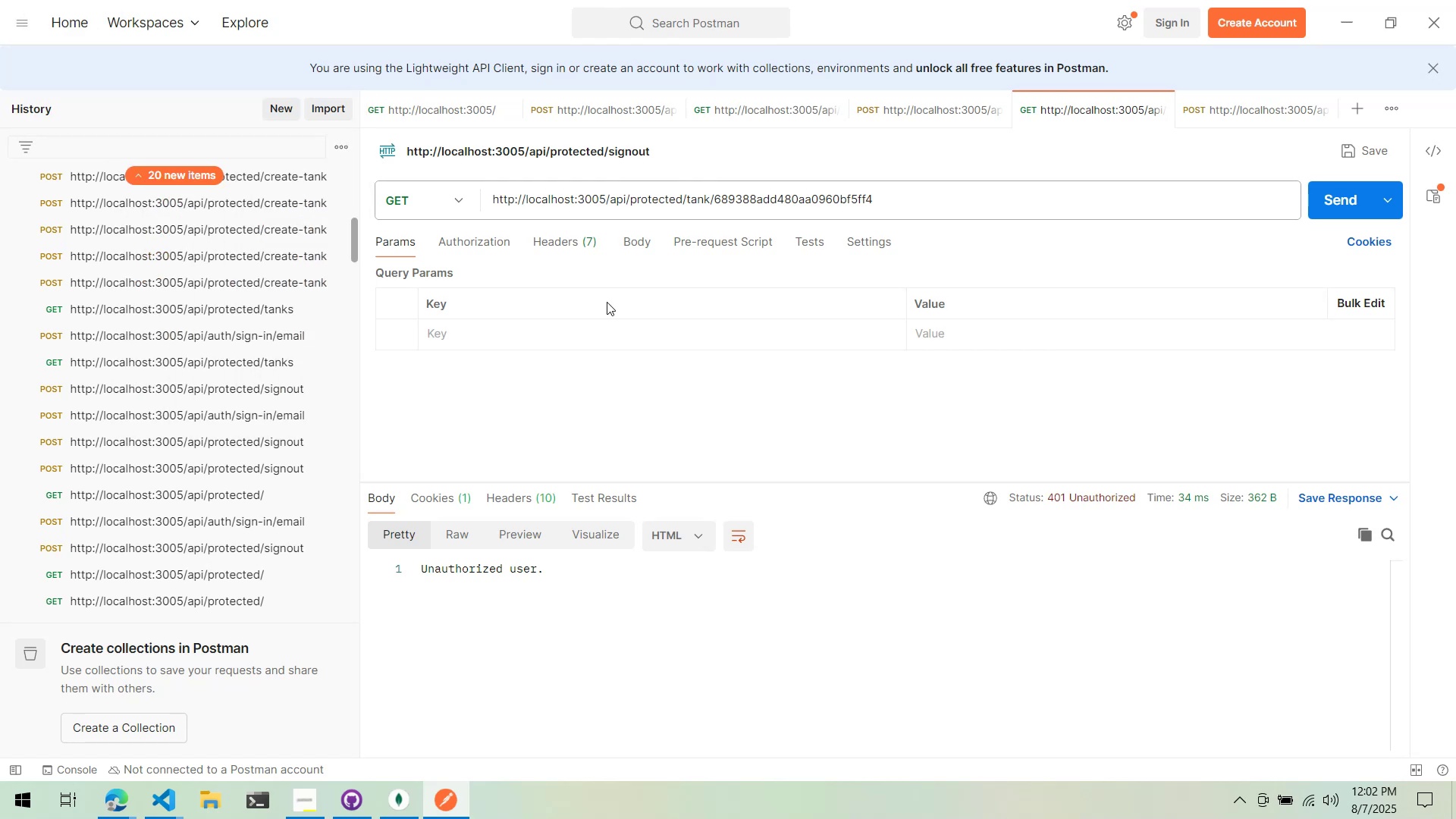 
key(Alt+Tab)
 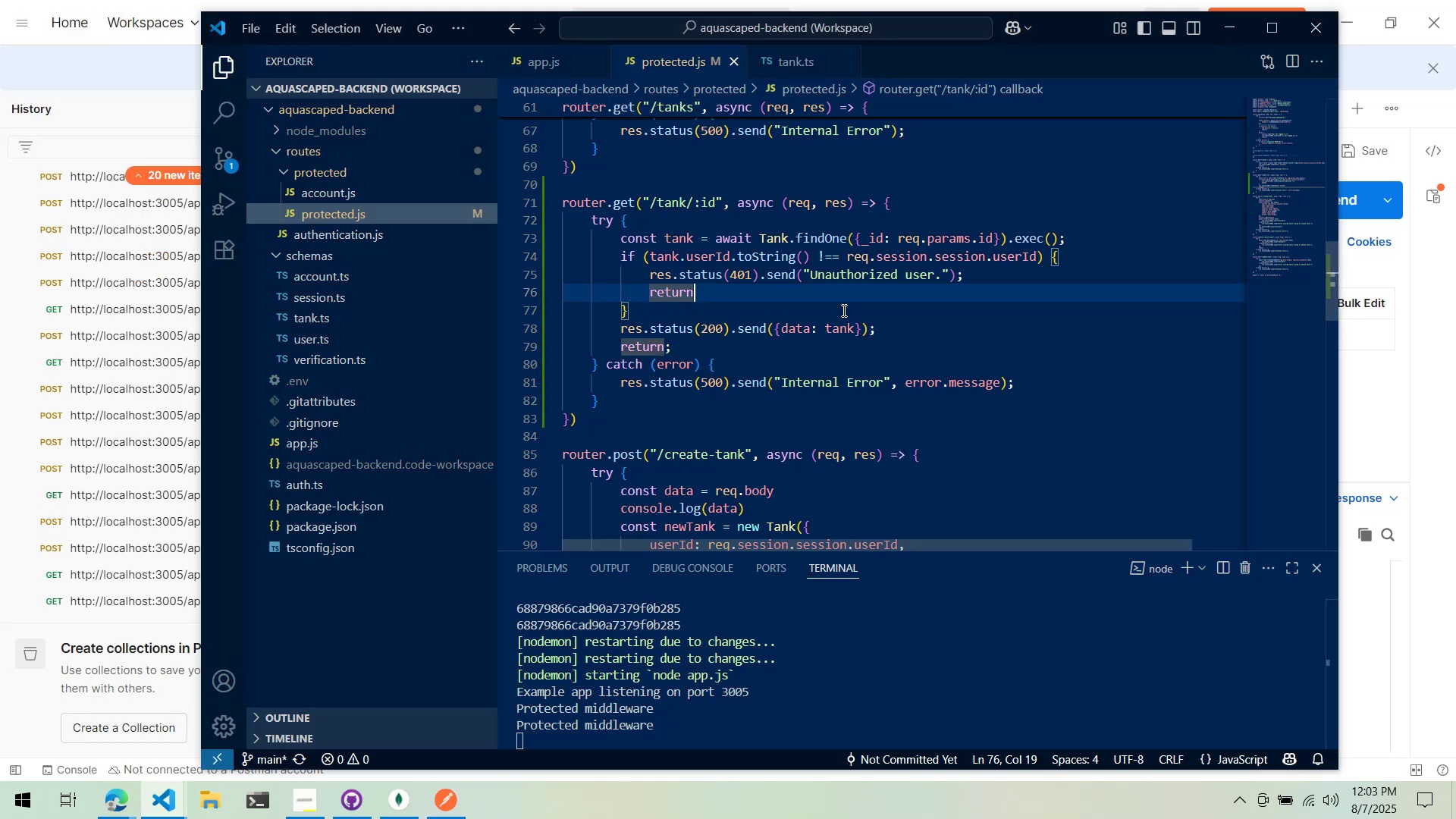 
scroll: coordinate [839, 312], scroll_direction: down, amount: 3.0
 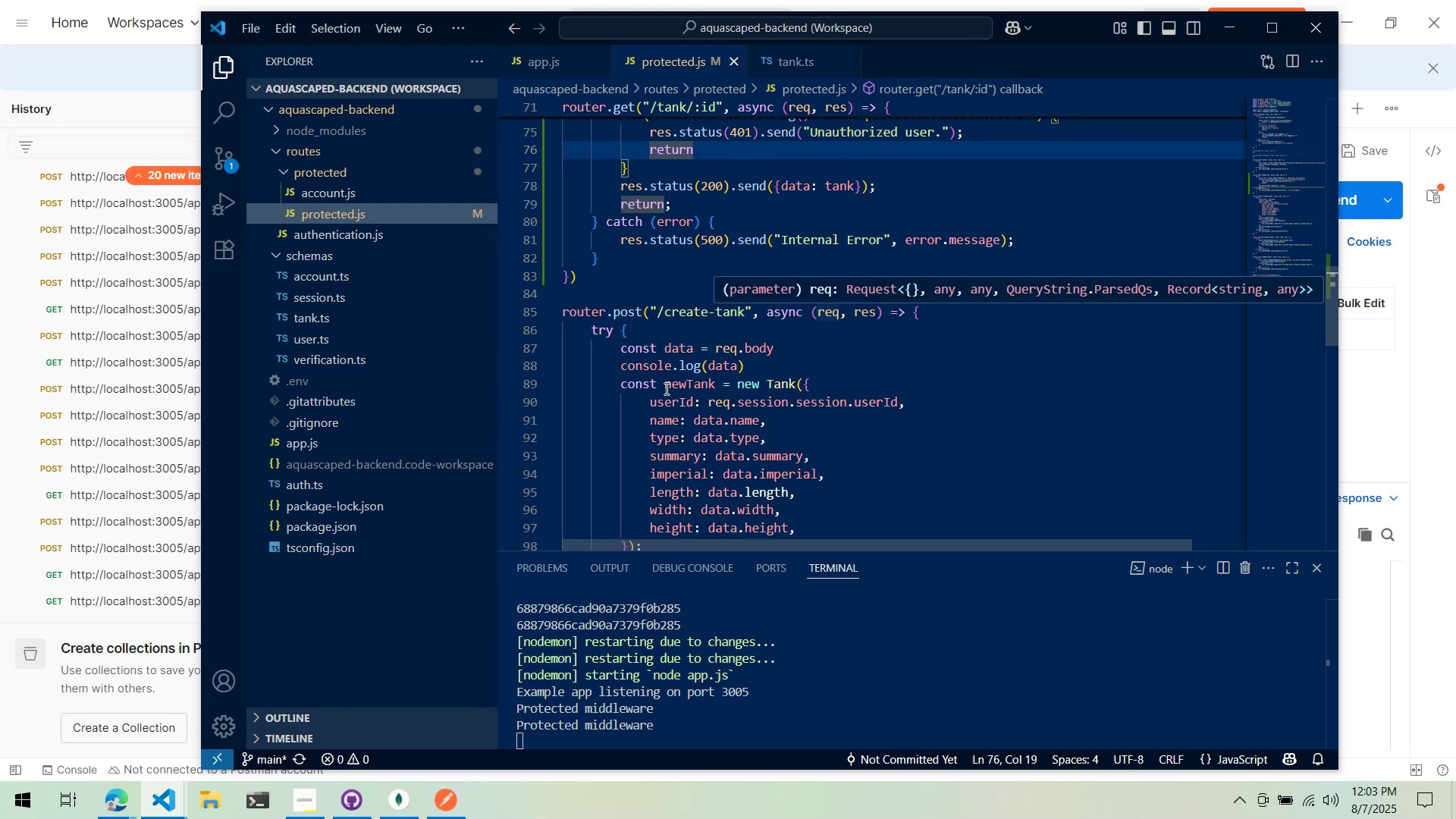 
left_click([121, 805])
 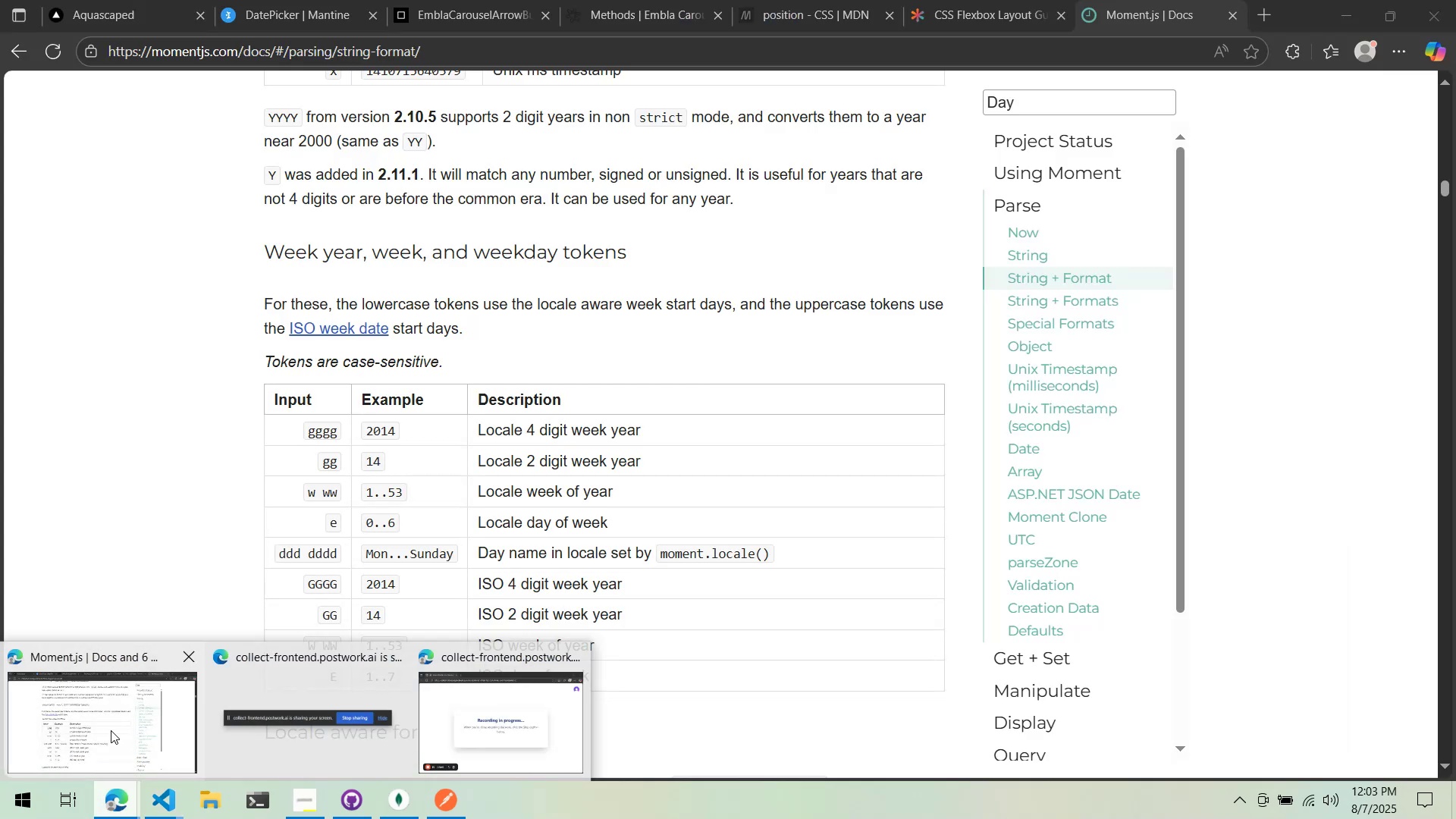 
left_click([111, 730])
 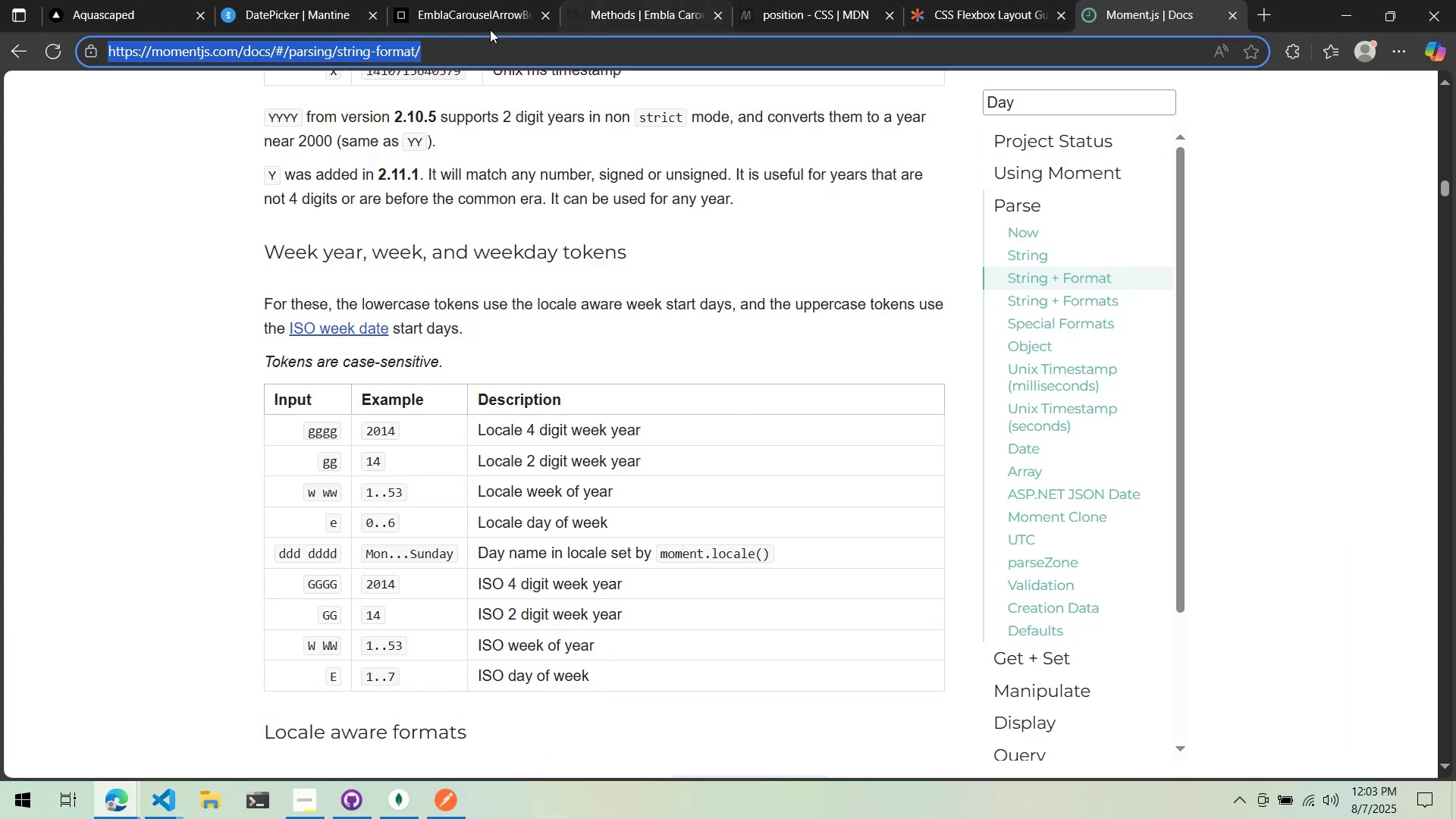 
left_click([332, 16])
 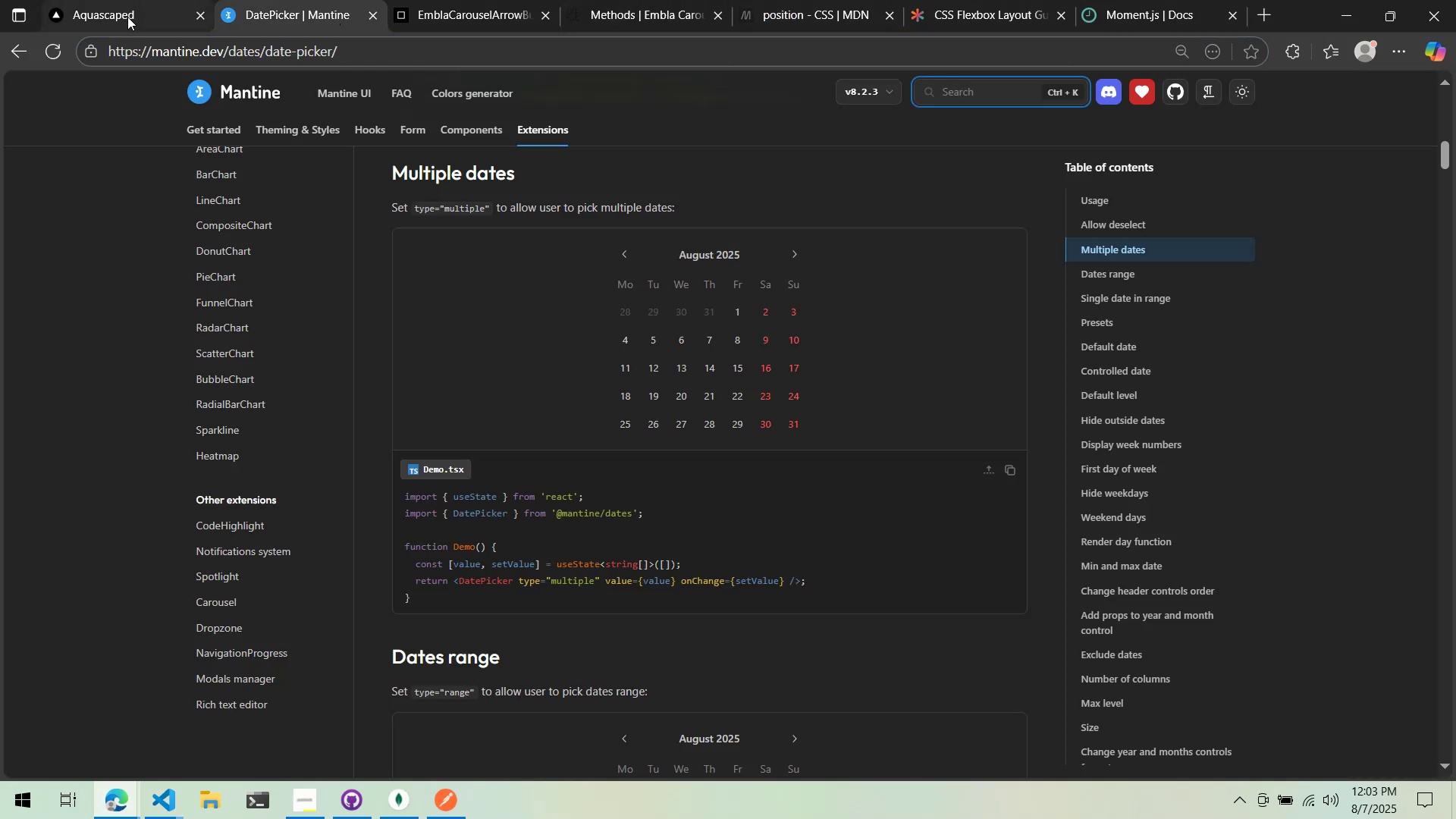 
left_click([126, 15])
 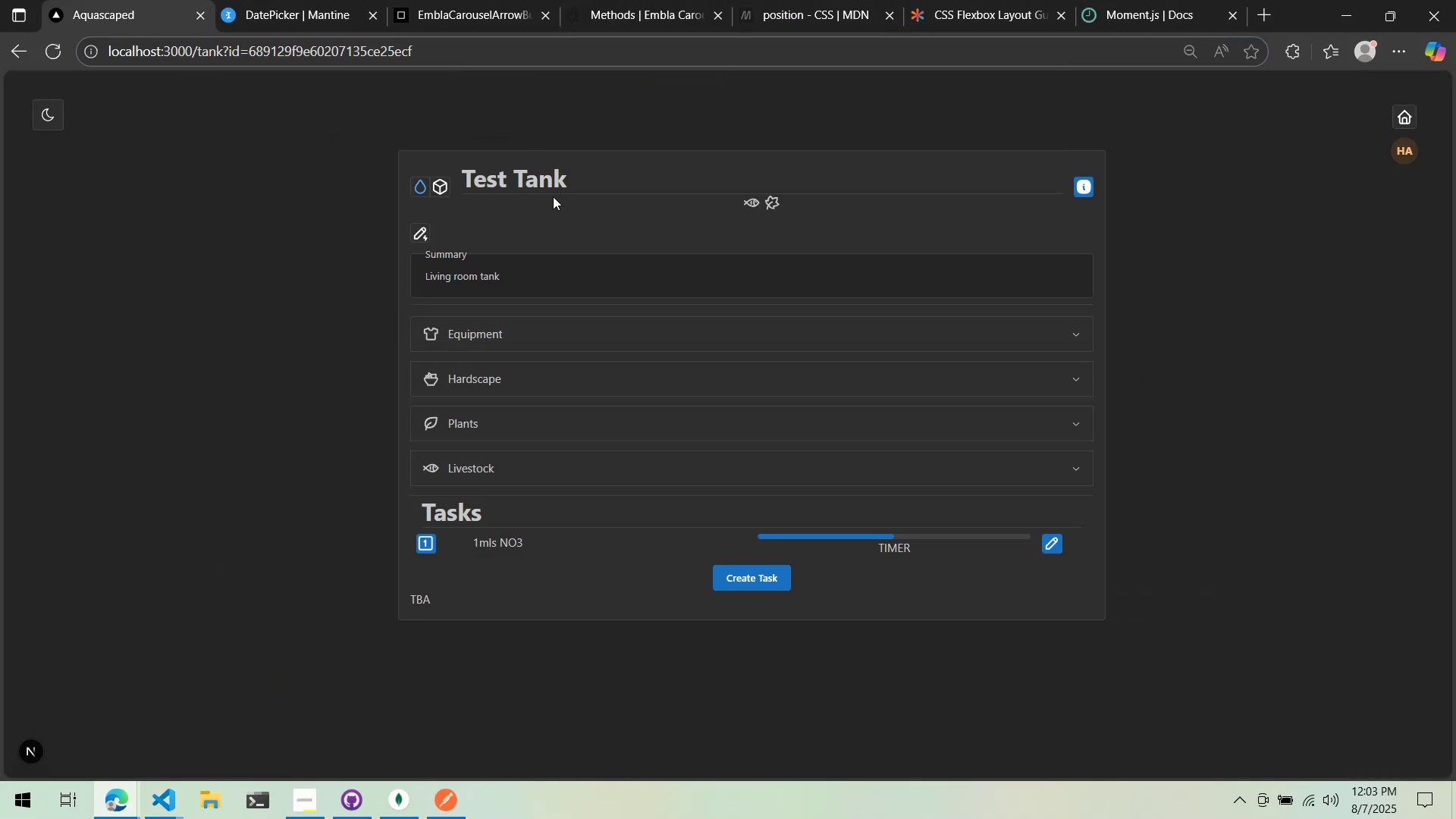 
key(Alt+AltLeft)
 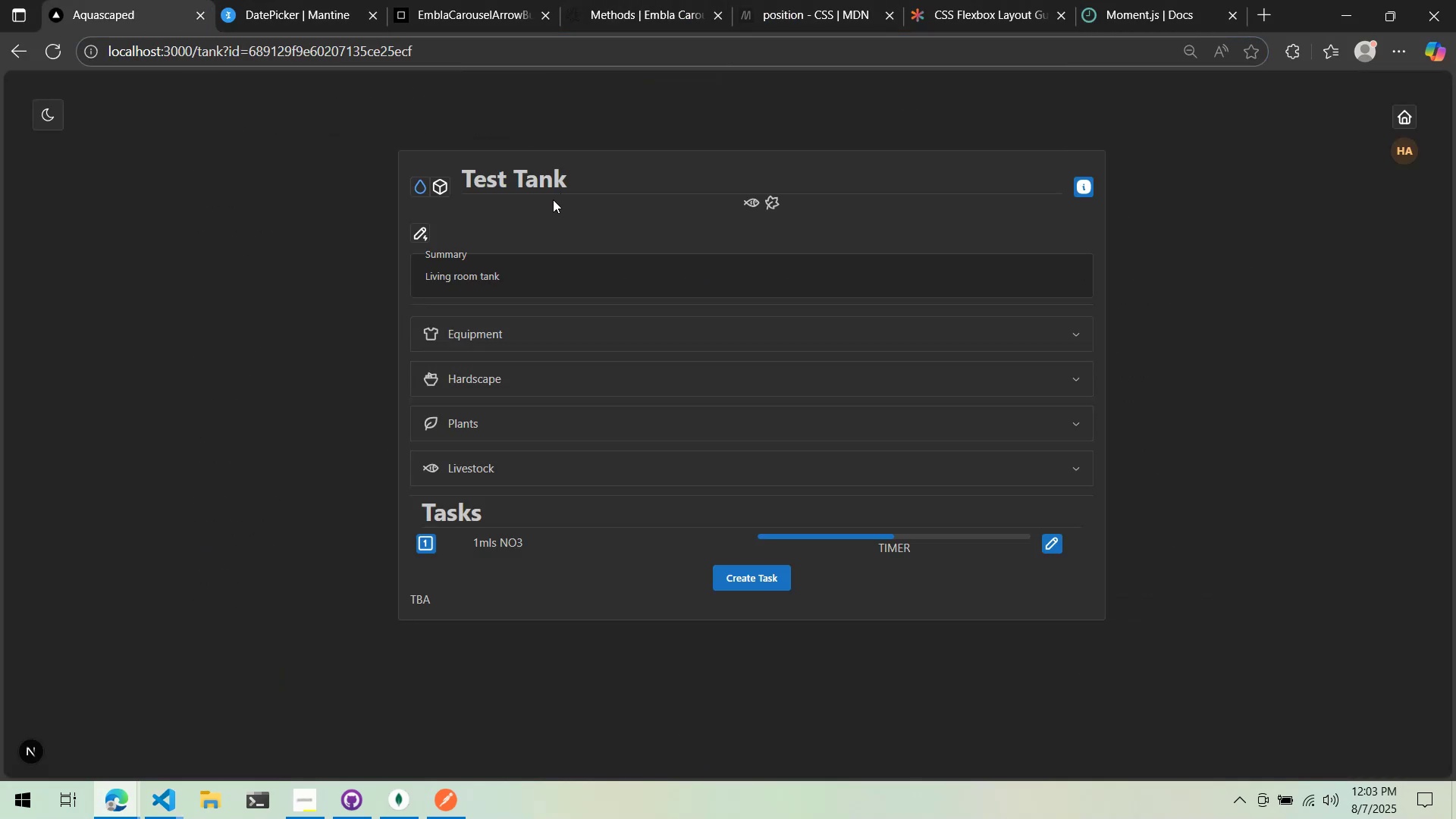 
key(Alt+Tab)
 